 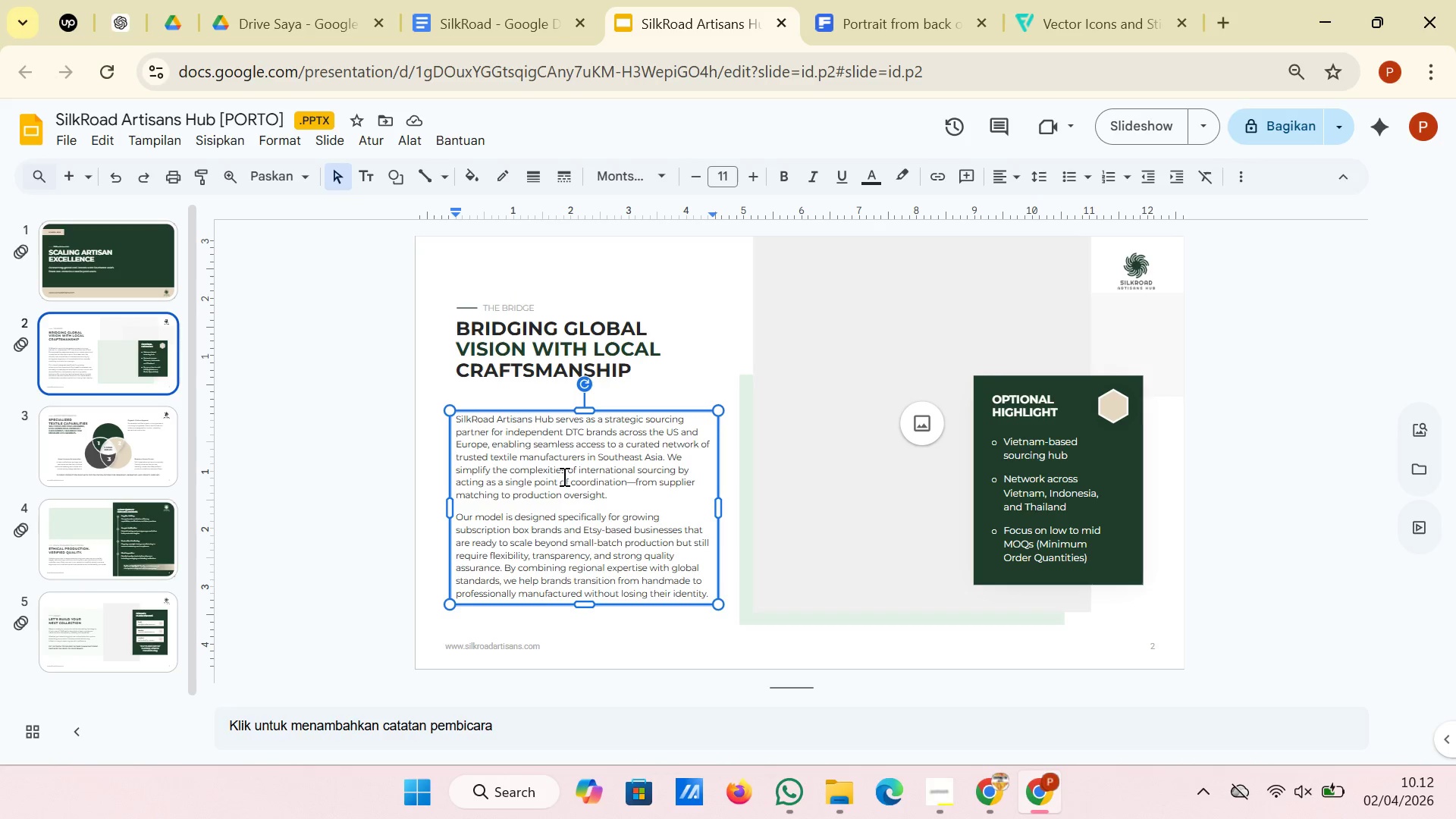 
left_click([384, 413])
 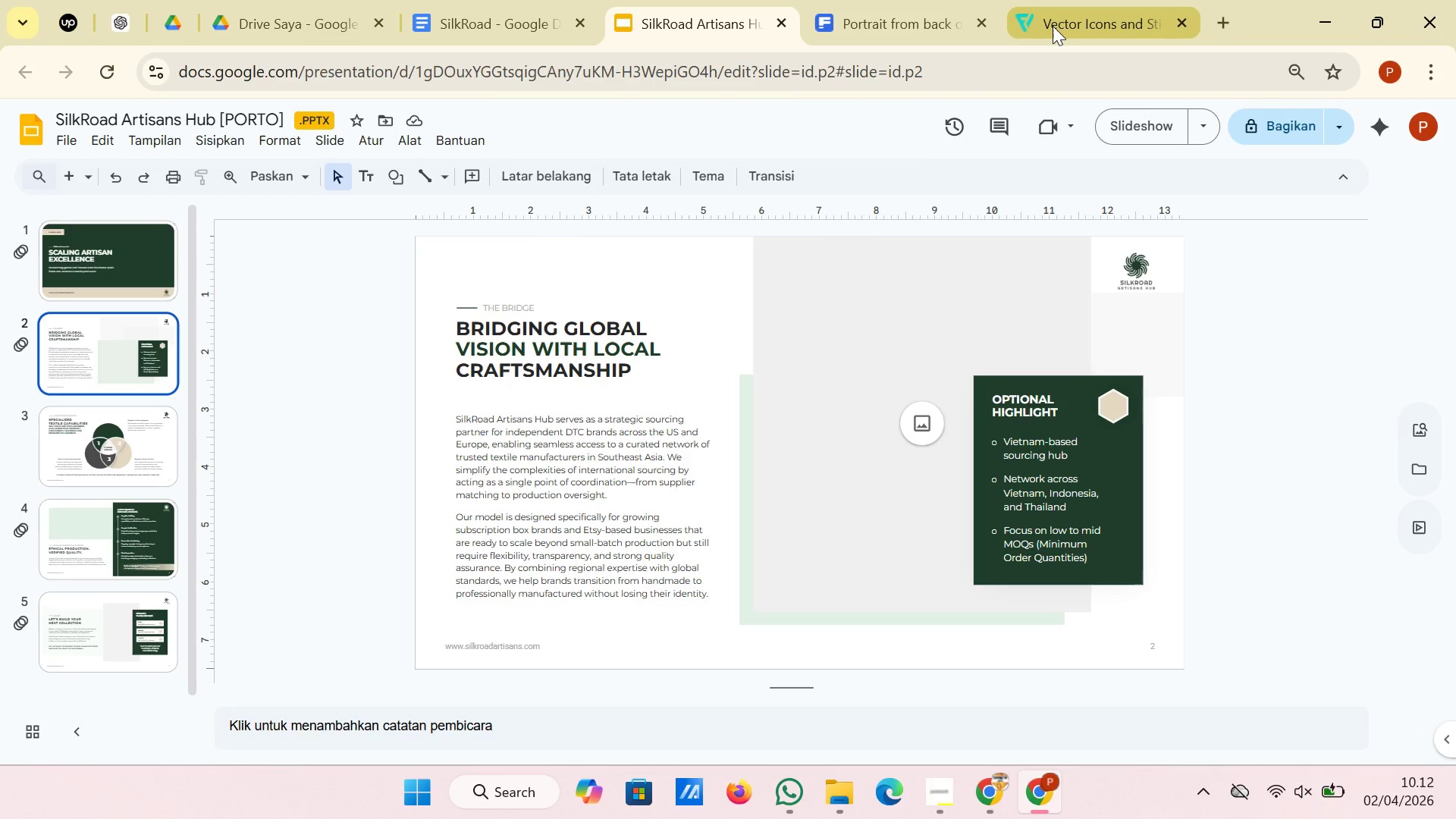 
left_click([1053, 26])
 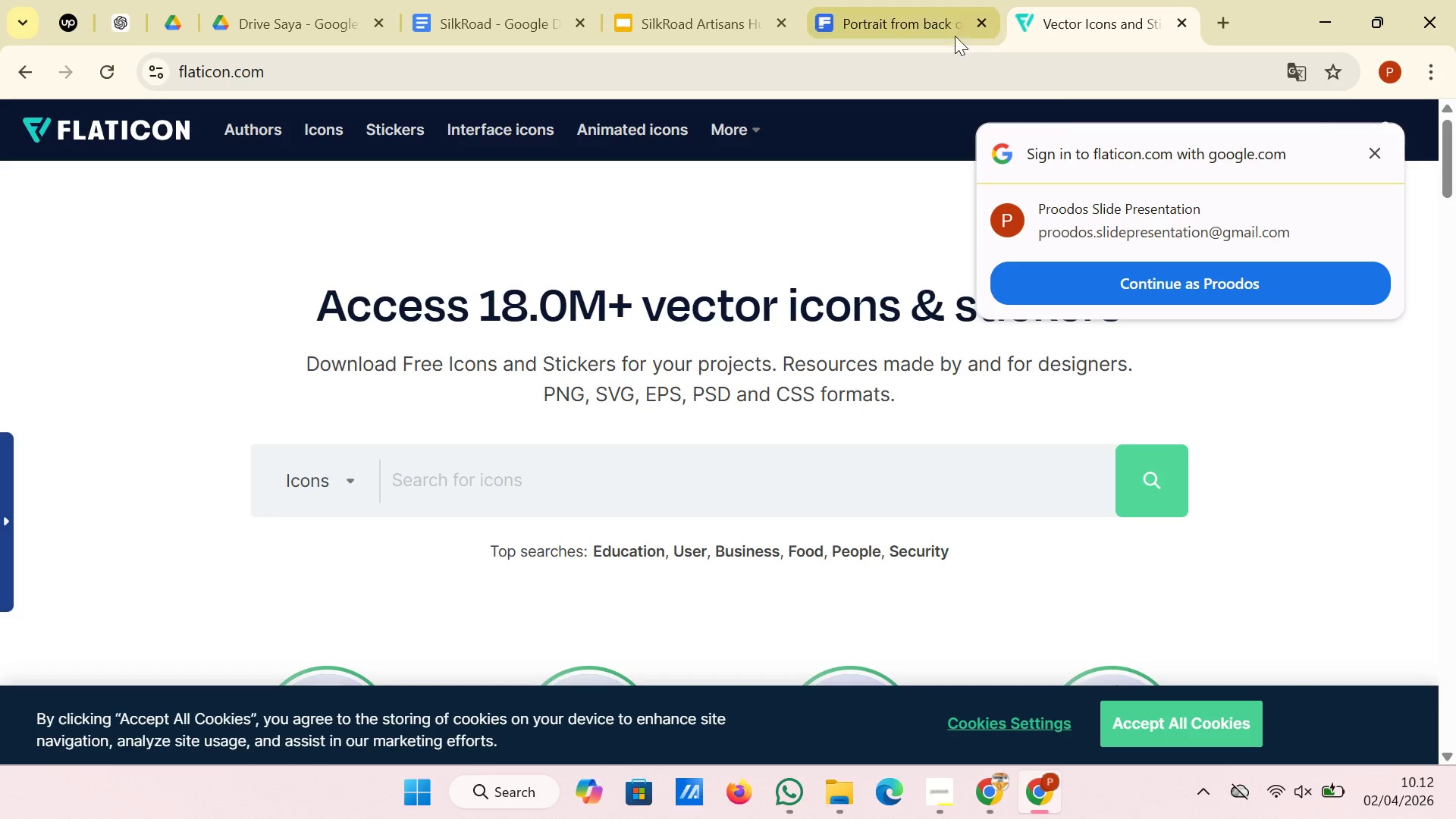 
left_click([945, 30])
 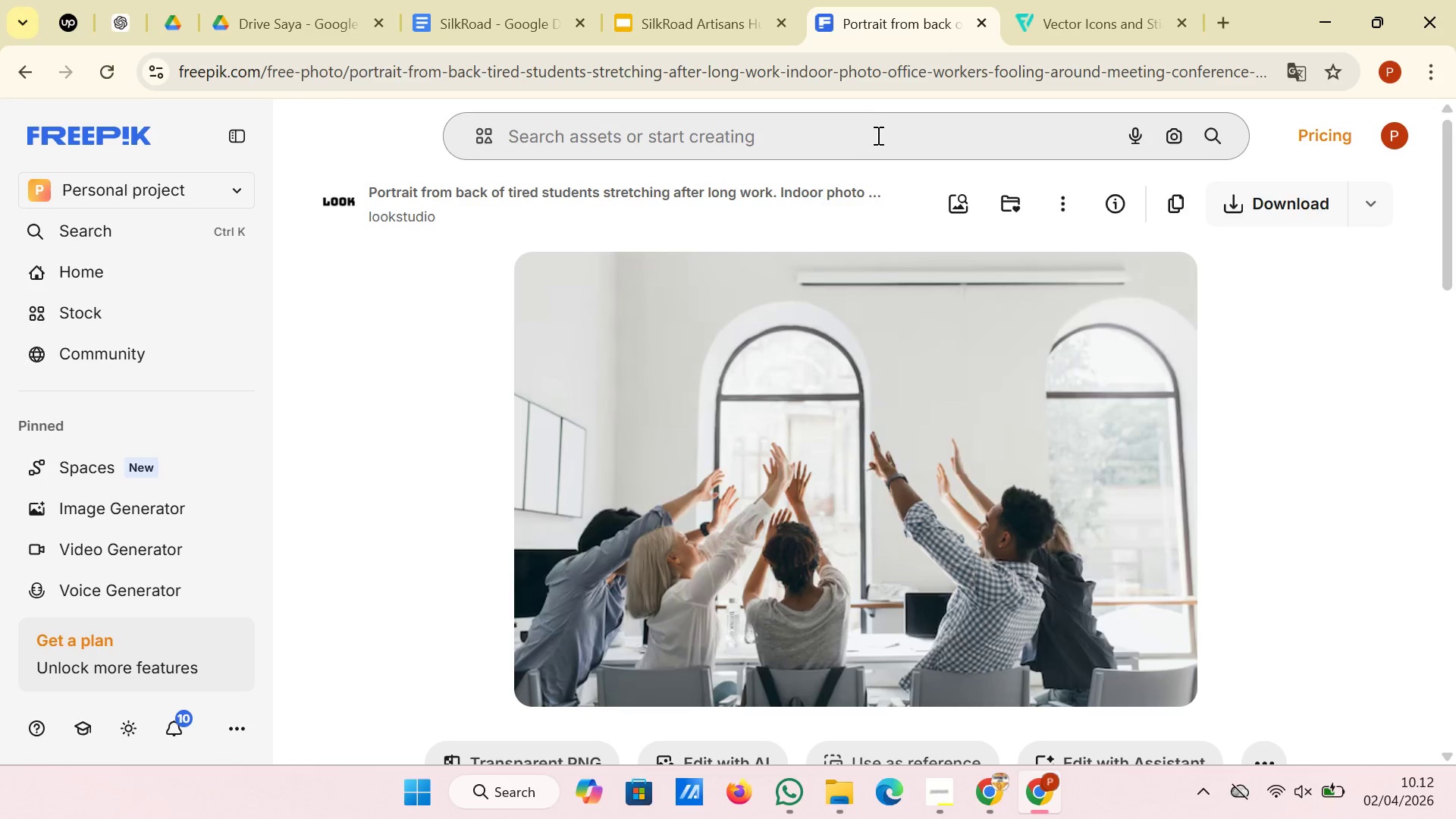 
left_click([877, 136])
 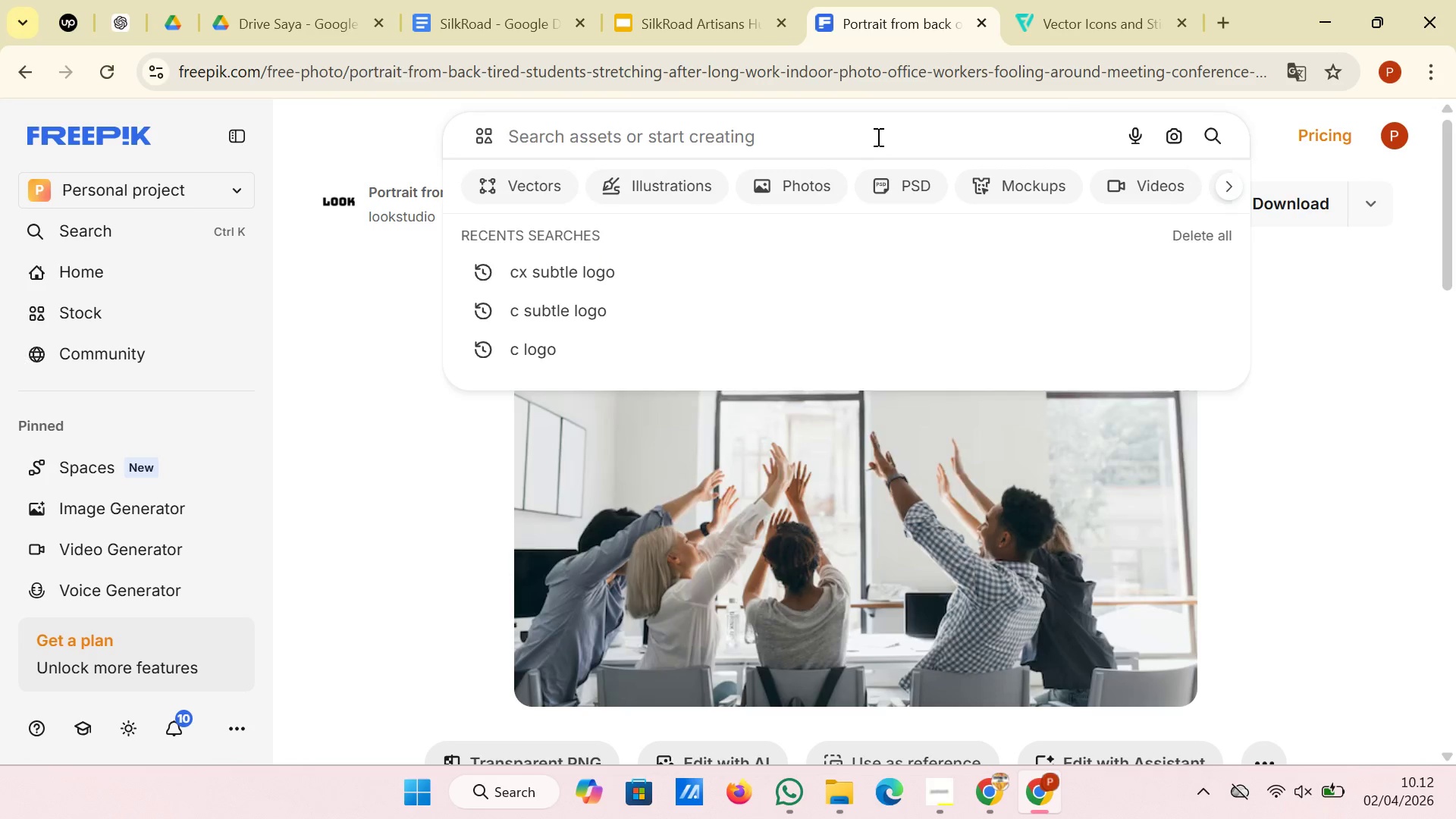 
type(bridging)
 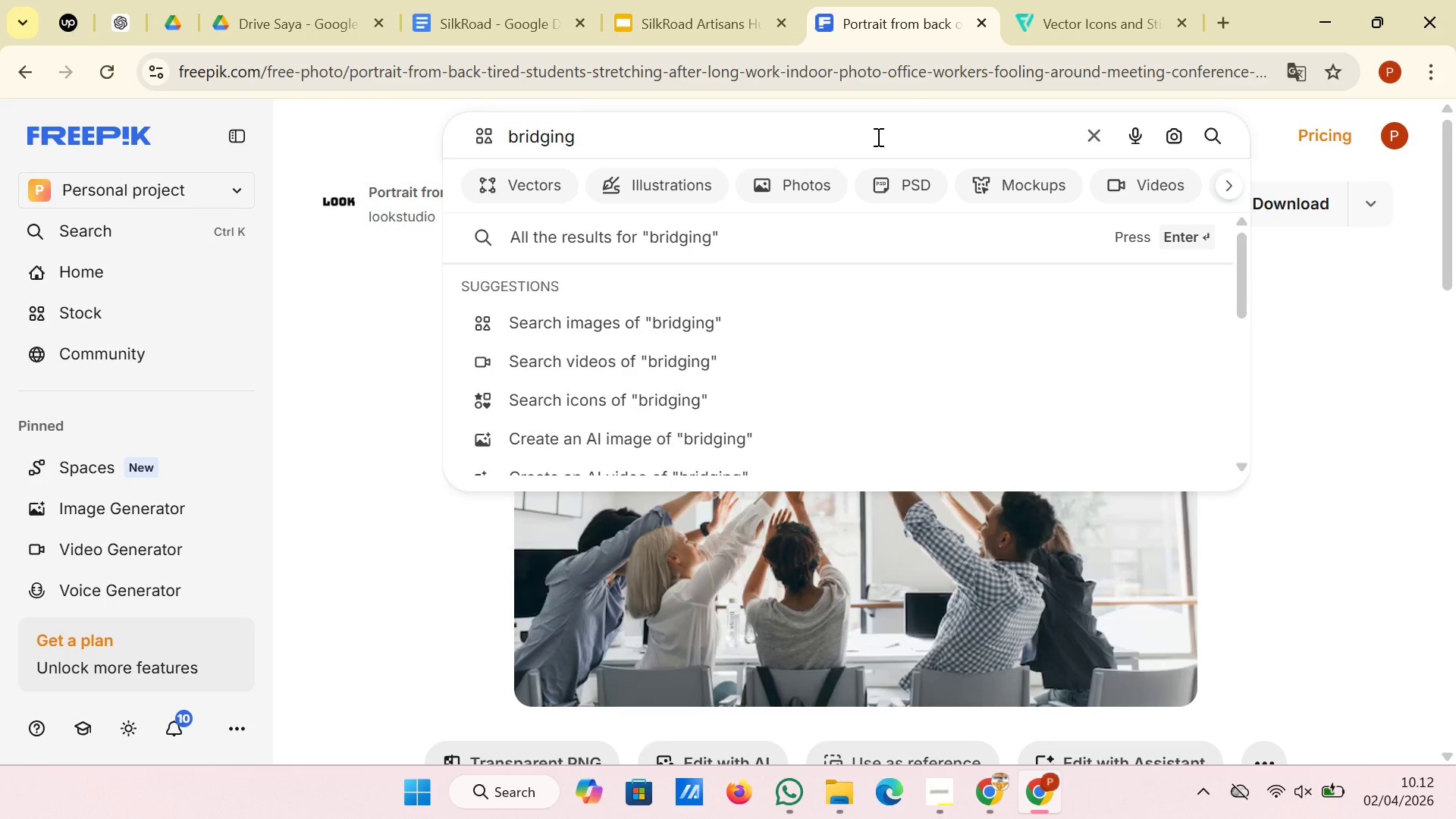 
key(Enter)
 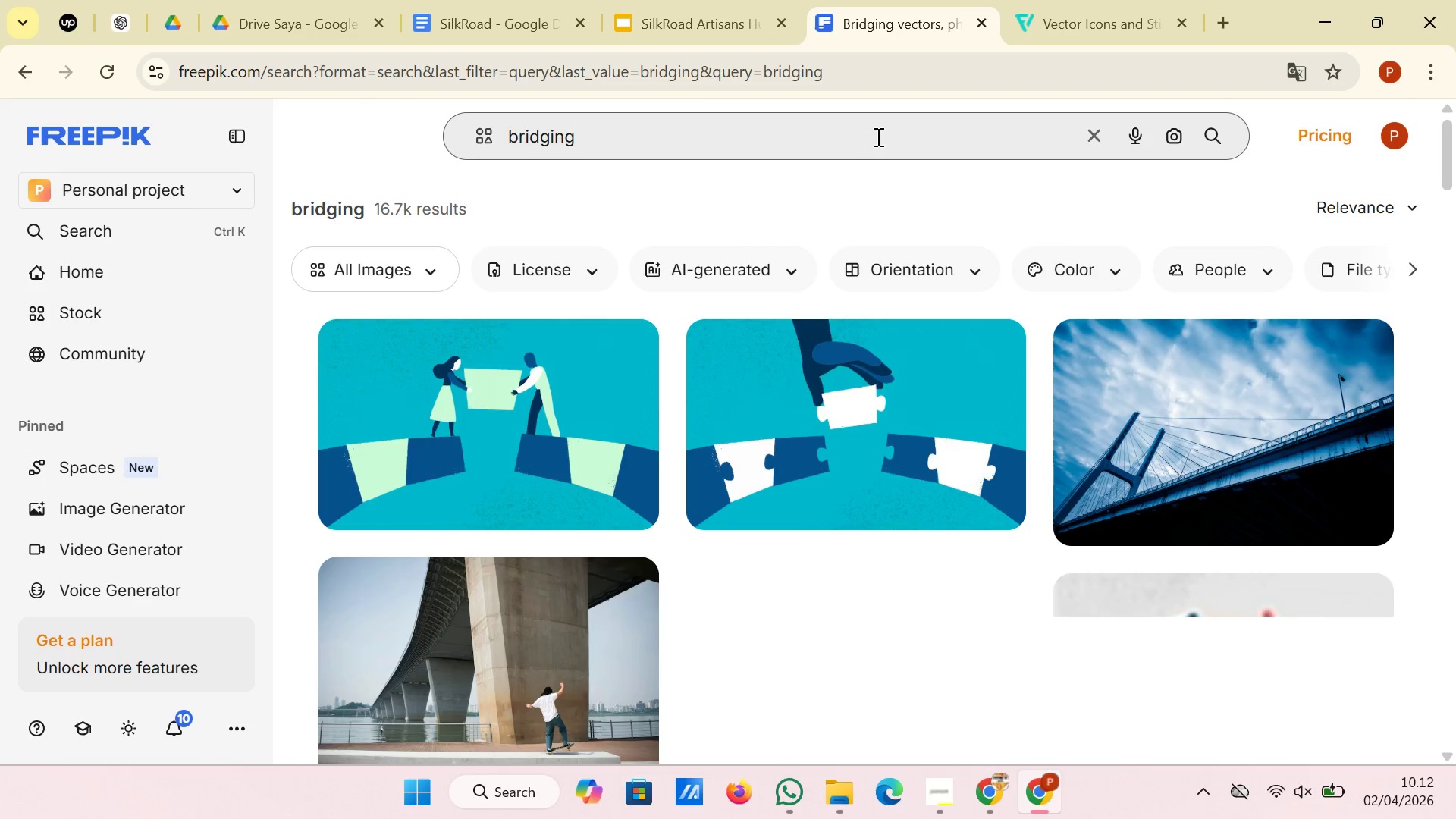 
scroll: coordinate [858, 378], scroll_direction: down, amount: 2.0
 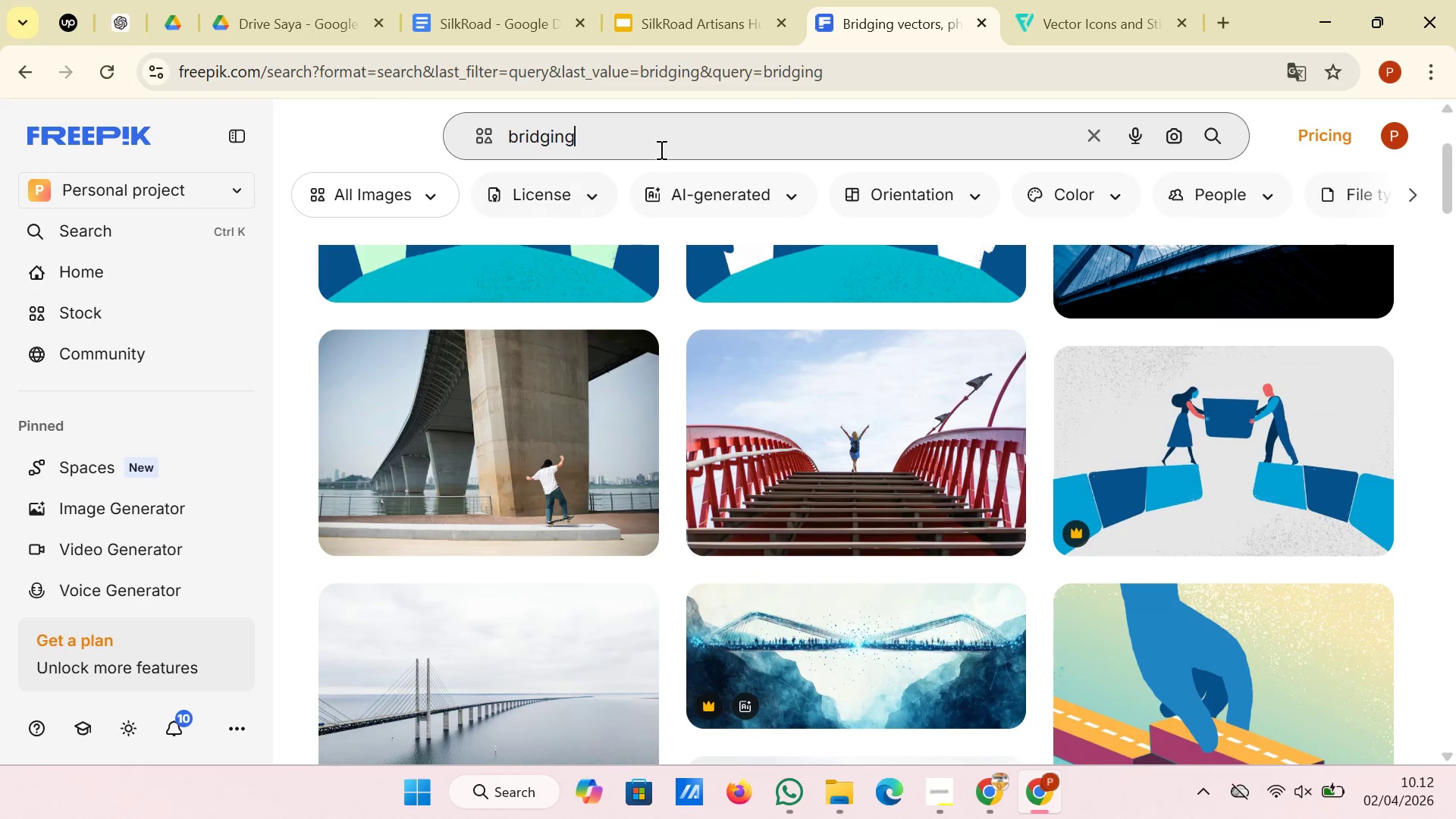 
type( profesional)
 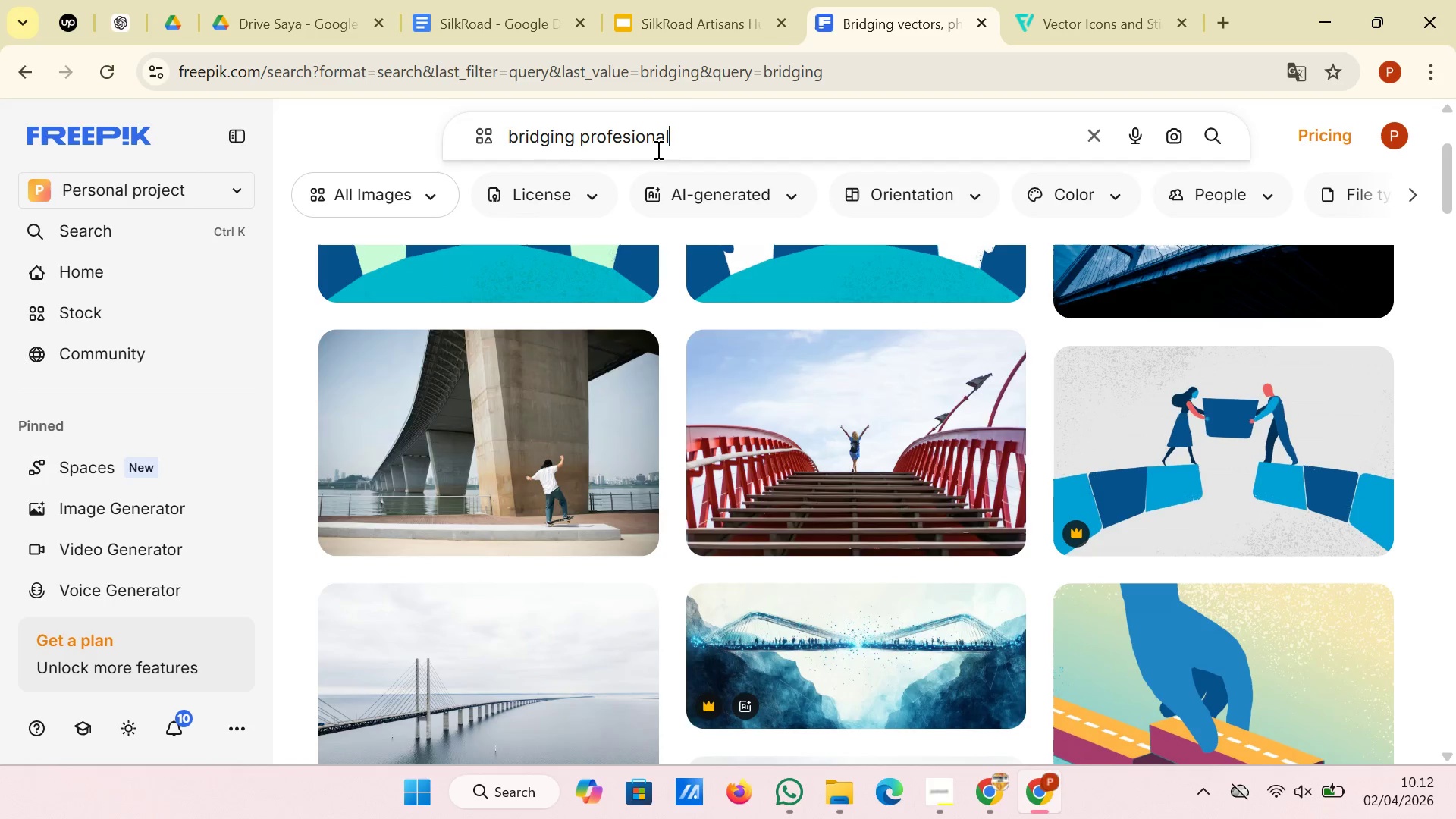 
key(Enter)
 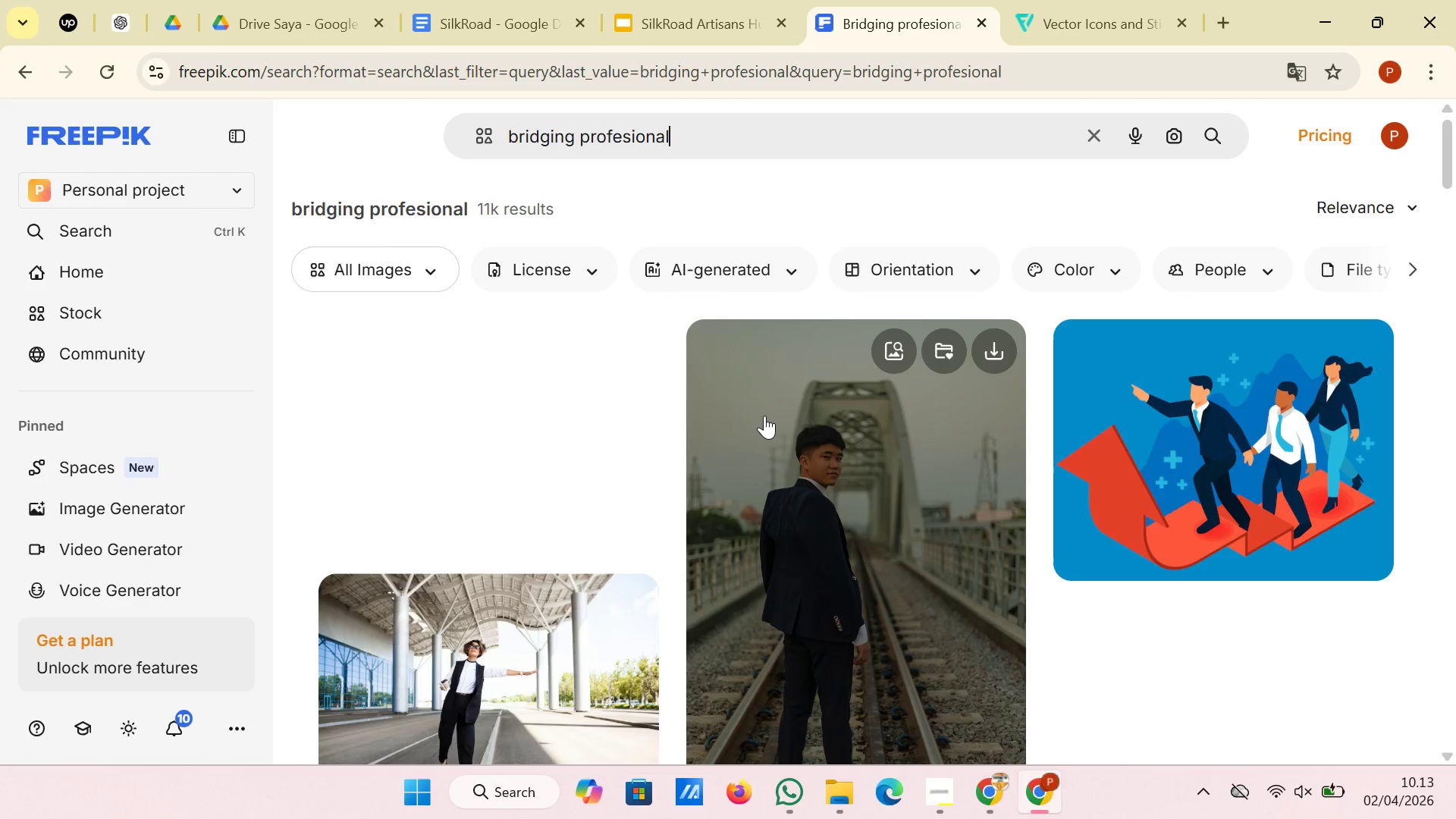 
scroll: coordinate [748, 331], scroll_direction: down, amount: 16.0
 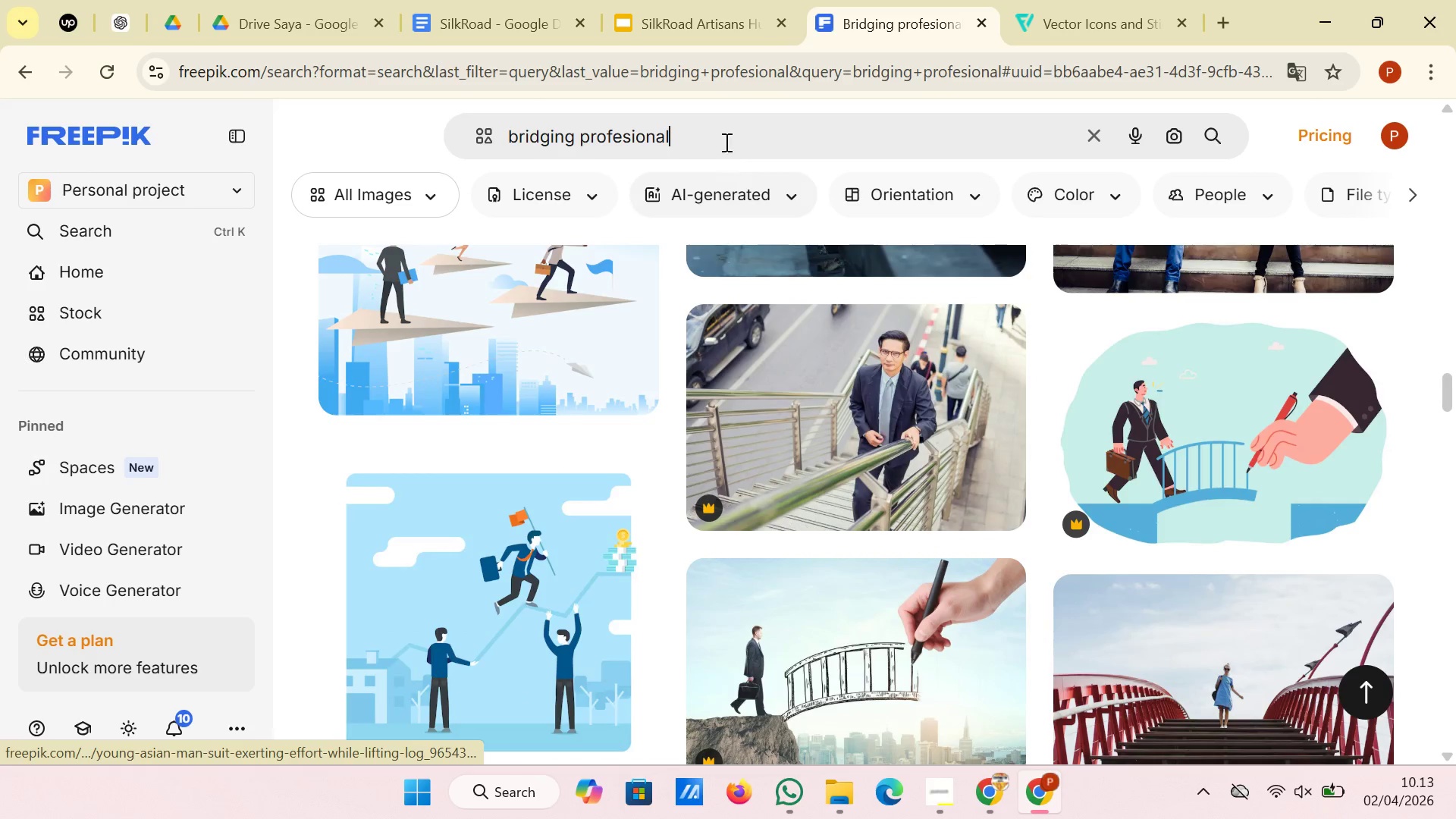 
left_click_drag(start_coordinate=[739, 142], to_coordinate=[483, 150])
 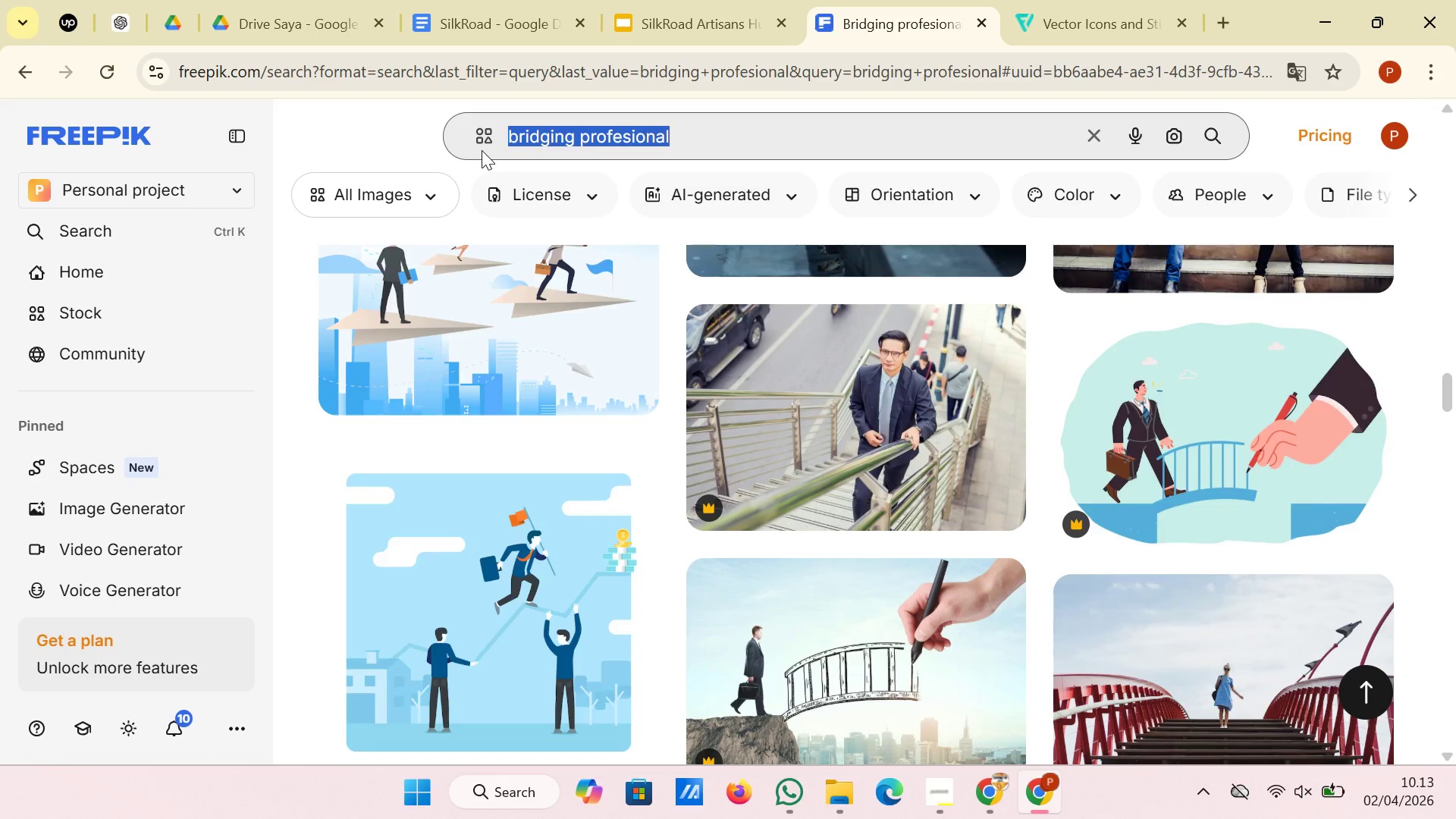 
type(textile)
 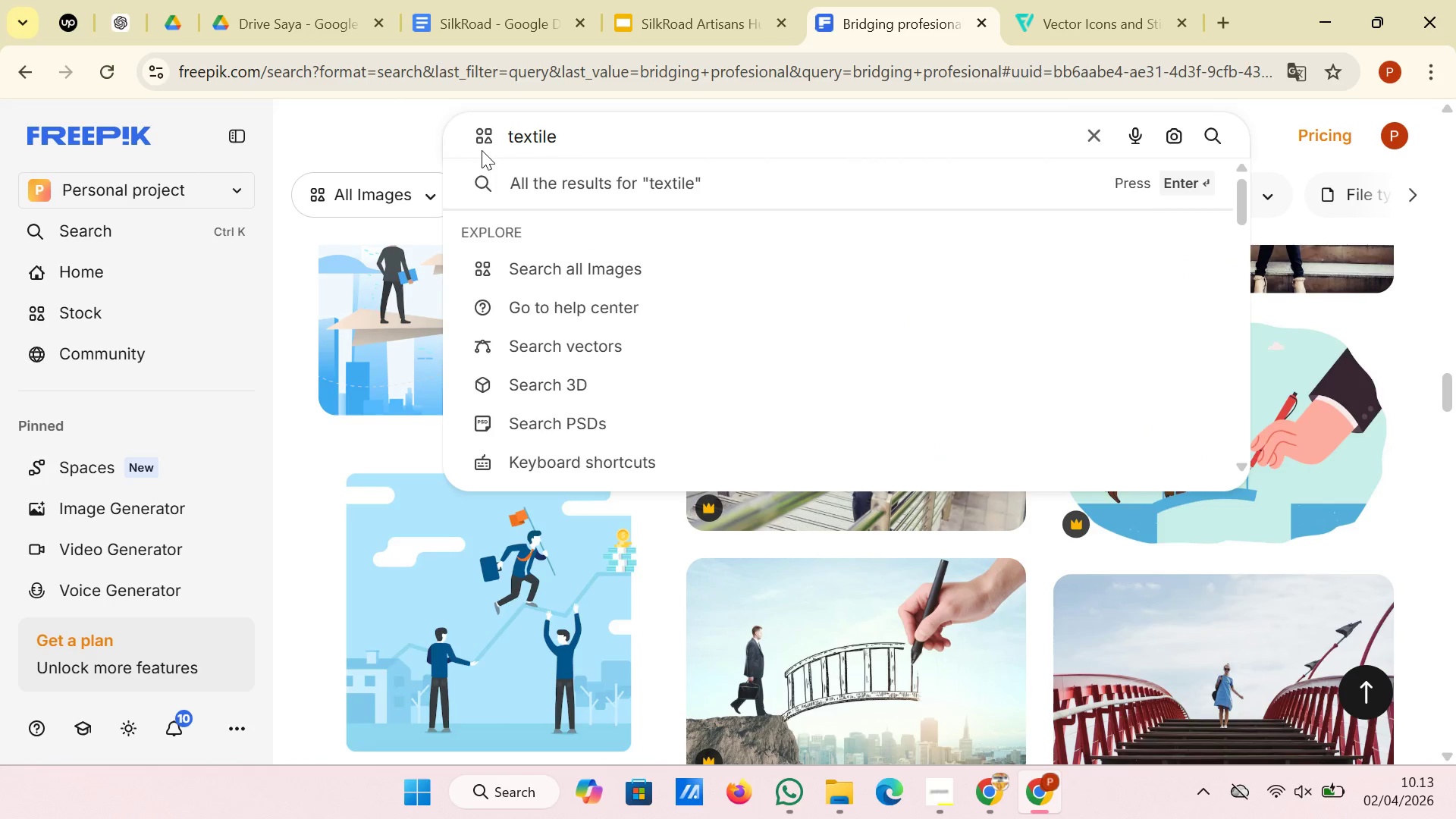 
key(Enter)
 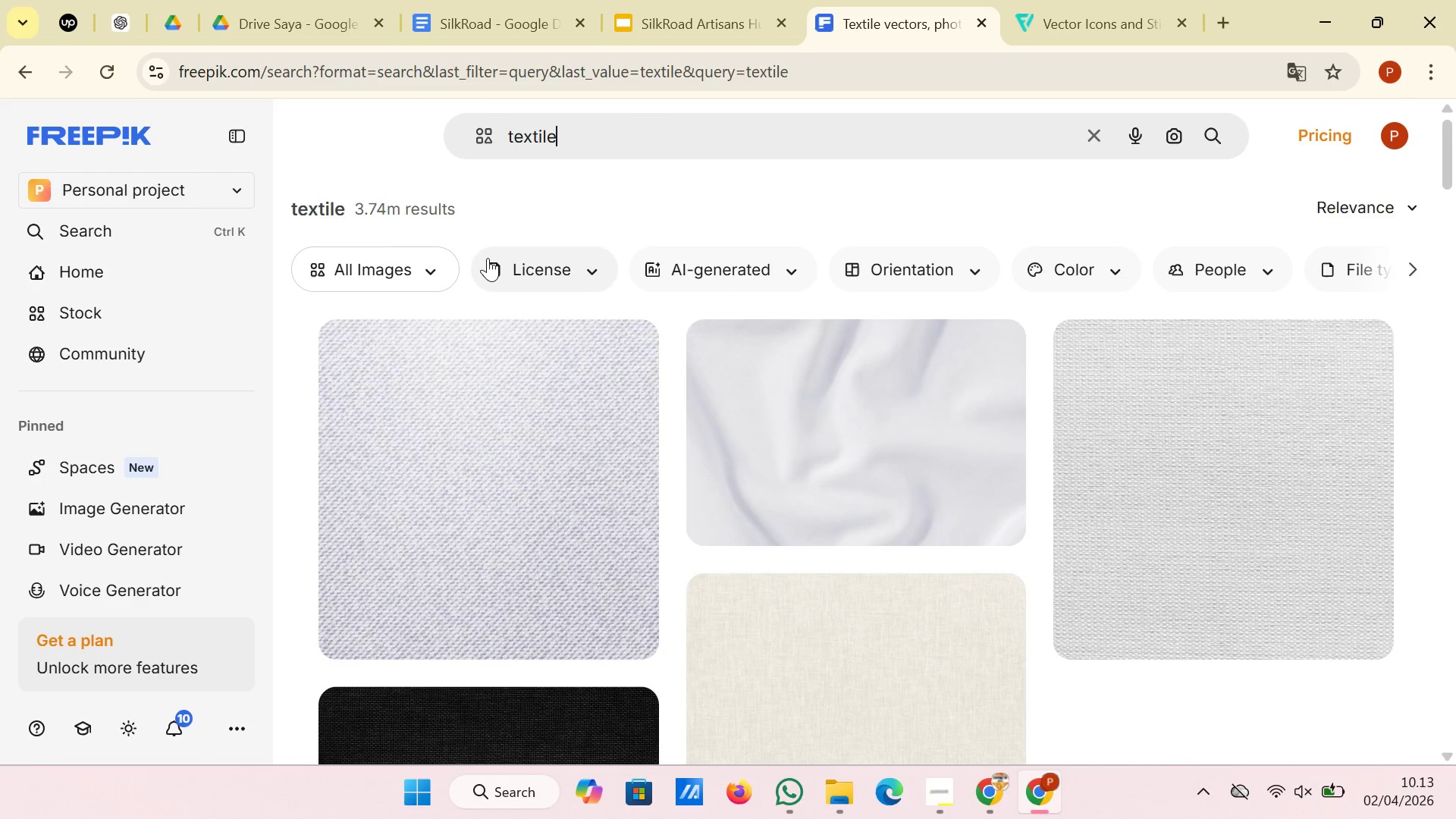 
scroll: coordinate [965, 400], scroll_direction: down, amount: 5.0
 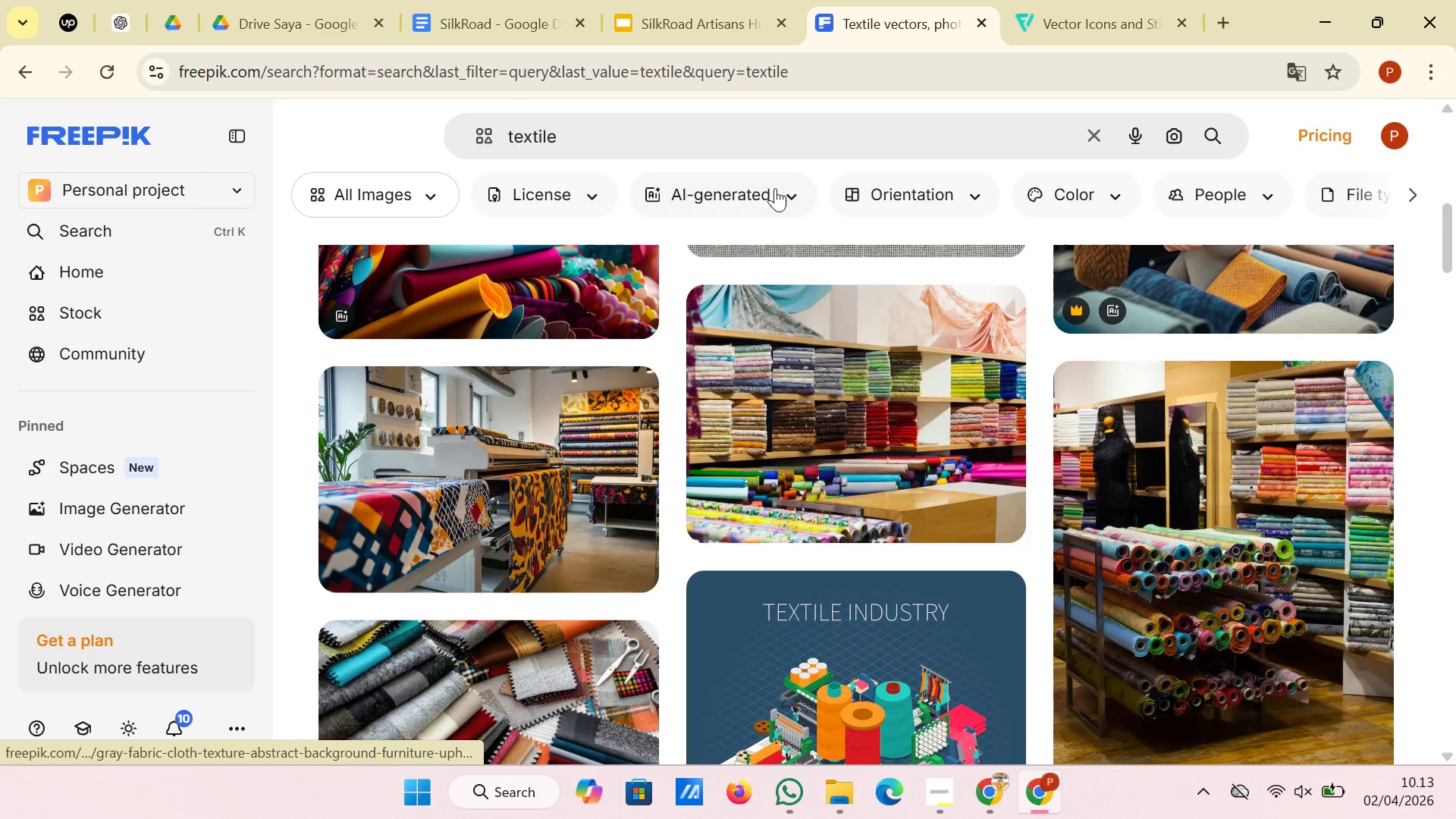 
left_click([723, 136])
 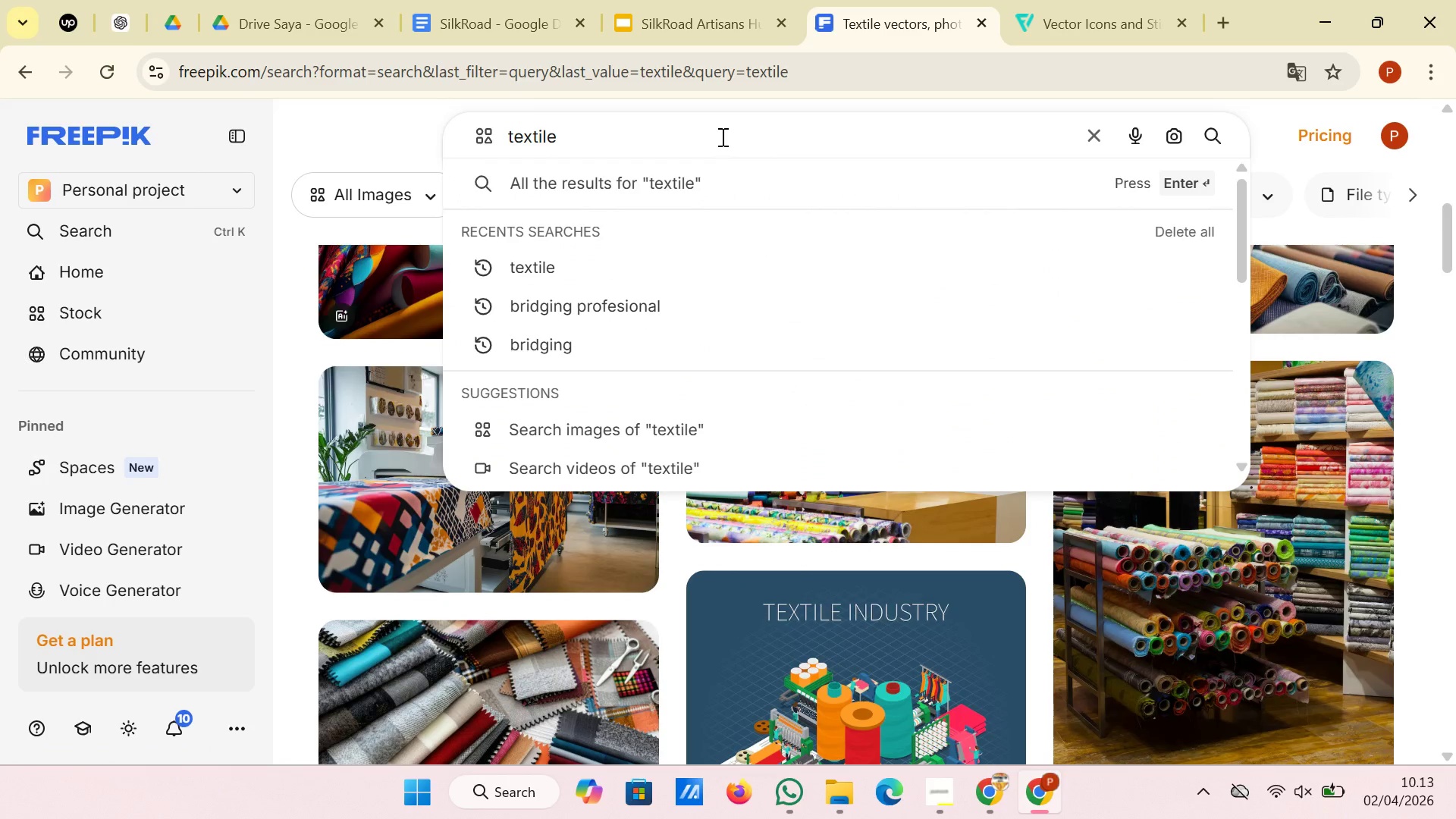 
type( industry)
 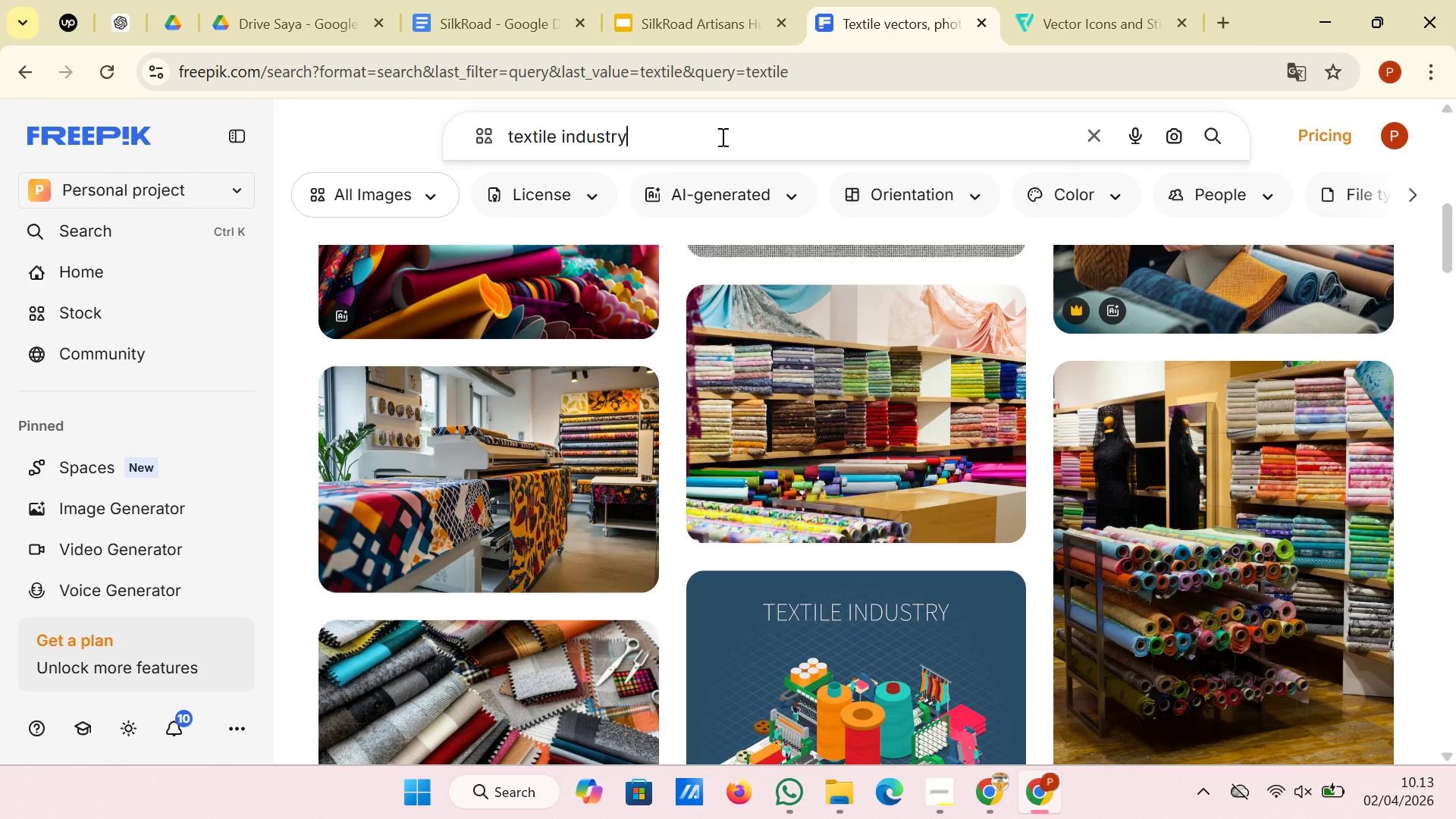 
key(Enter)
 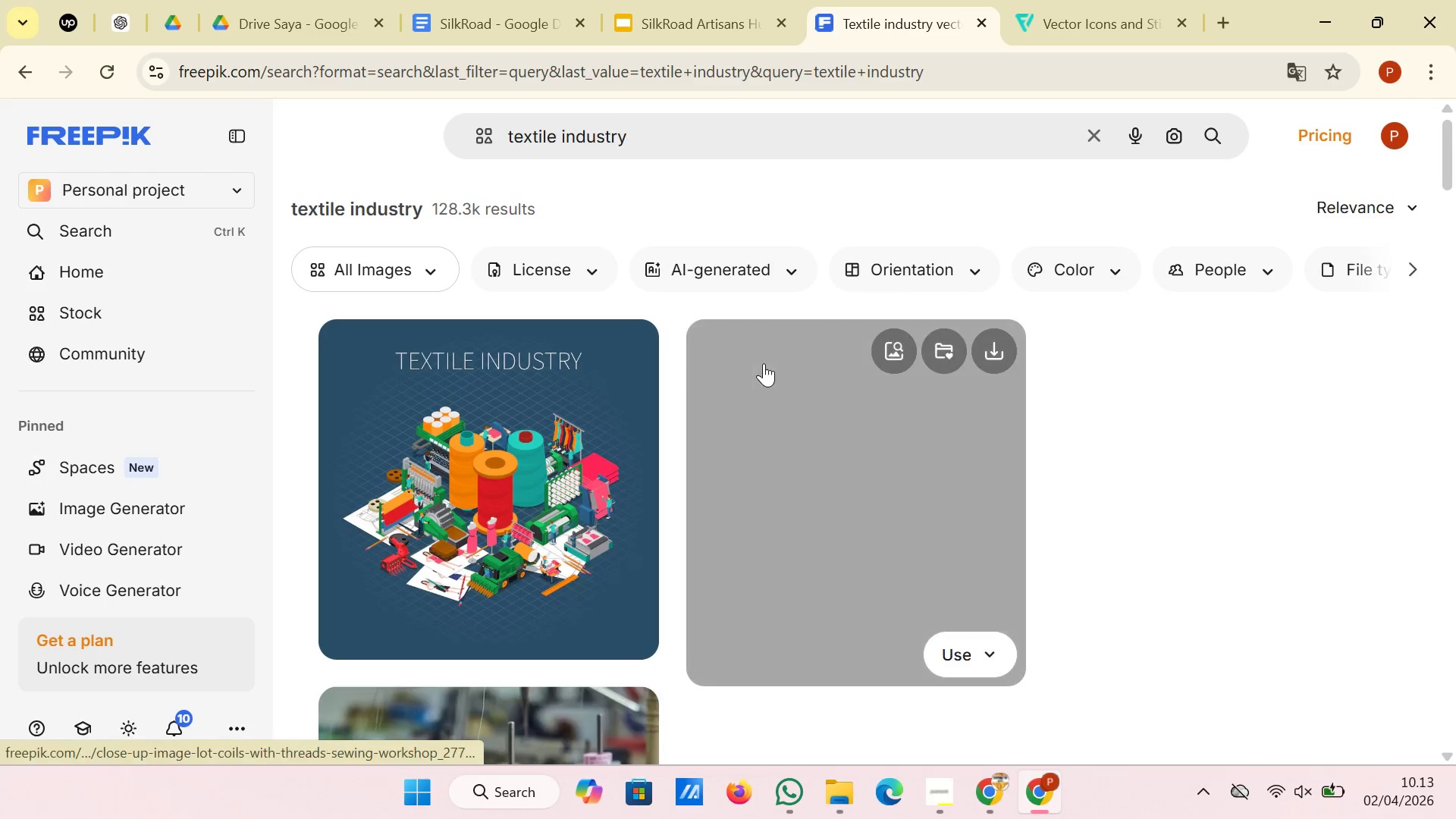 
scroll: coordinate [735, 410], scroll_direction: down, amount: 16.0
 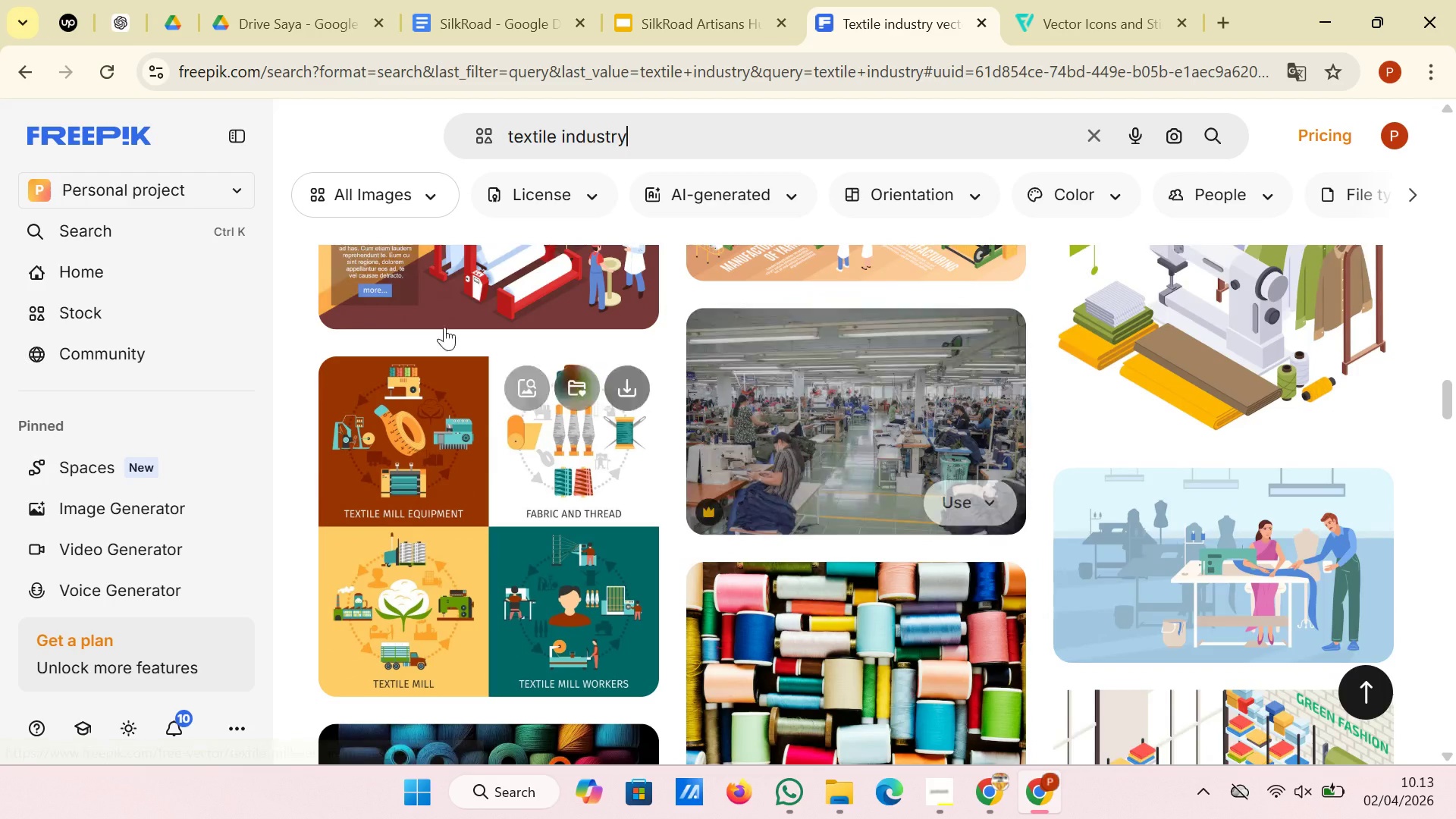 
left_click([416, 208])
 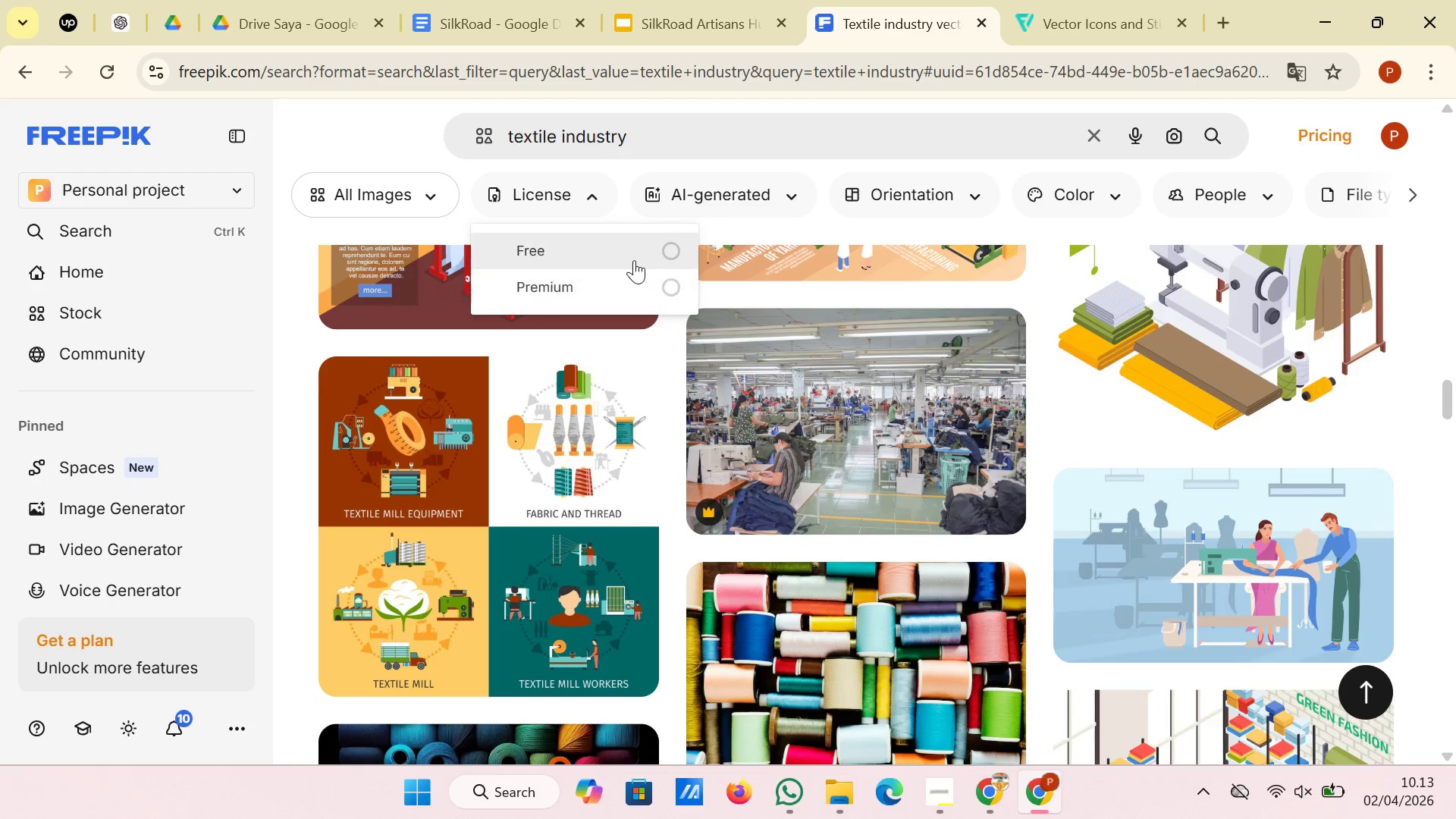 
left_click([673, 253])
 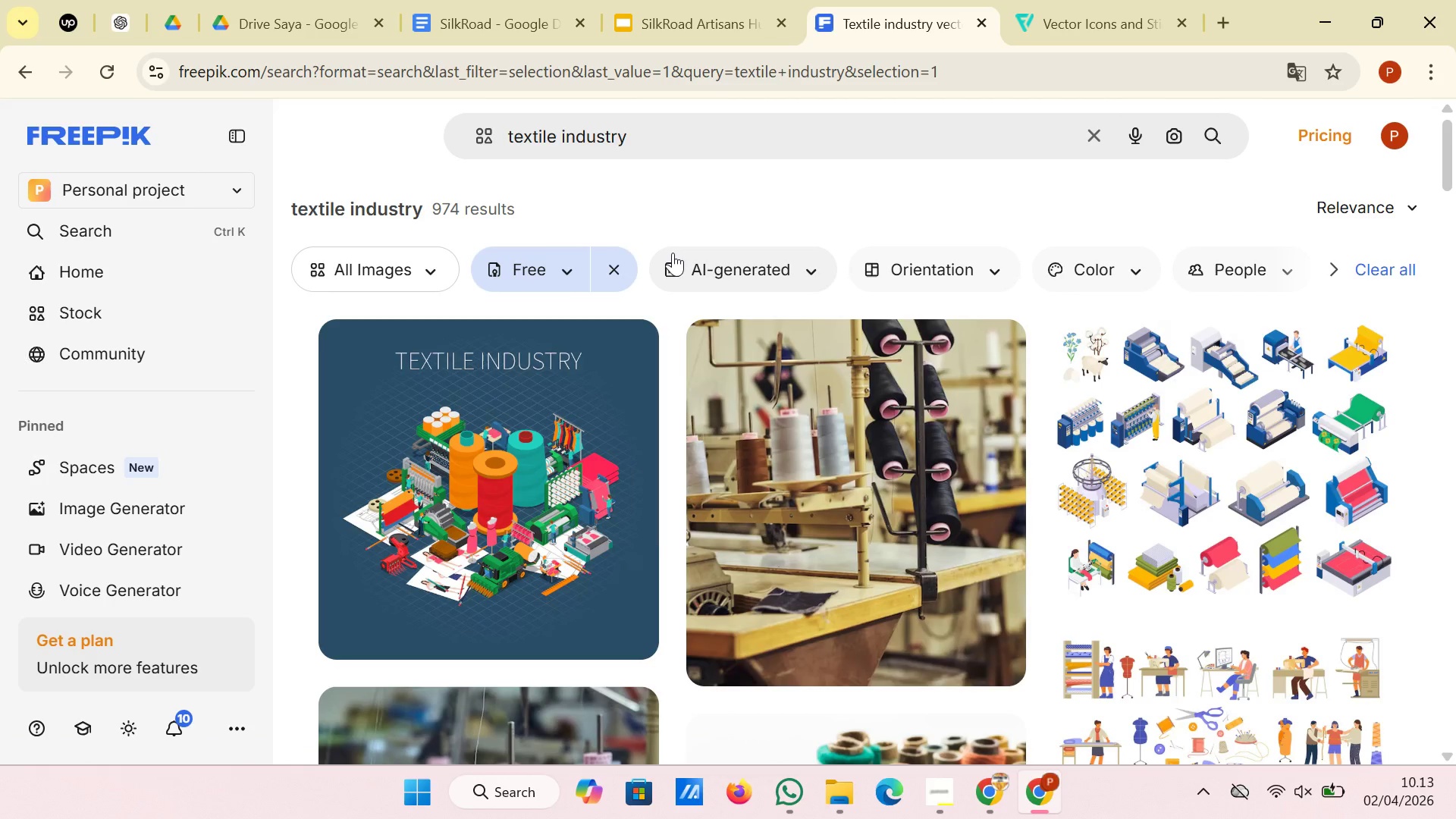 
scroll: coordinate [760, 422], scroll_direction: down, amount: 9.0
 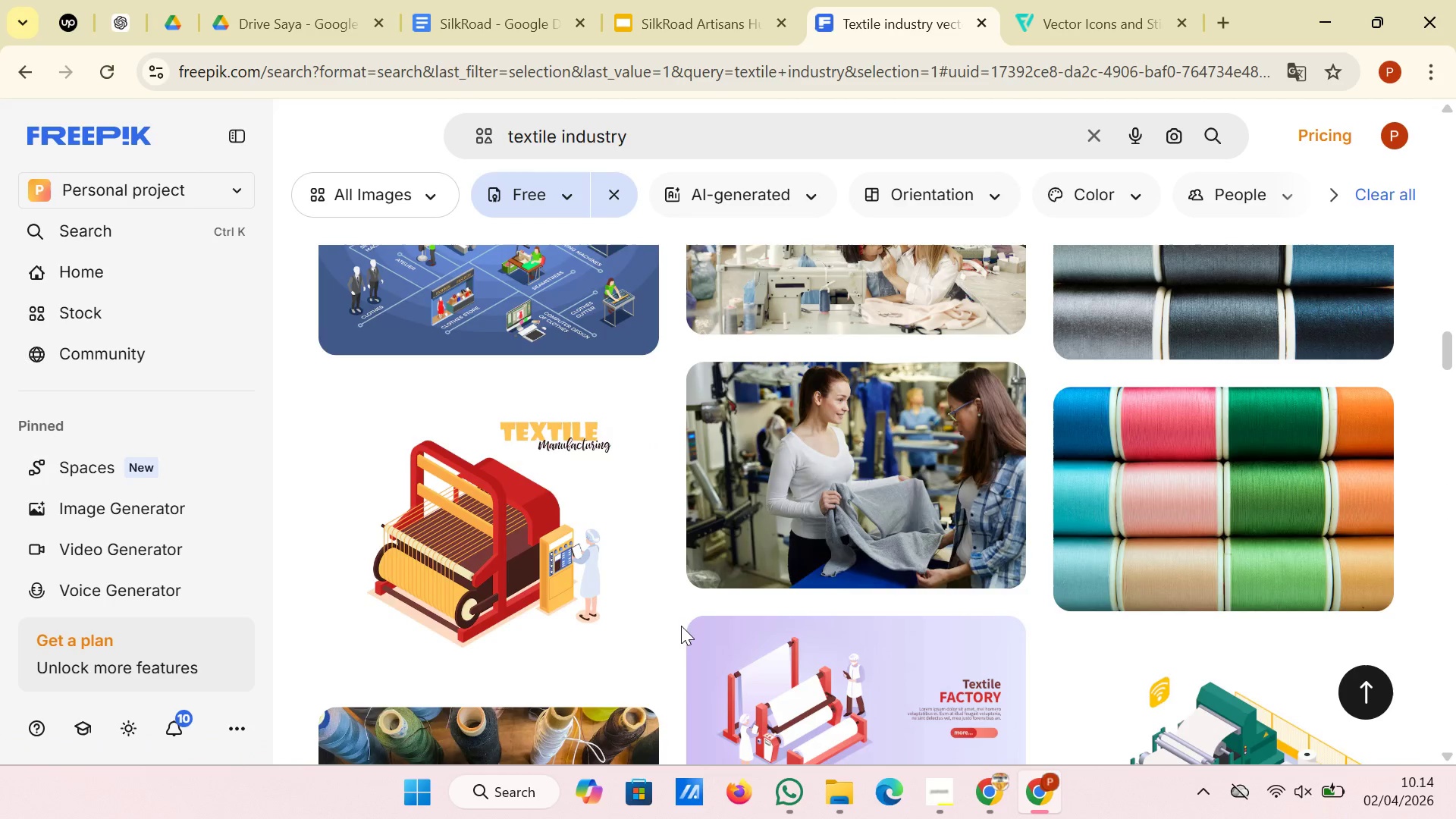 
left_click([835, 506])
 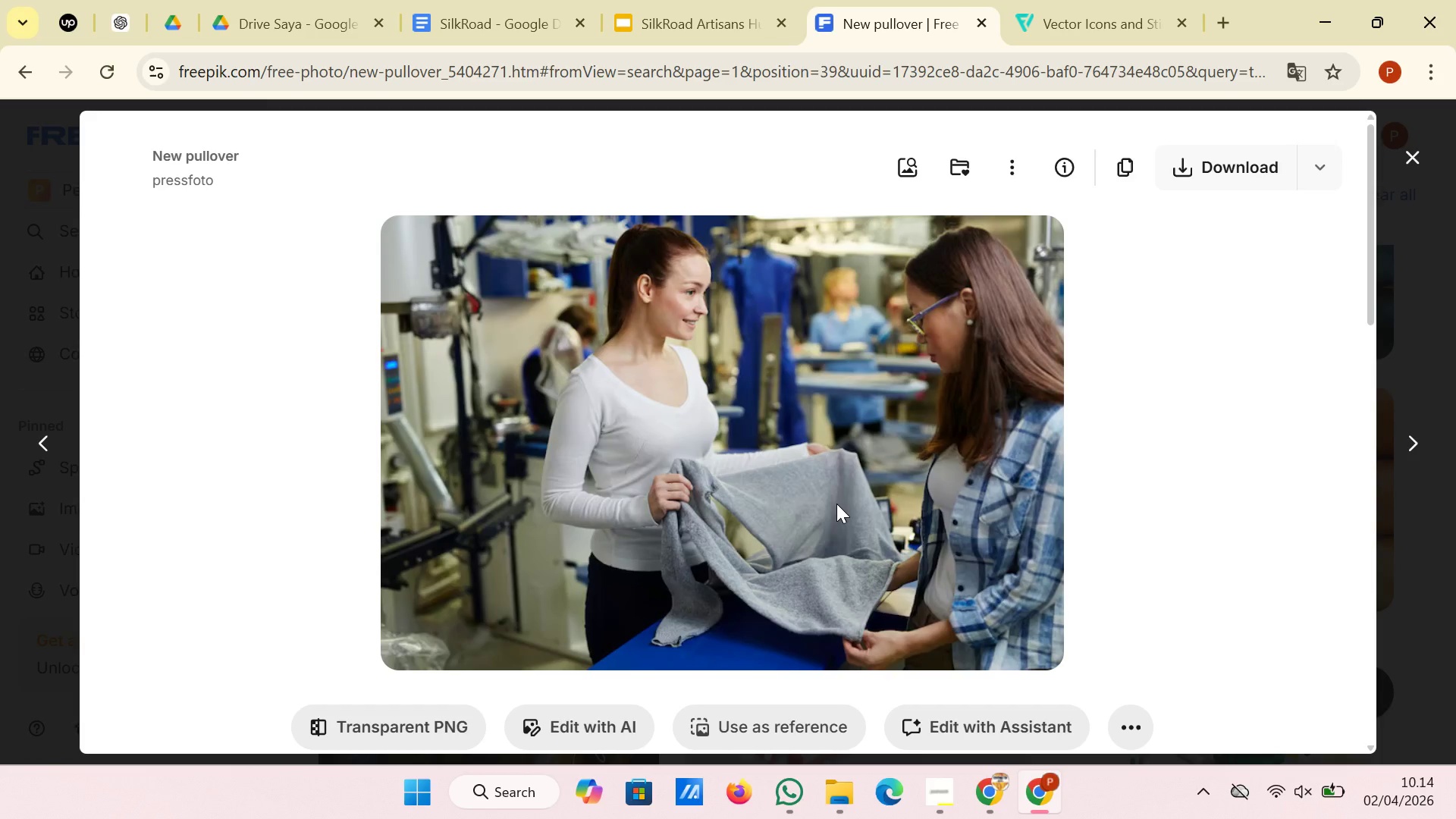 
scroll: coordinate [836, 504], scroll_direction: down, amount: 6.0
 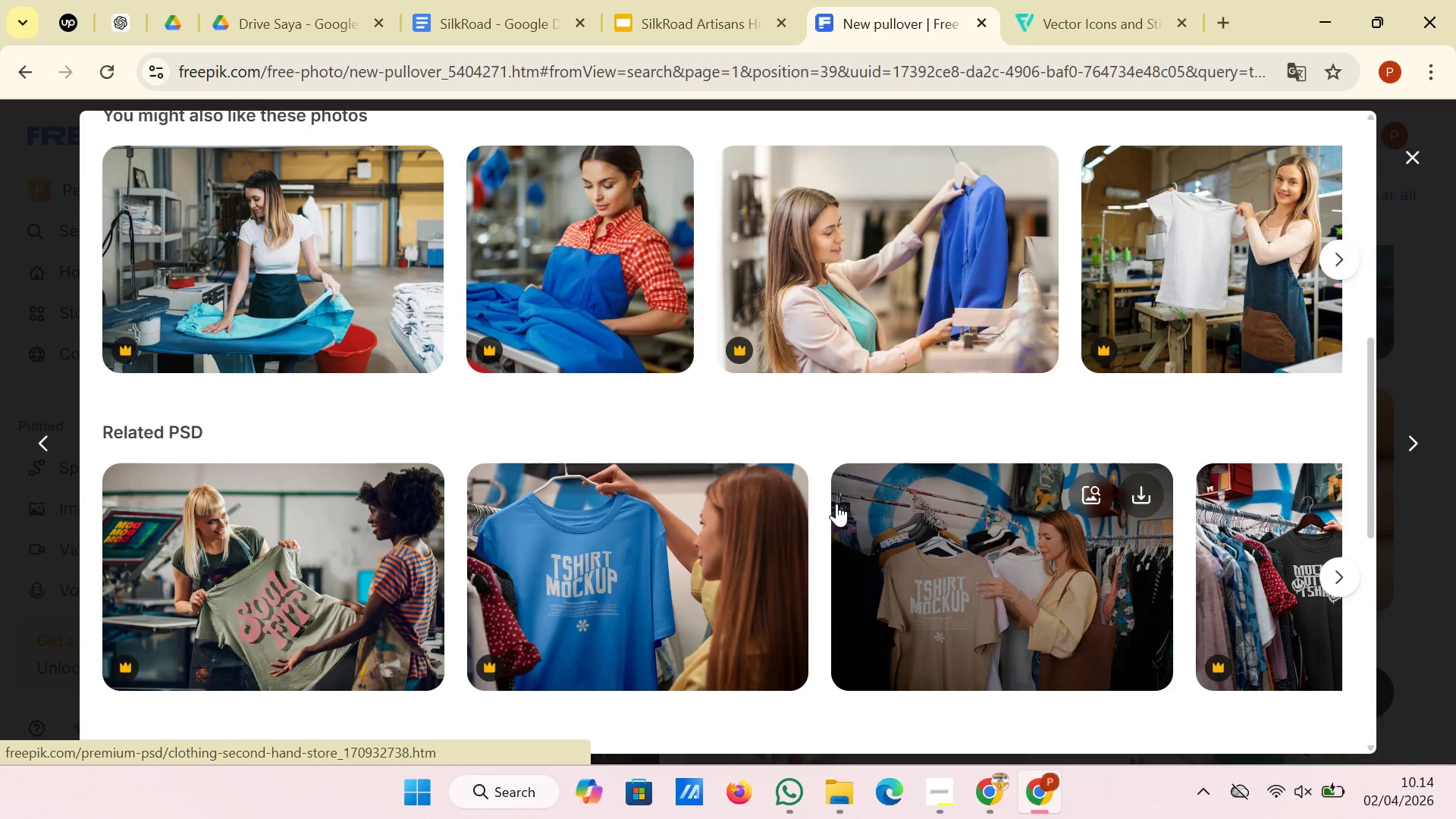 
scroll: coordinate [1045, 437], scroll_direction: up, amount: 7.0
 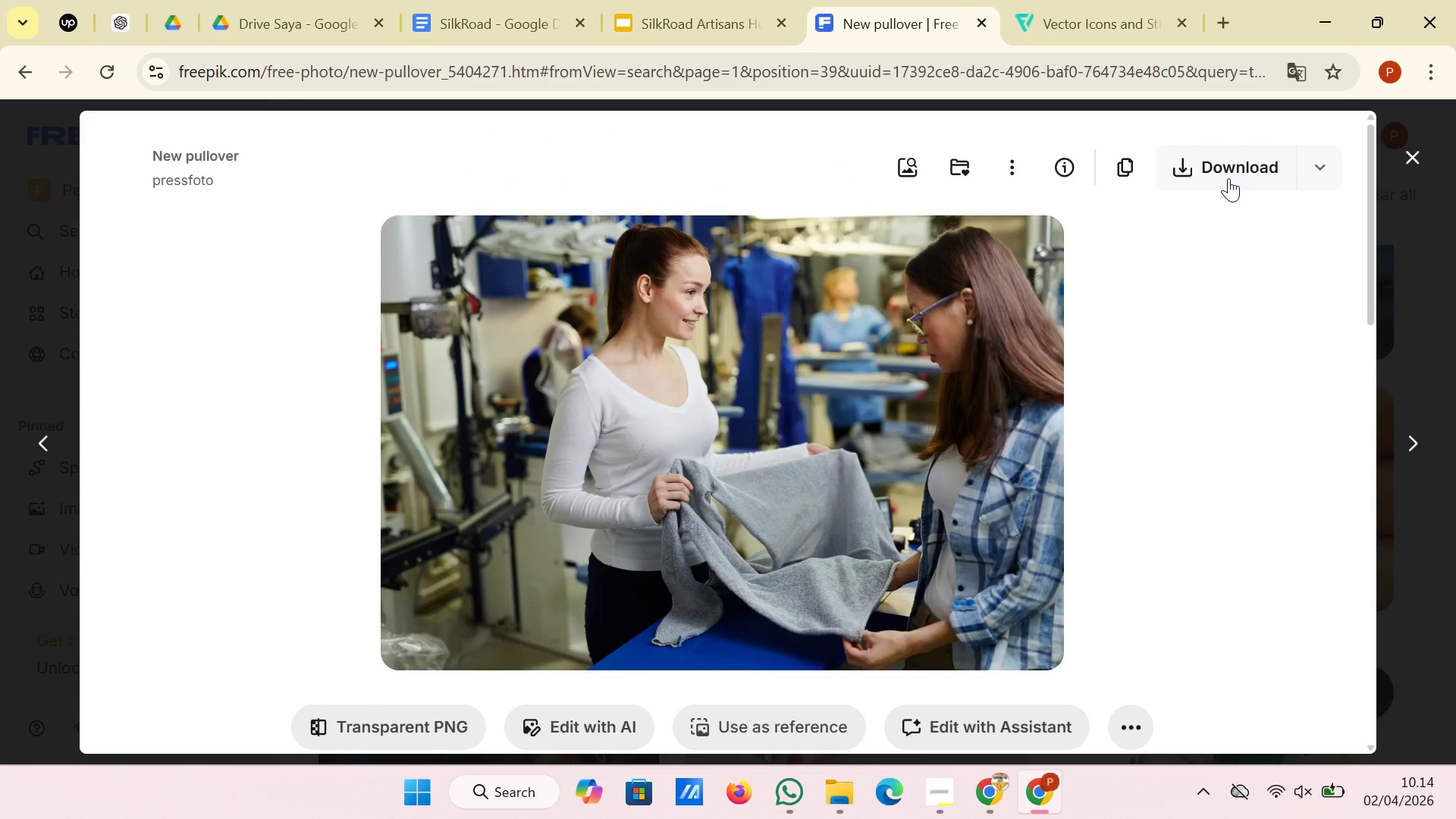 
left_click([1228, 178])
 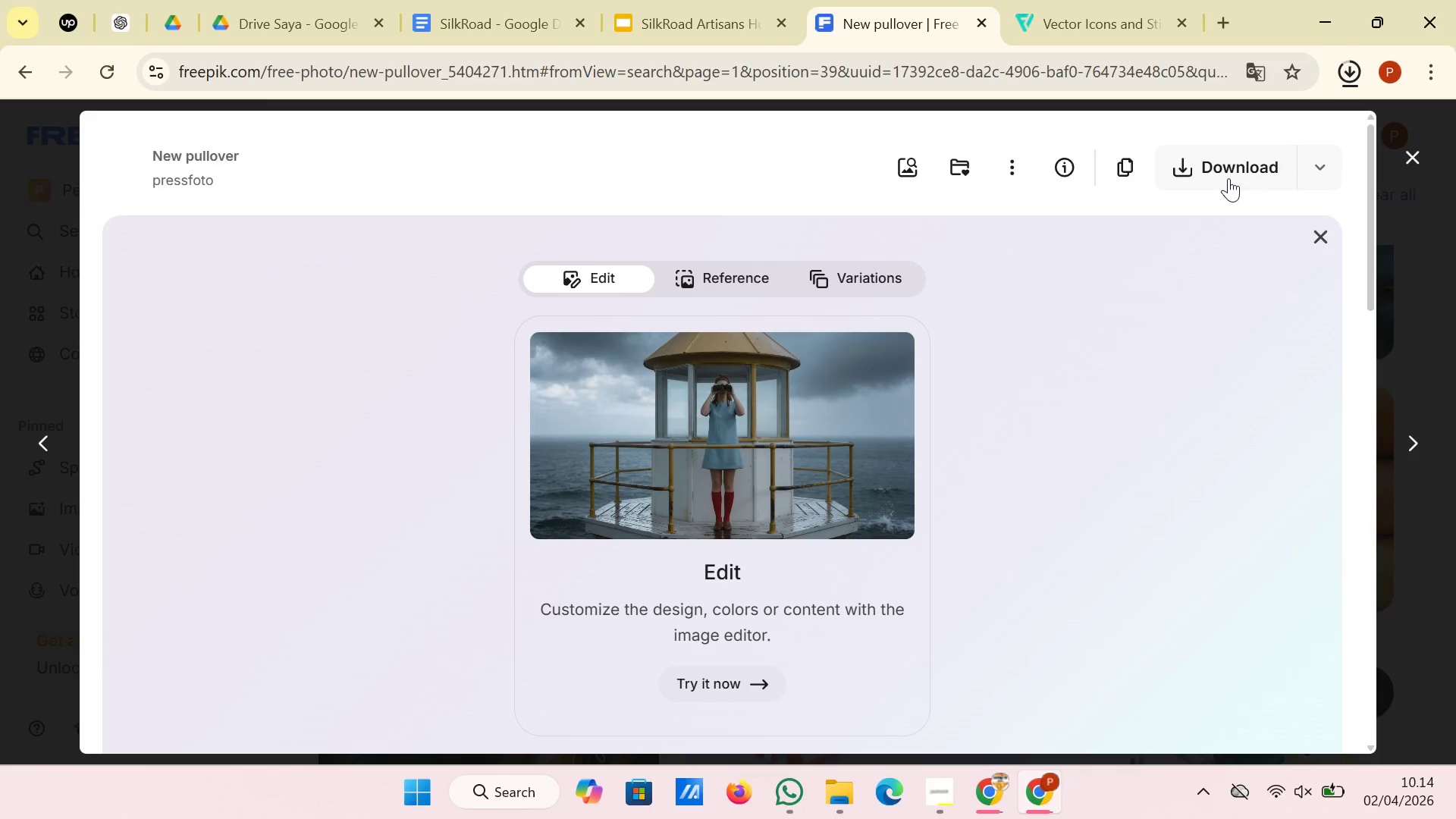 
wait(6.09)
 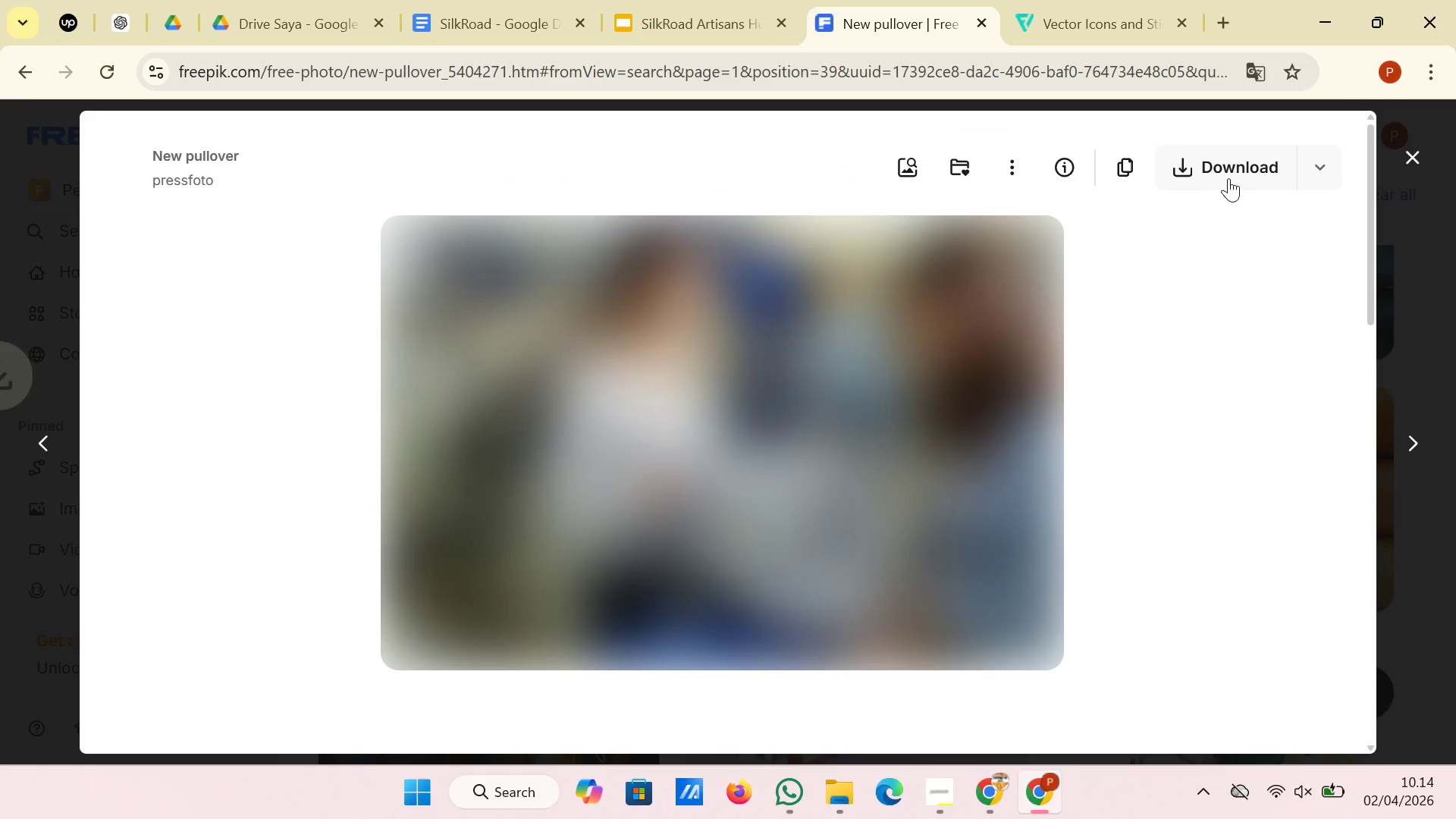 
left_click([660, 0])
 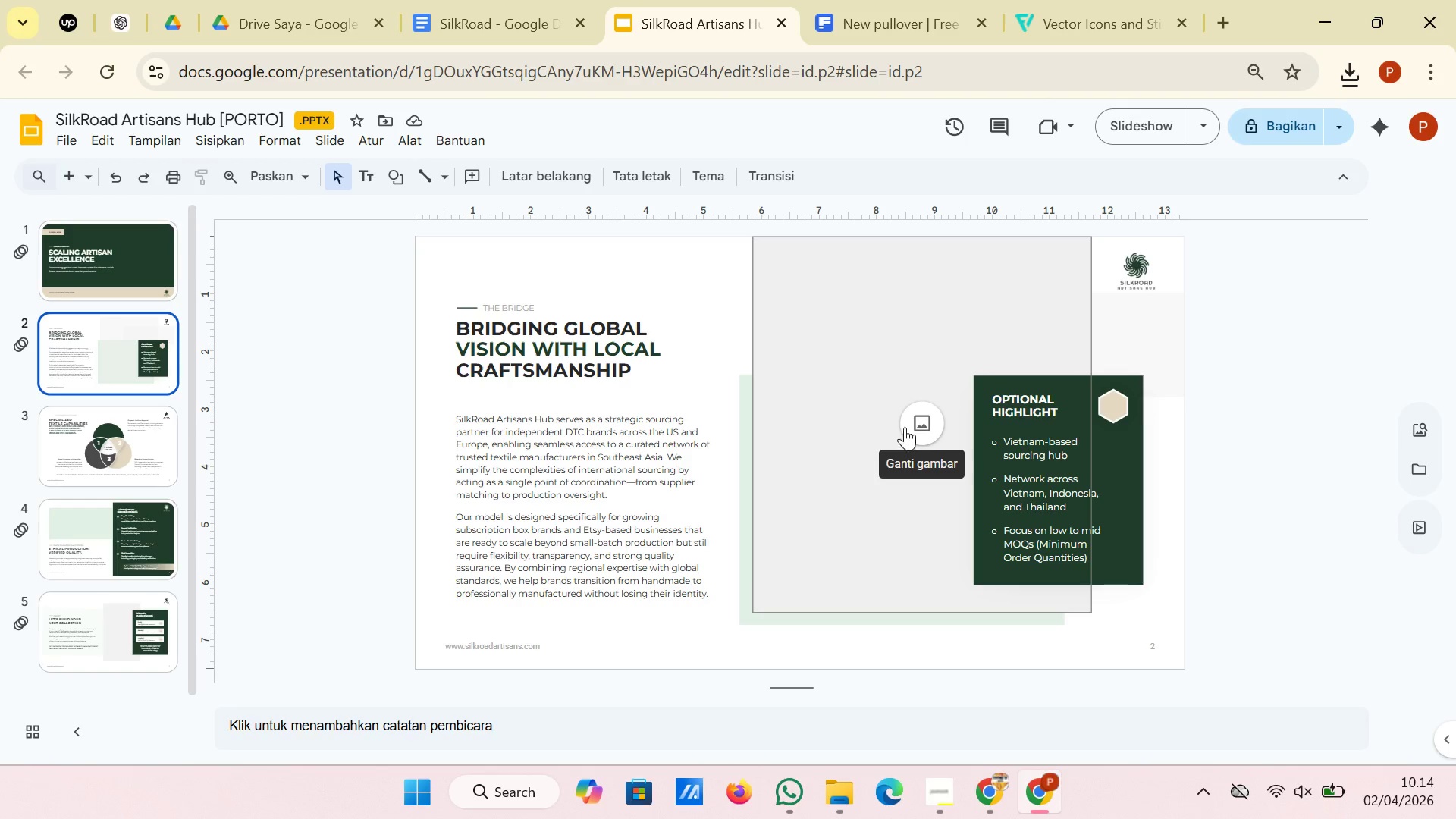 
left_click([925, 416])
 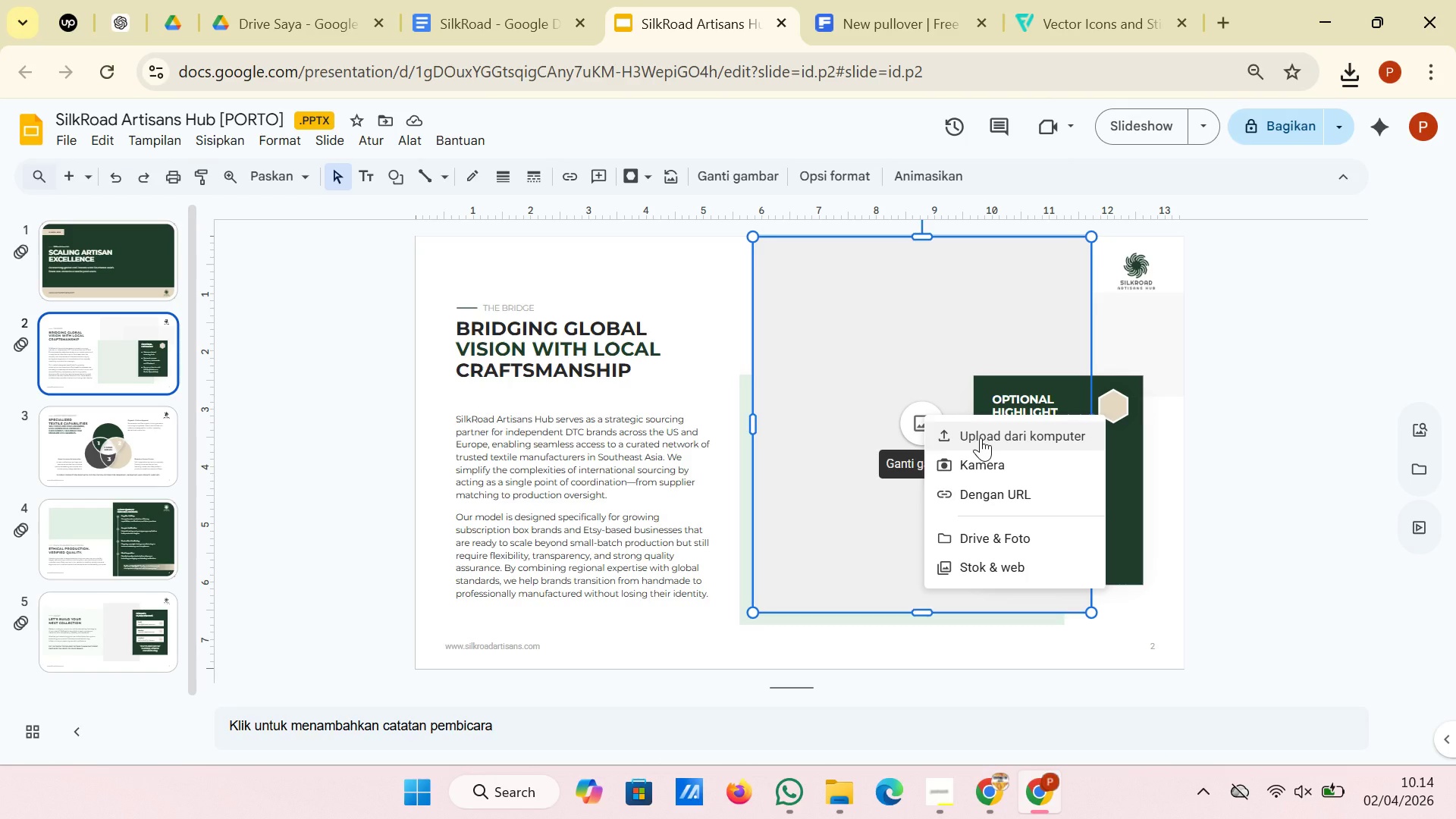 
left_click([981, 438])
 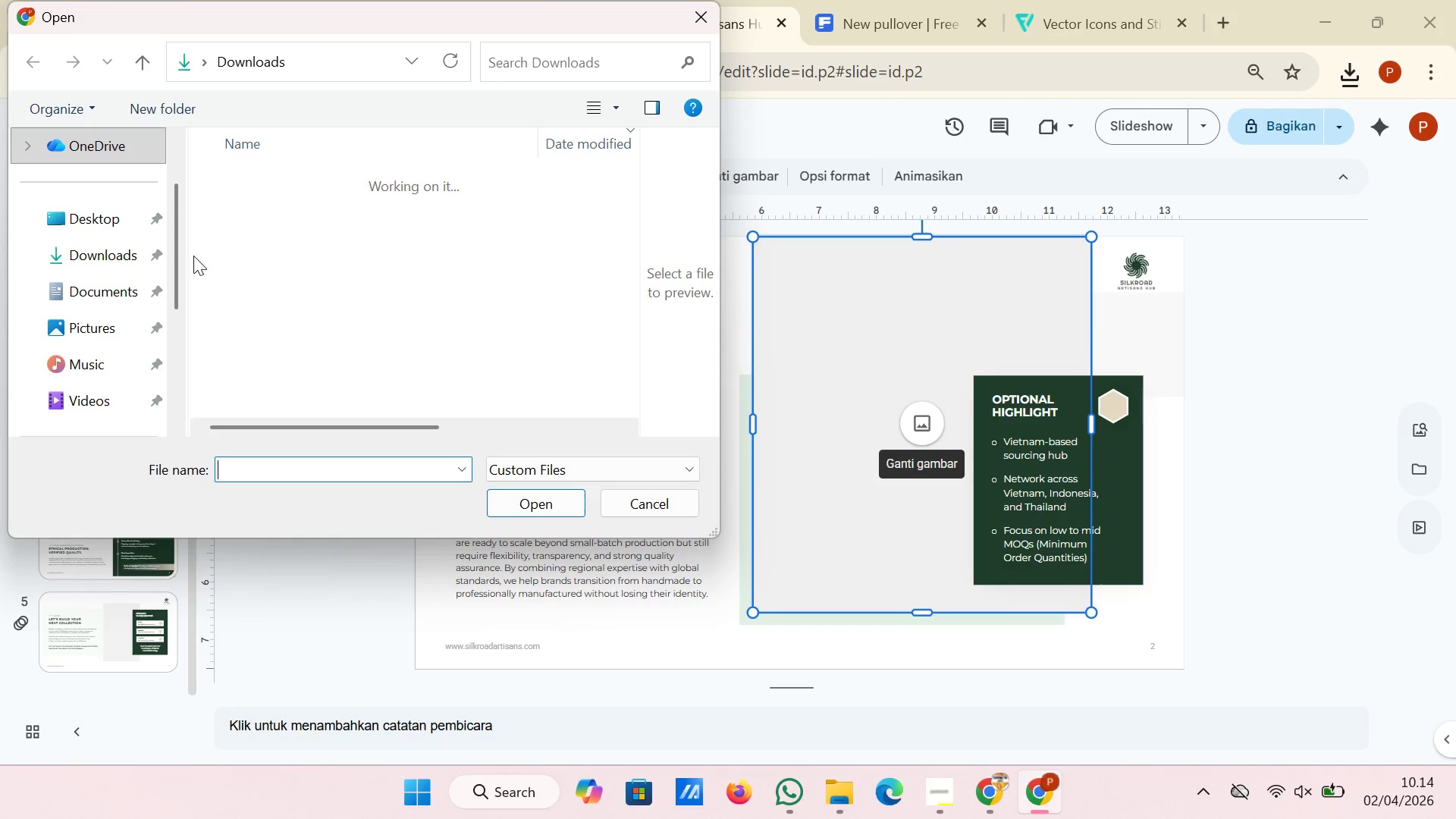 
left_click([133, 246])
 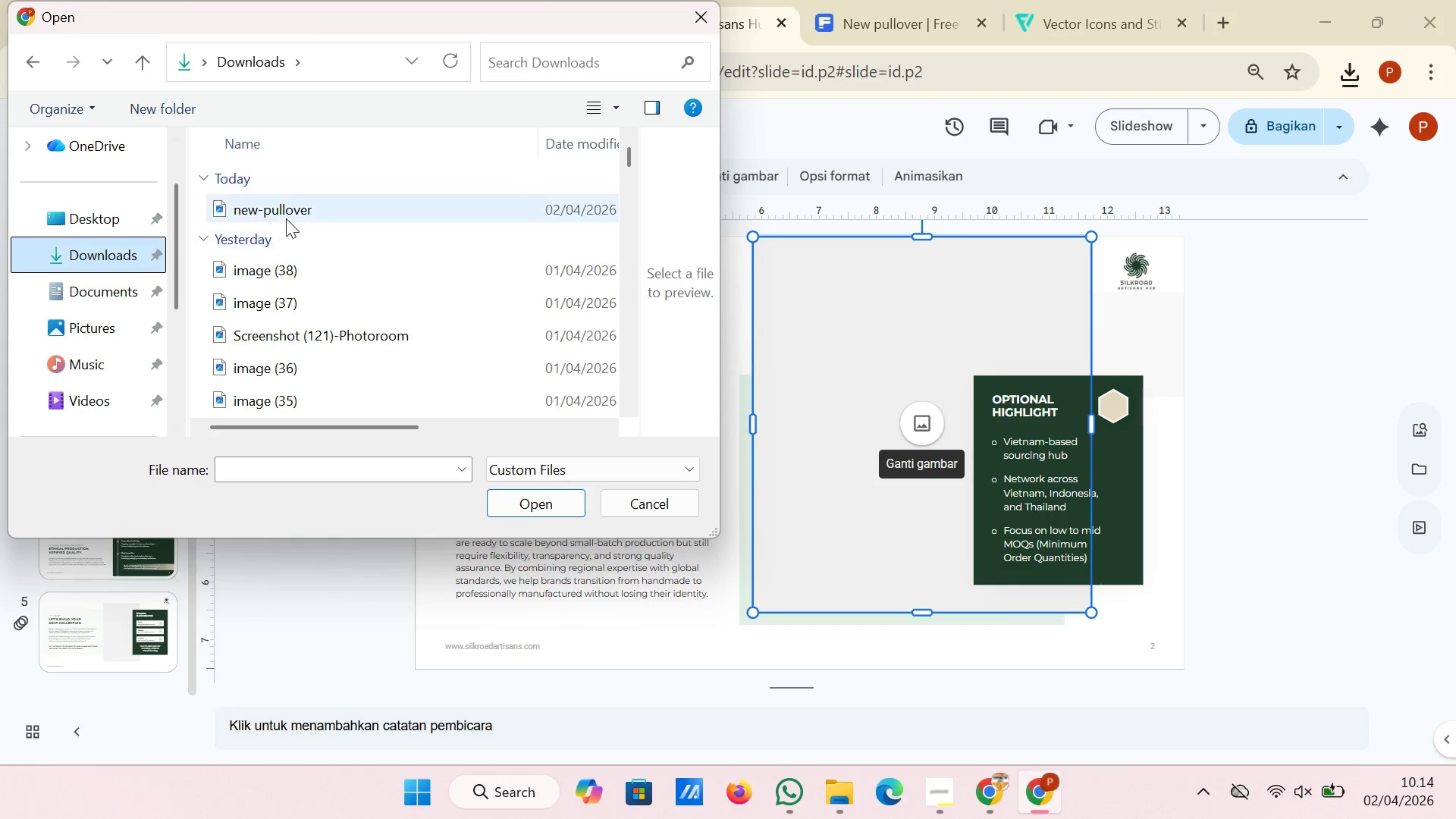 
left_click([286, 218])
 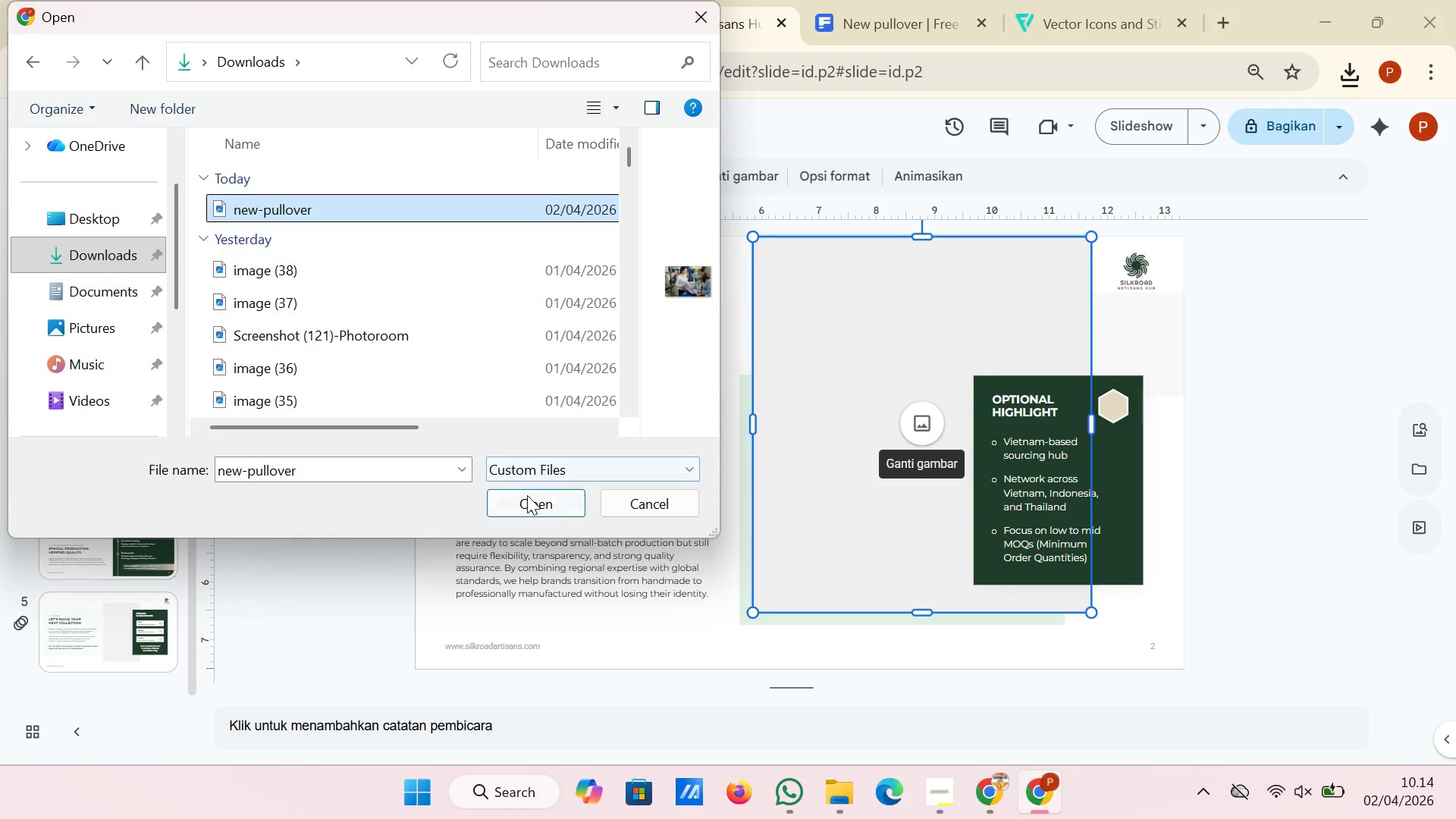 
left_click([527, 495])
 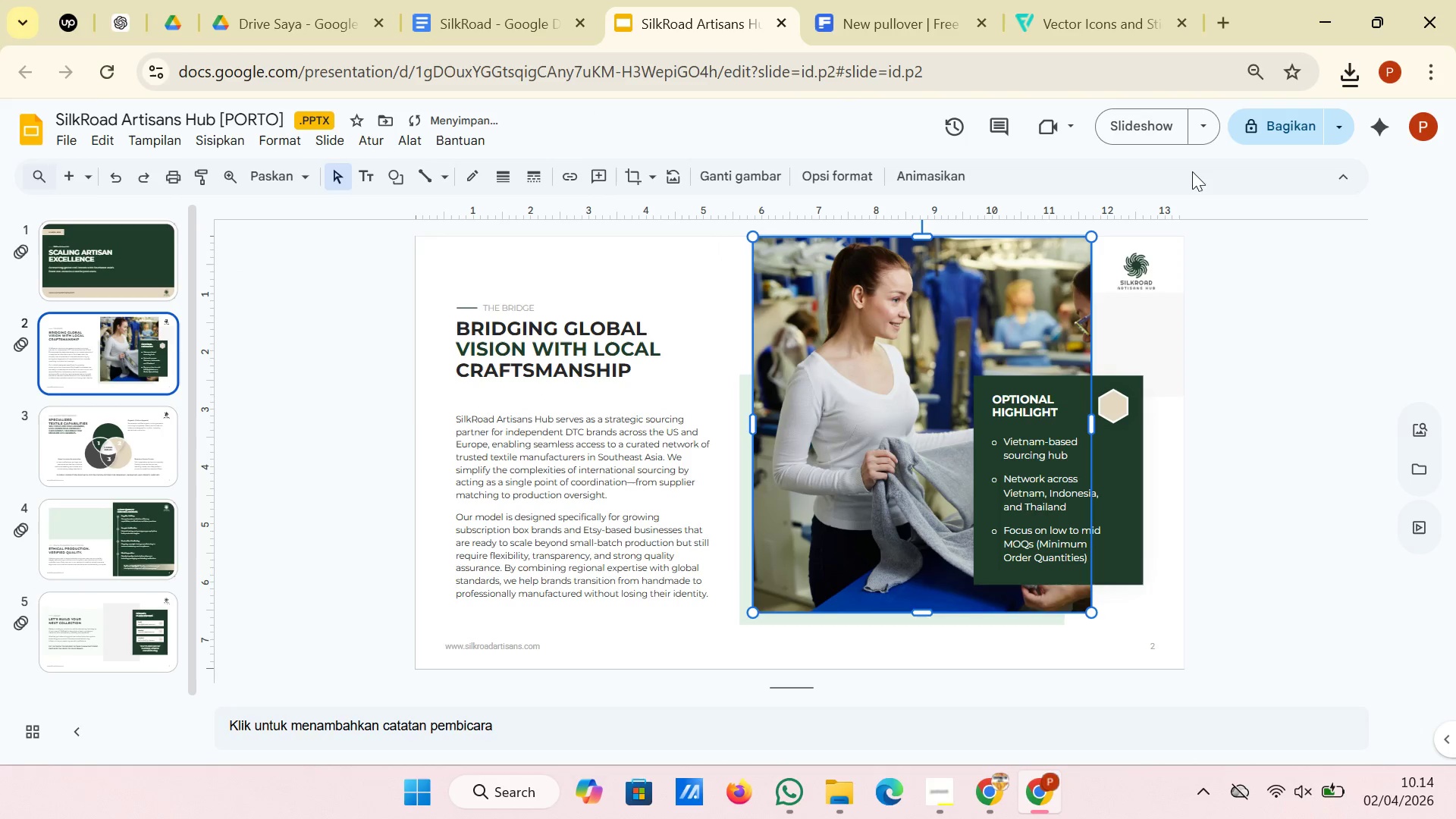 
right_click([860, 325])
 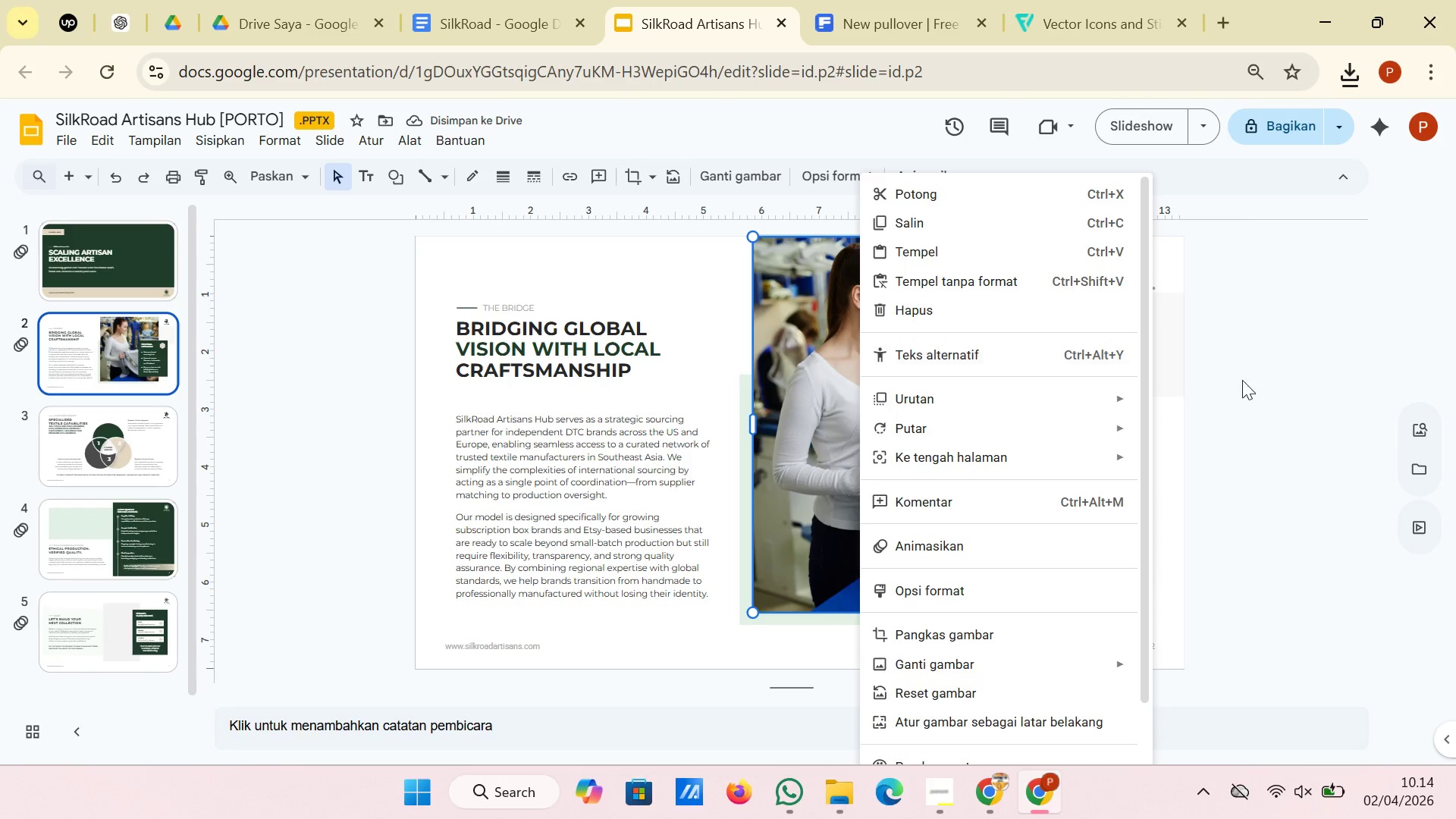 
left_click([1249, 367])
 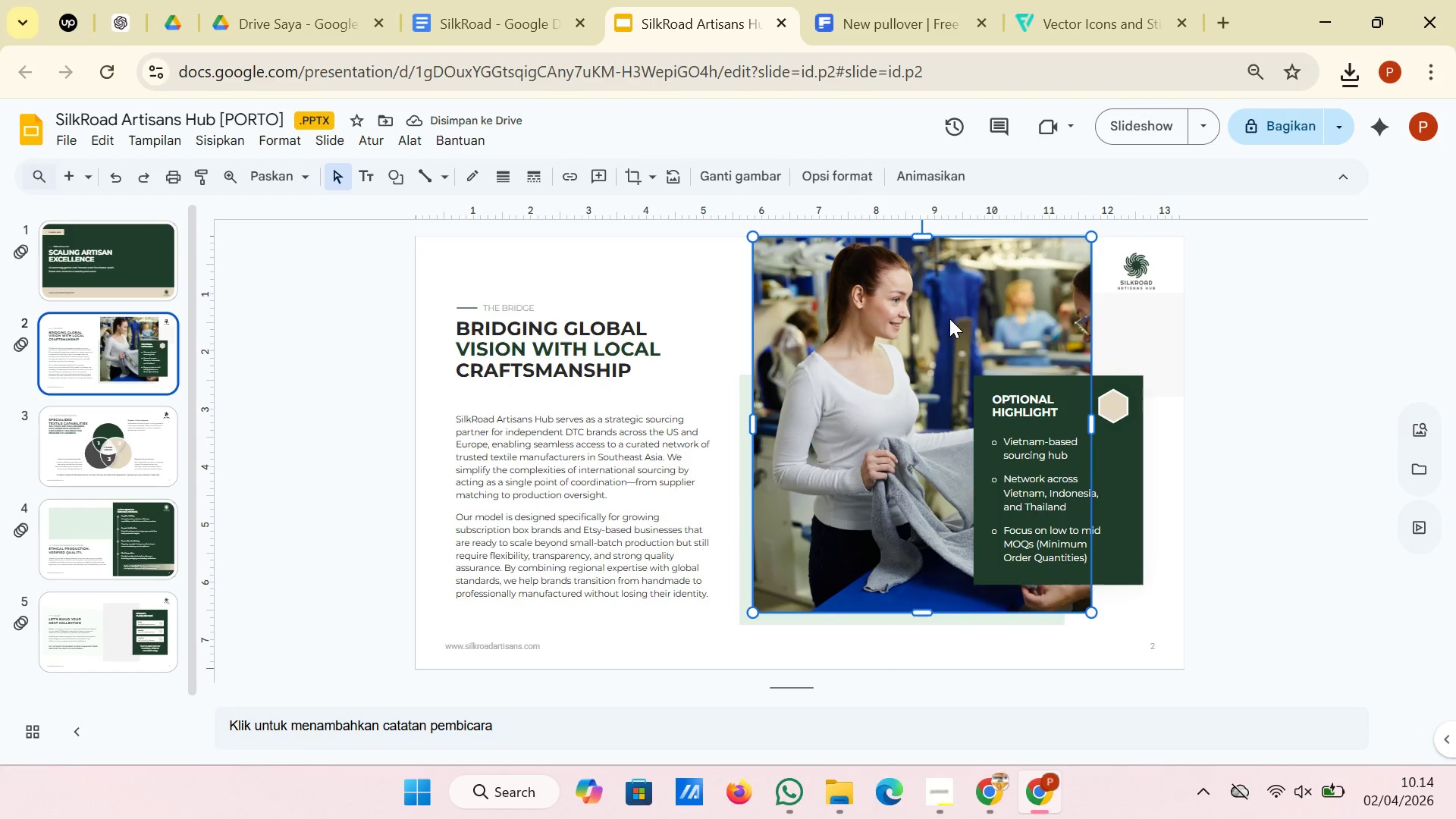 
left_click([949, 318])
 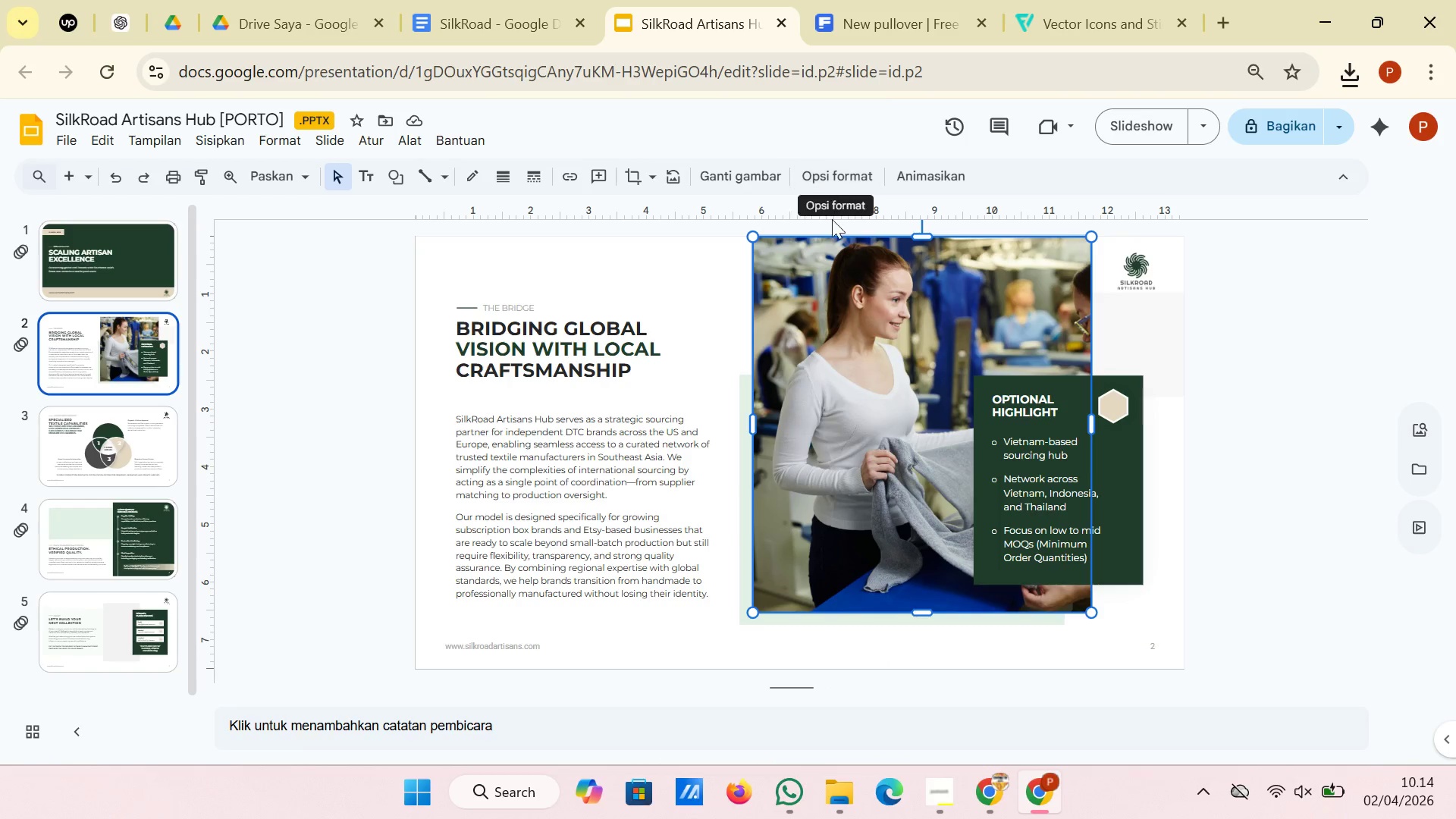 
left_click([632, 183])
 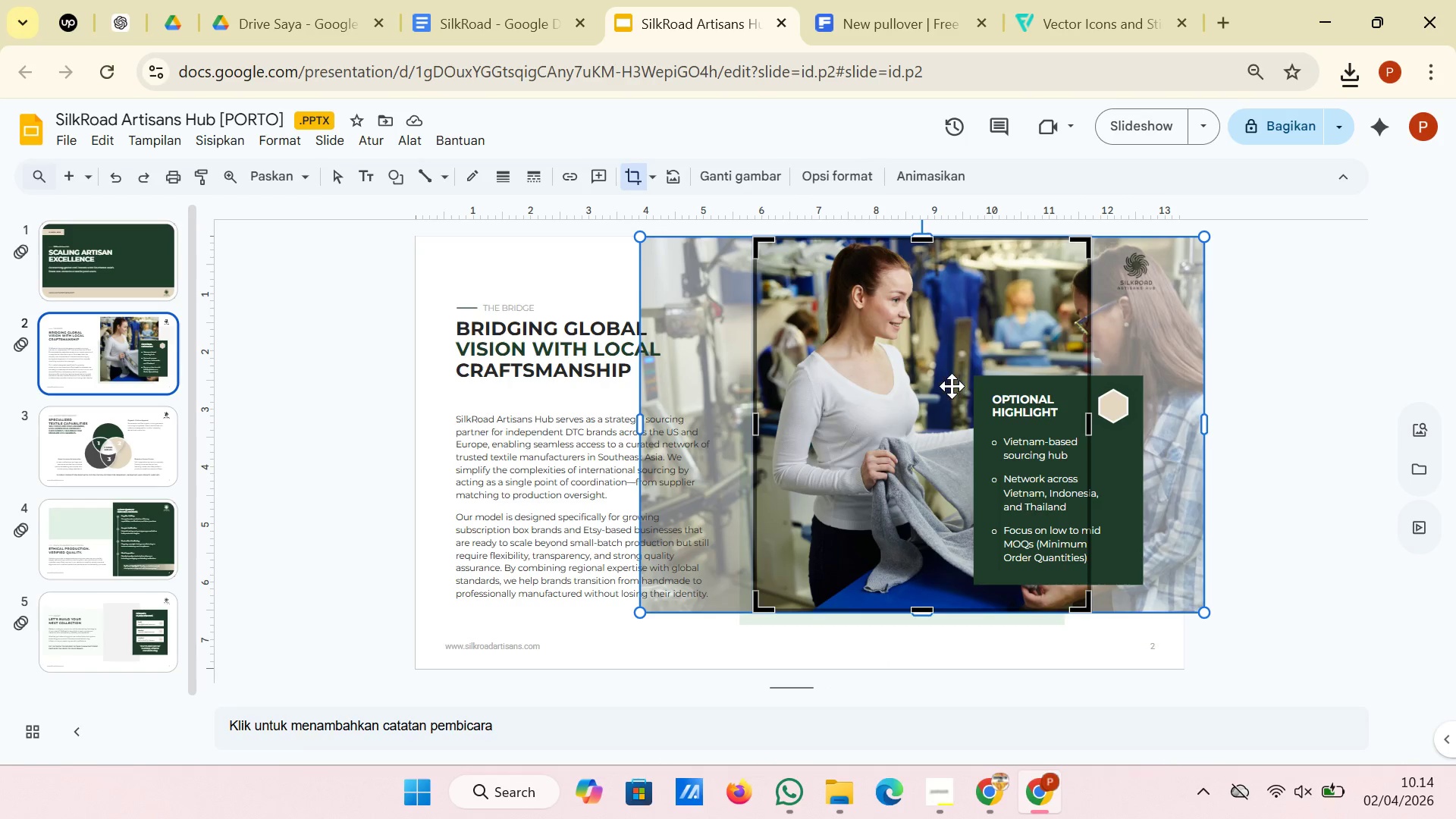 
left_click_drag(start_coordinate=[914, 407], to_coordinate=[877, 406])
 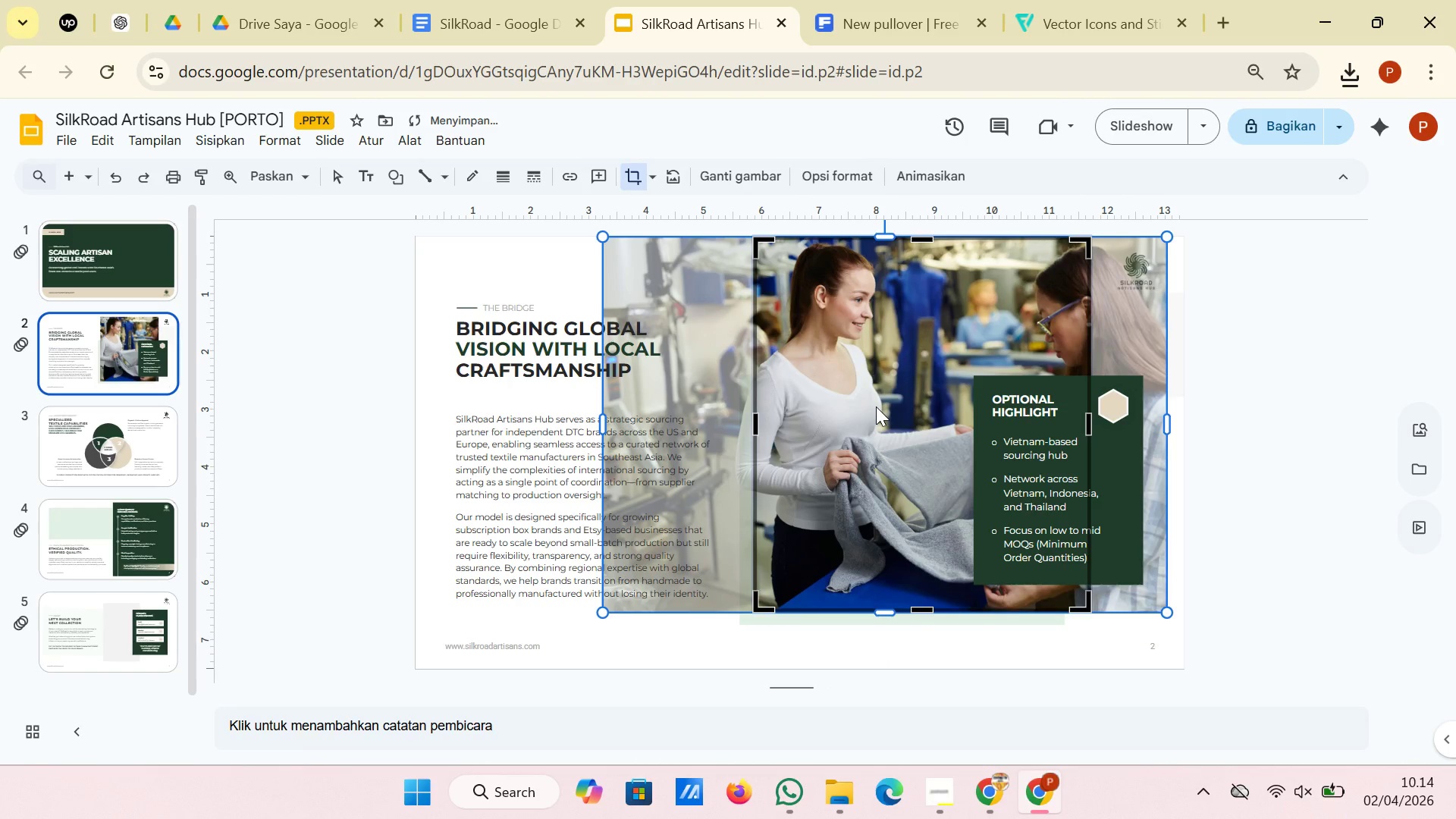 
left_click_drag(start_coordinate=[877, 406], to_coordinate=[864, 406])
 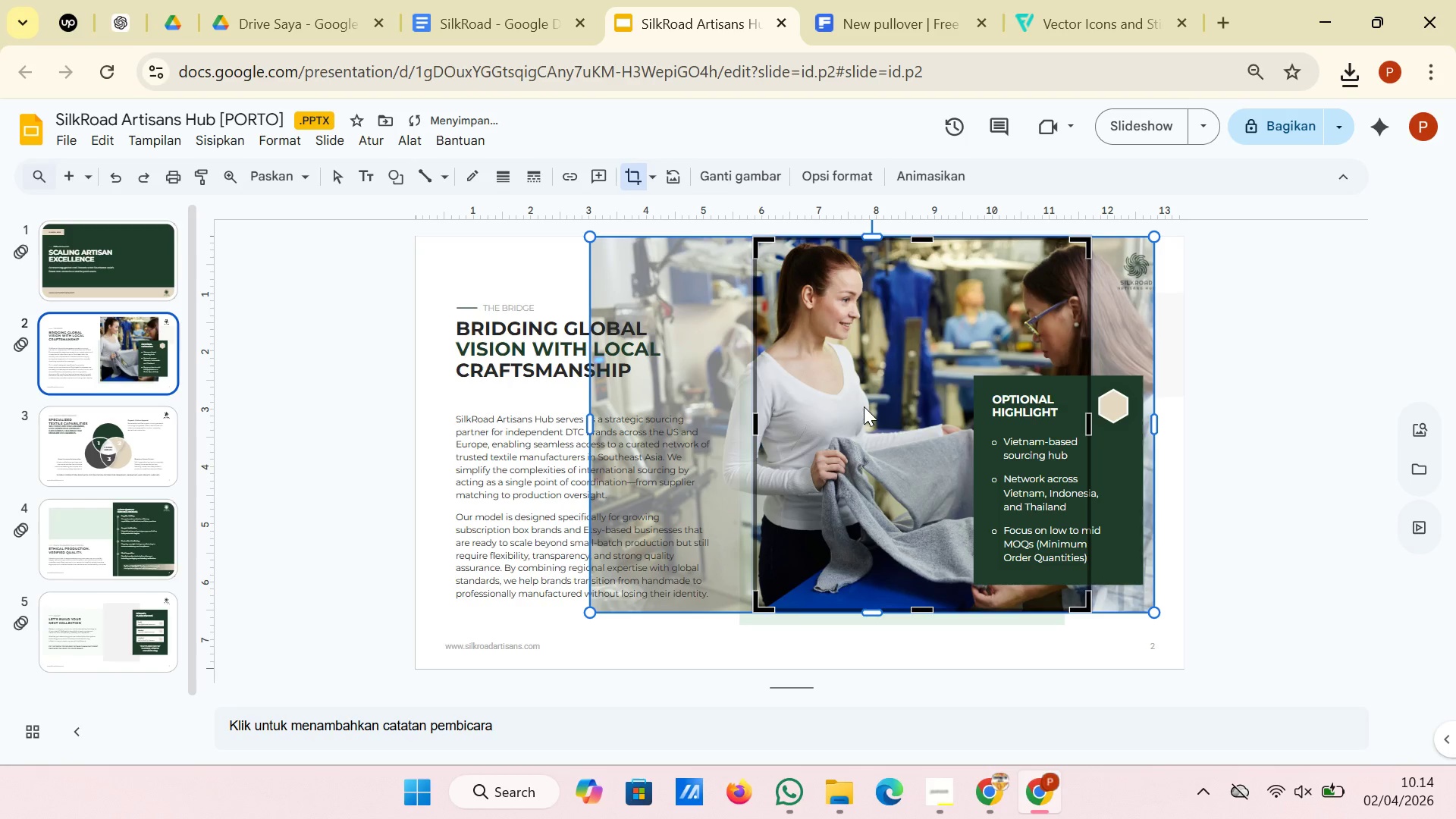 
left_click_drag(start_coordinate=[864, 406], to_coordinate=[851, 406])
 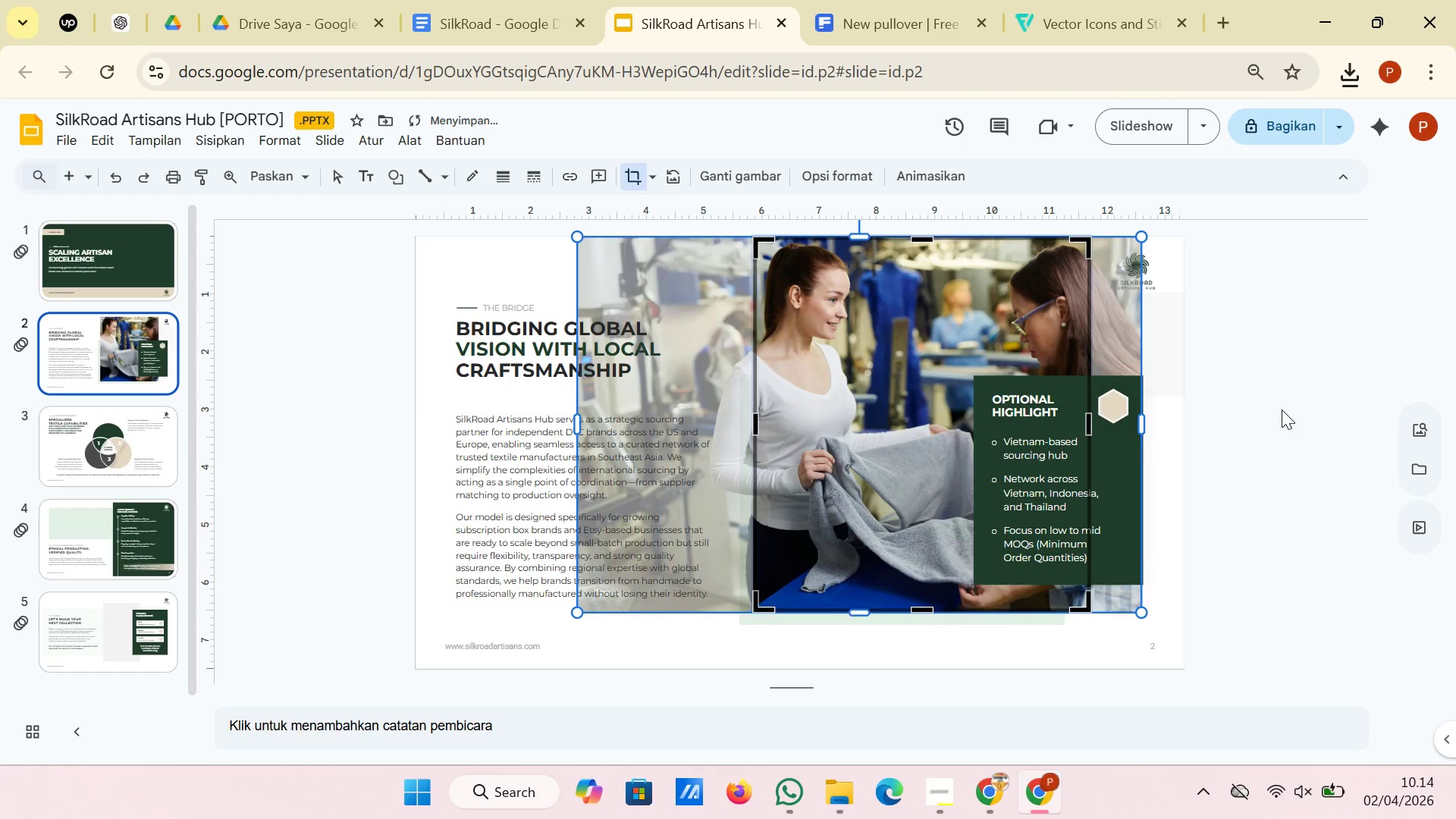 
left_click([1282, 410])
 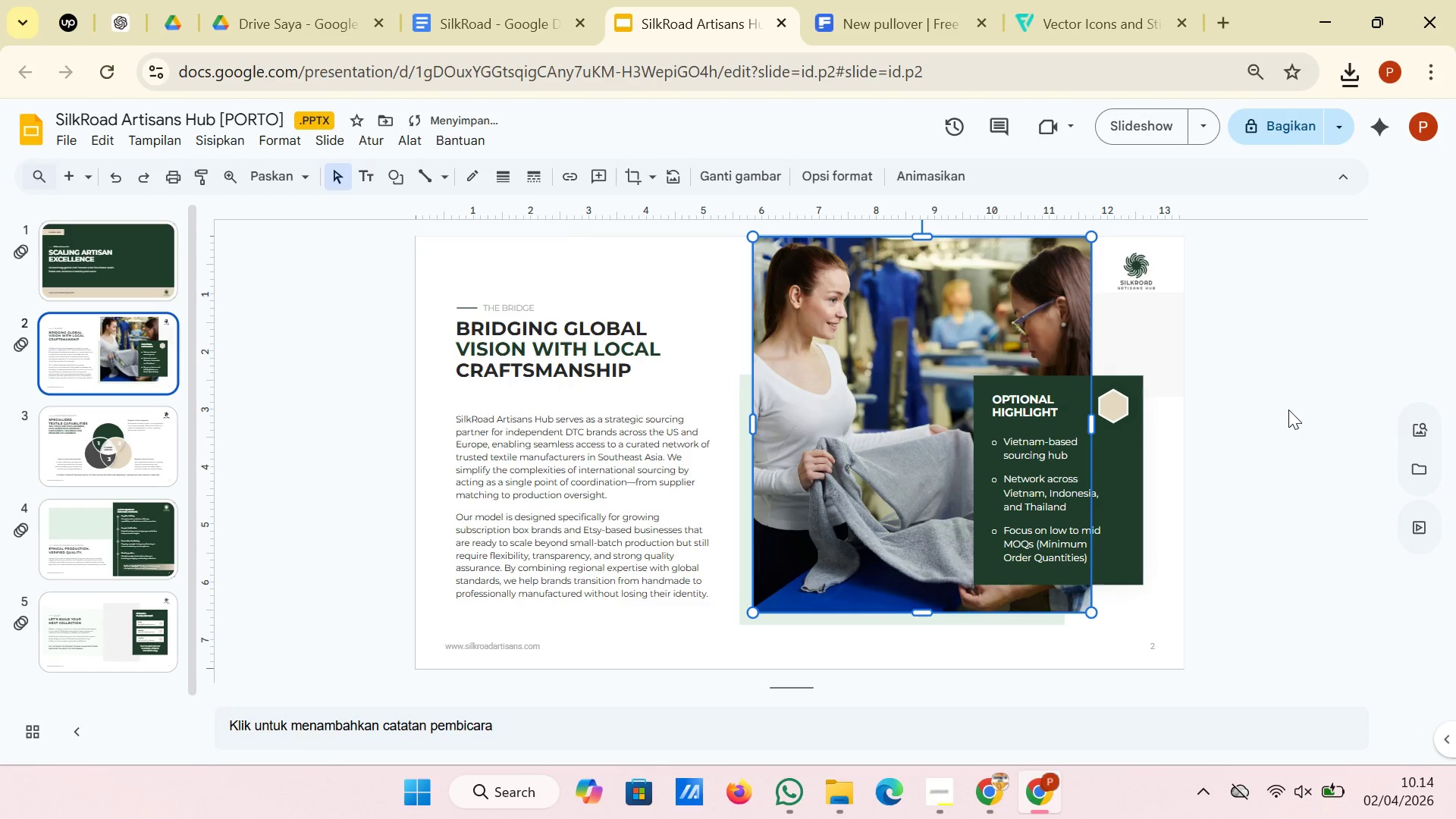 
left_click([1291, 410])
 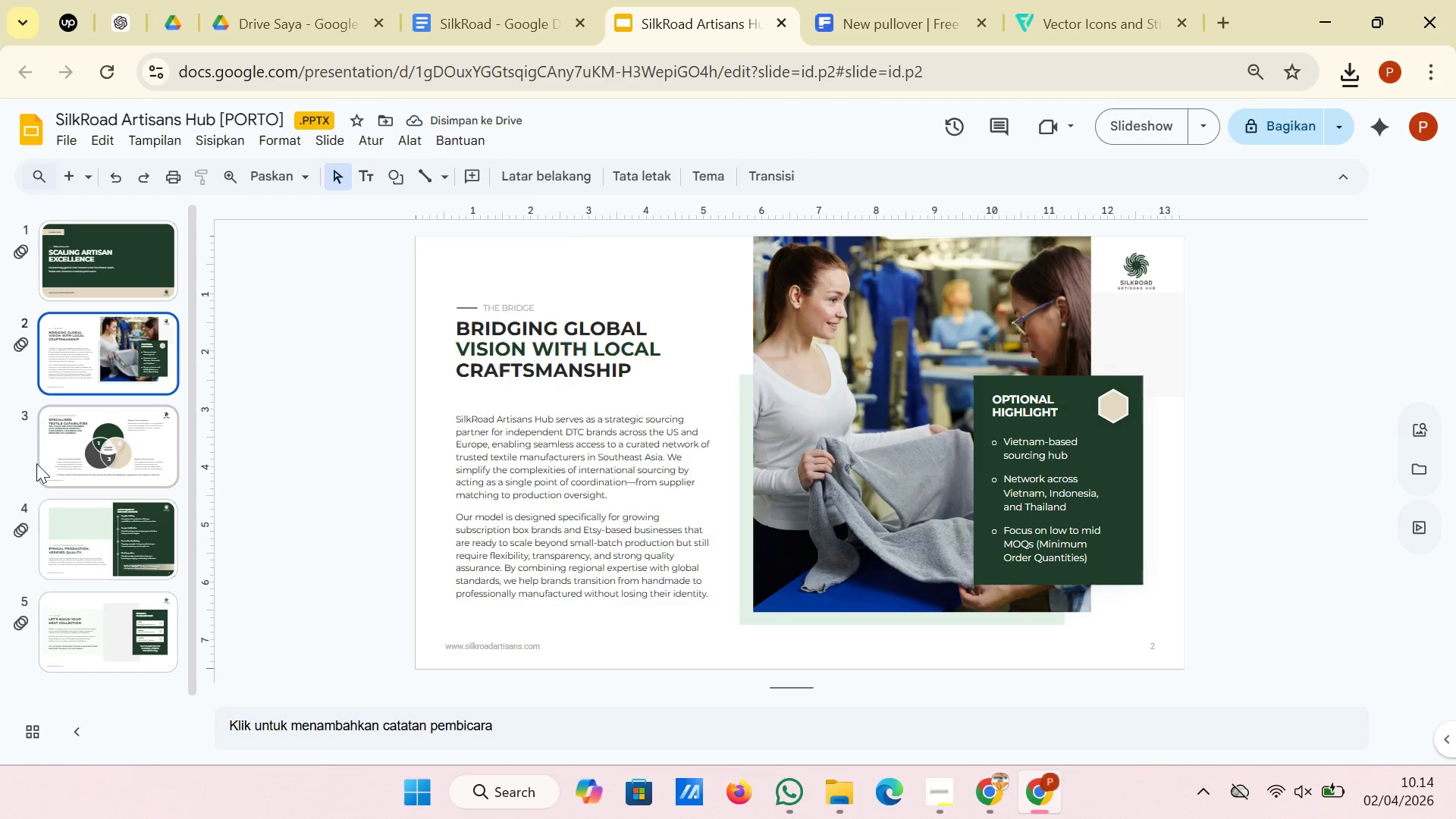 
left_click([94, 531])
 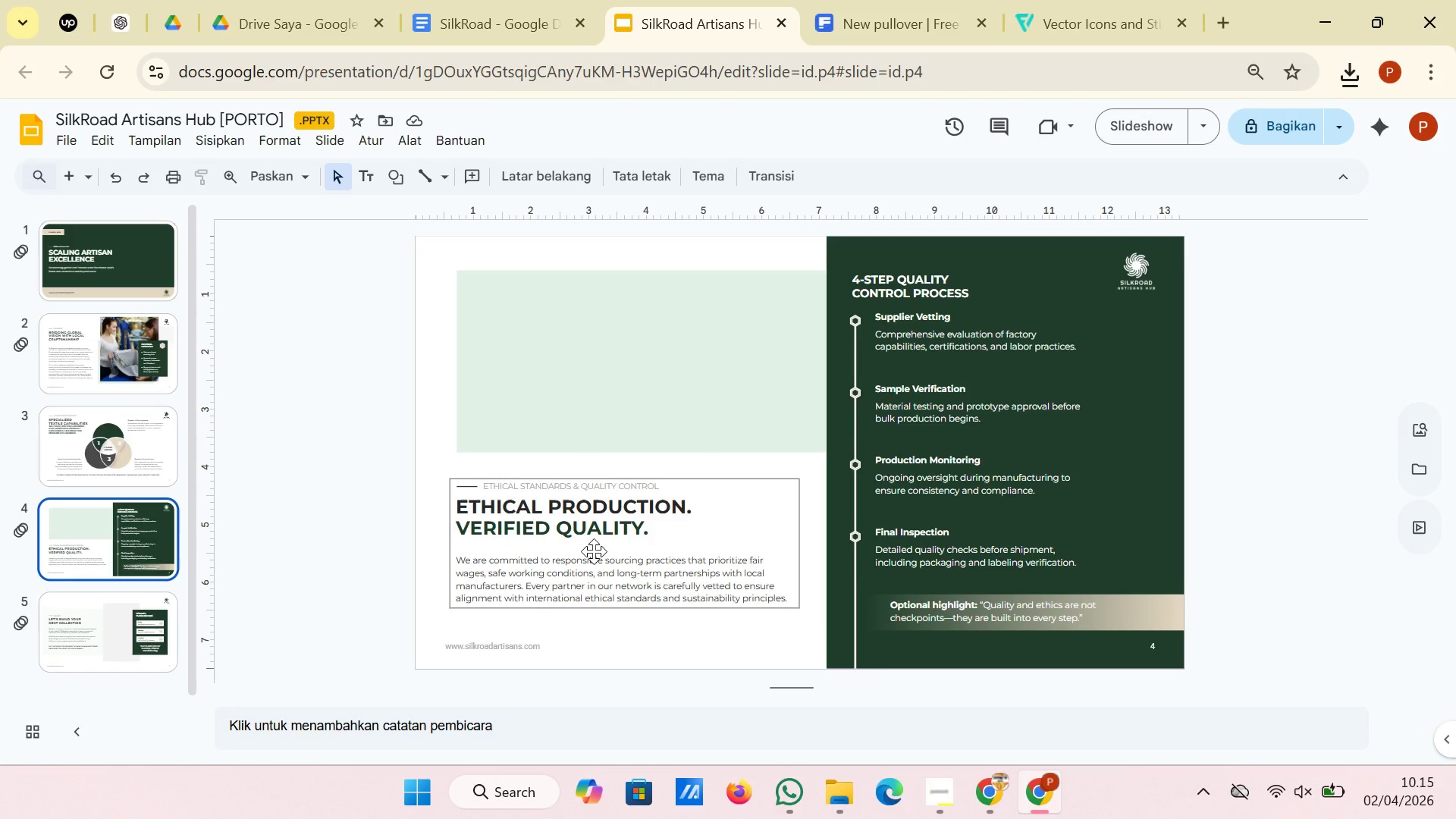 
mouse_move([1097, 52])
 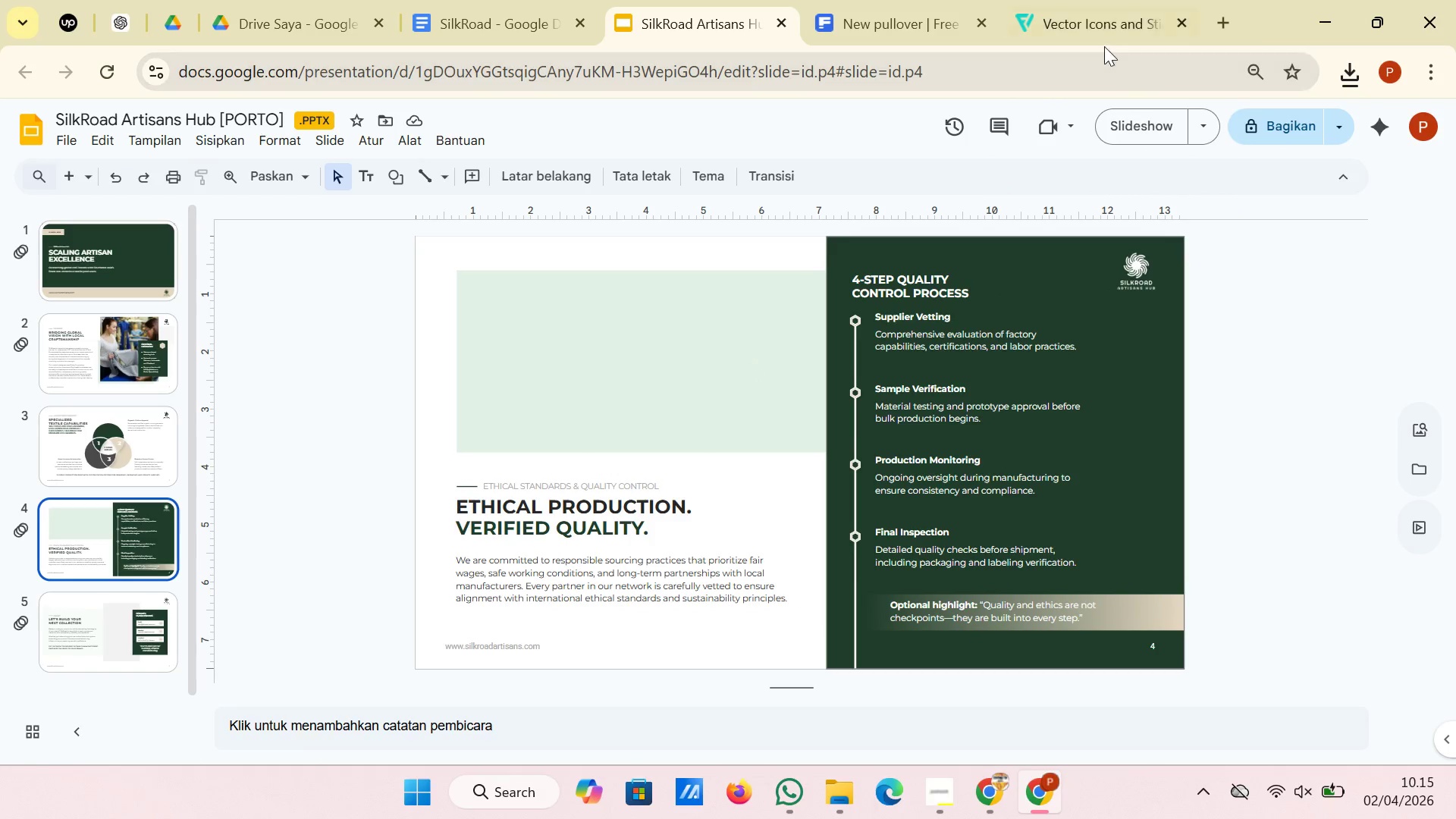 
left_click([1112, 24])
 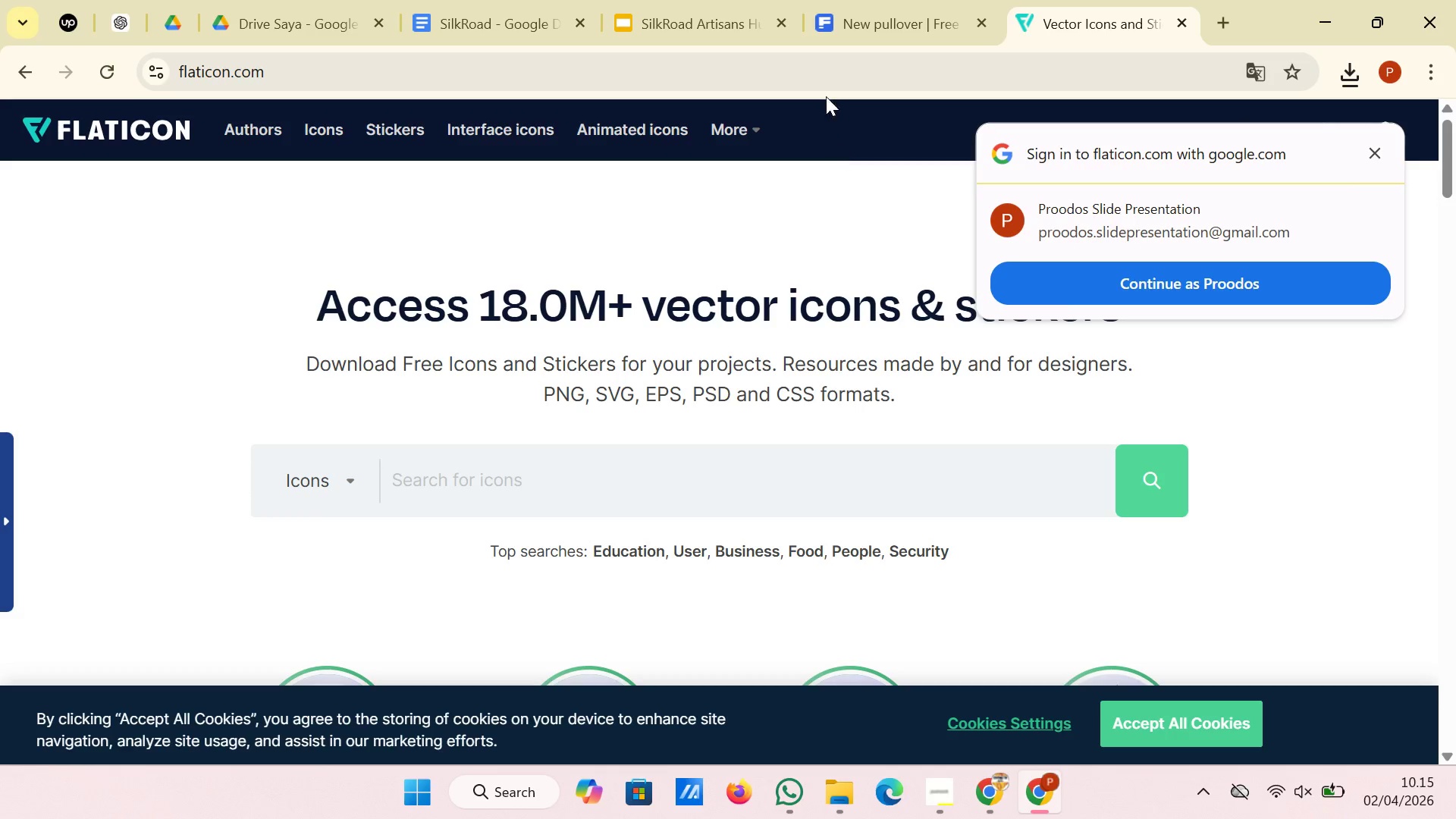 
left_click([857, 29])
 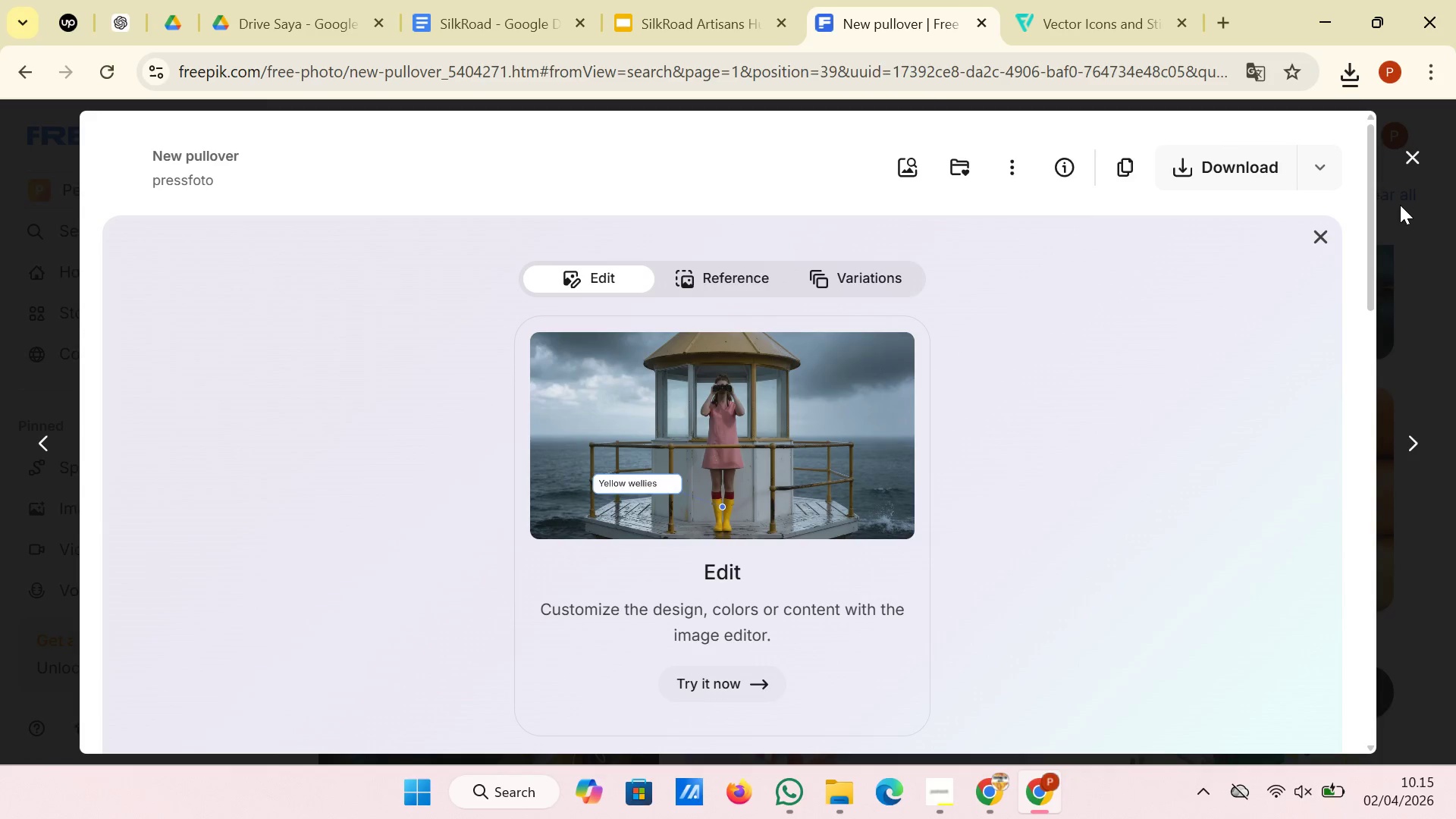 
left_click([1414, 155])
 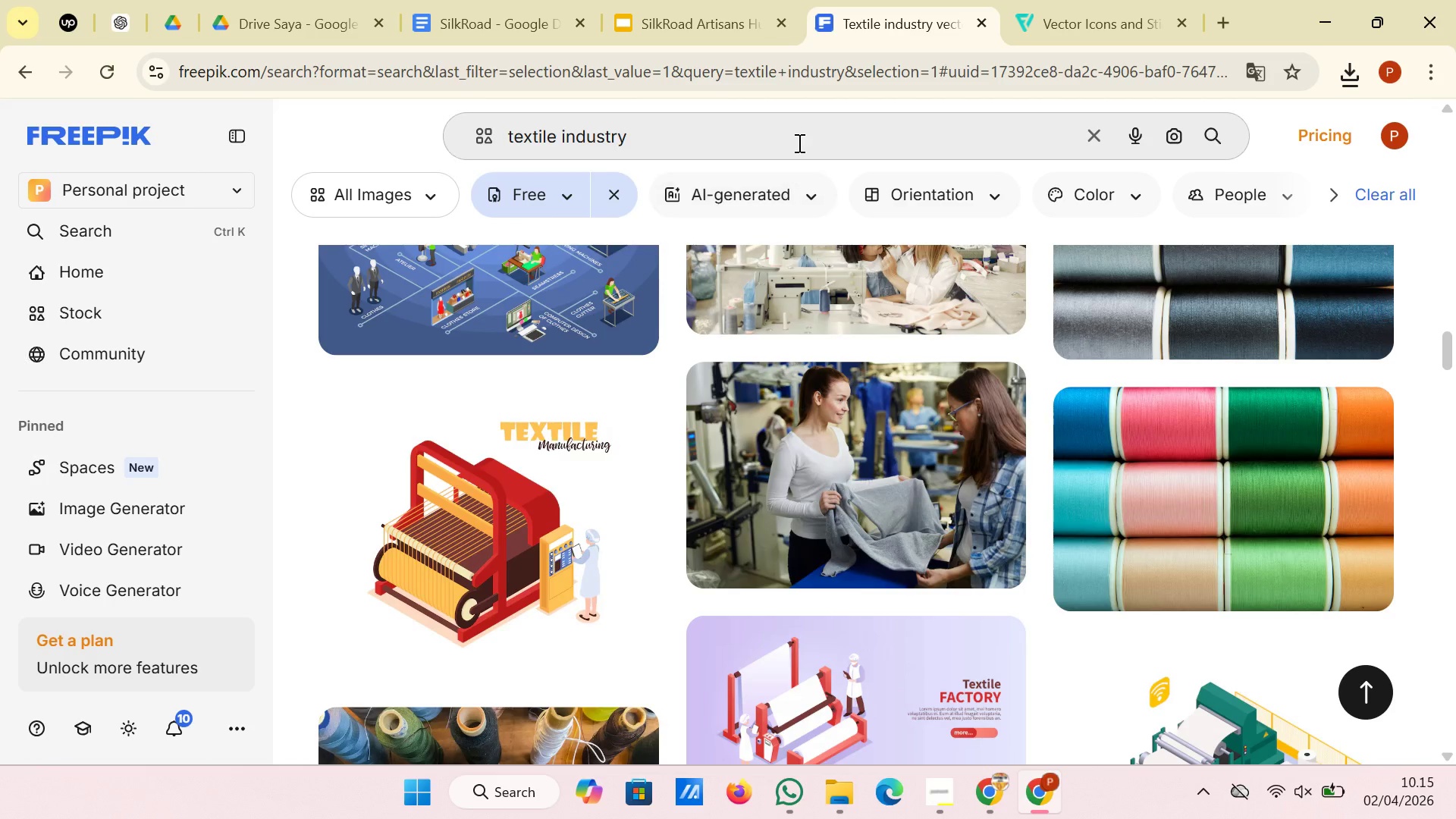 
left_click_drag(start_coordinate=[798, 143], to_coordinate=[502, 140])
 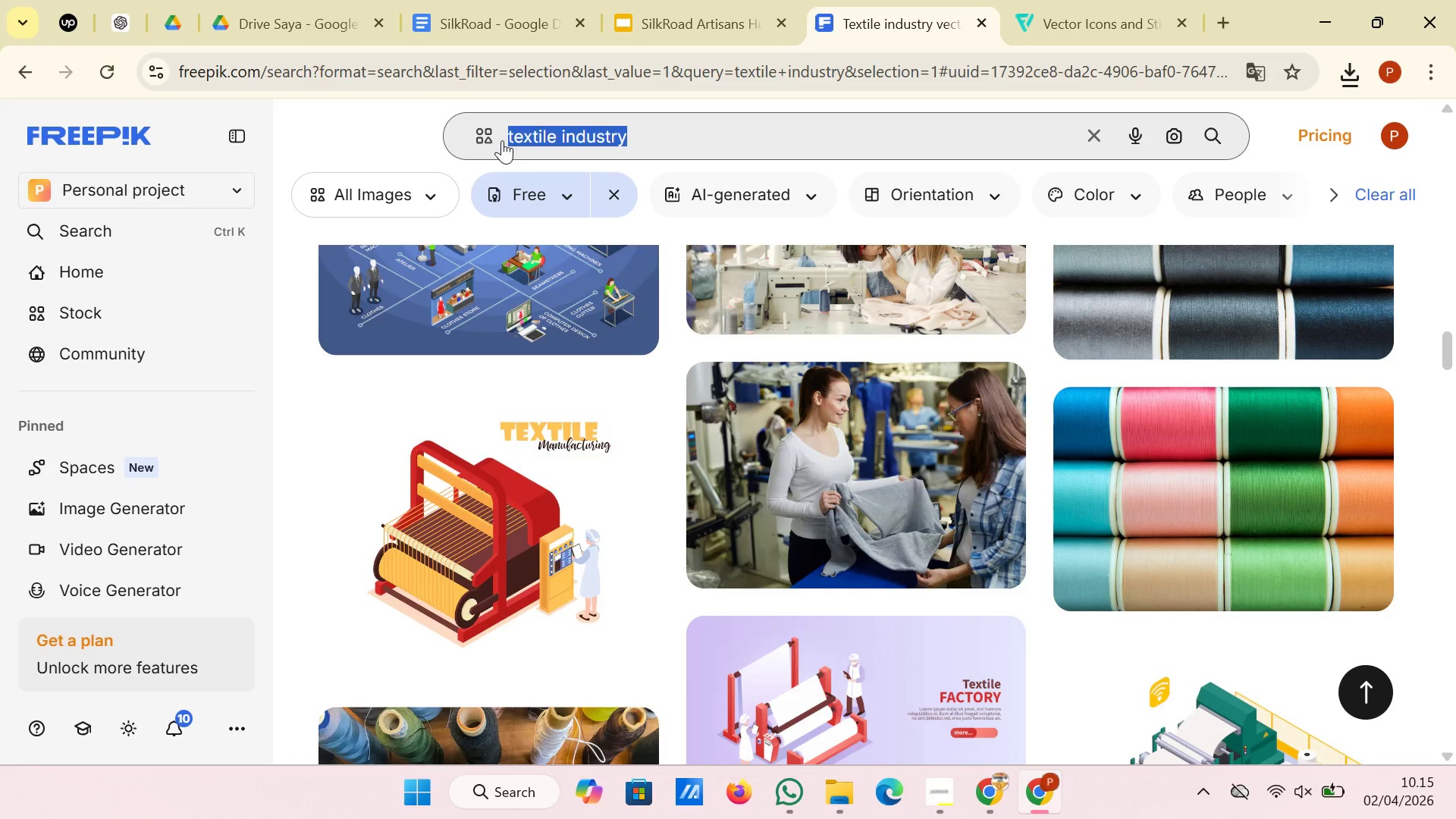 
type(quality conrt)
key(Backspace)
key(Backspace)
type(trol)
 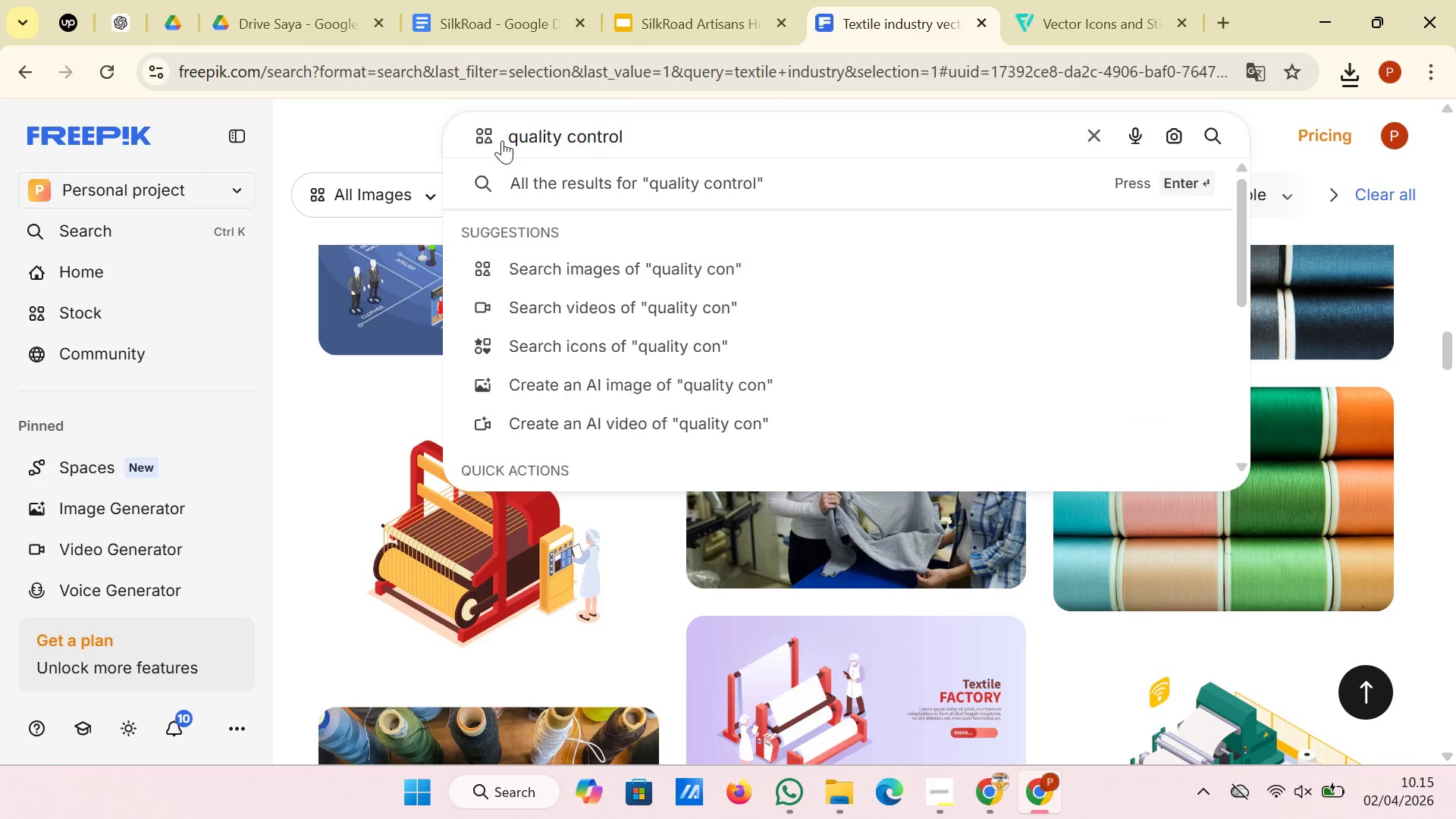 
key(Enter)
 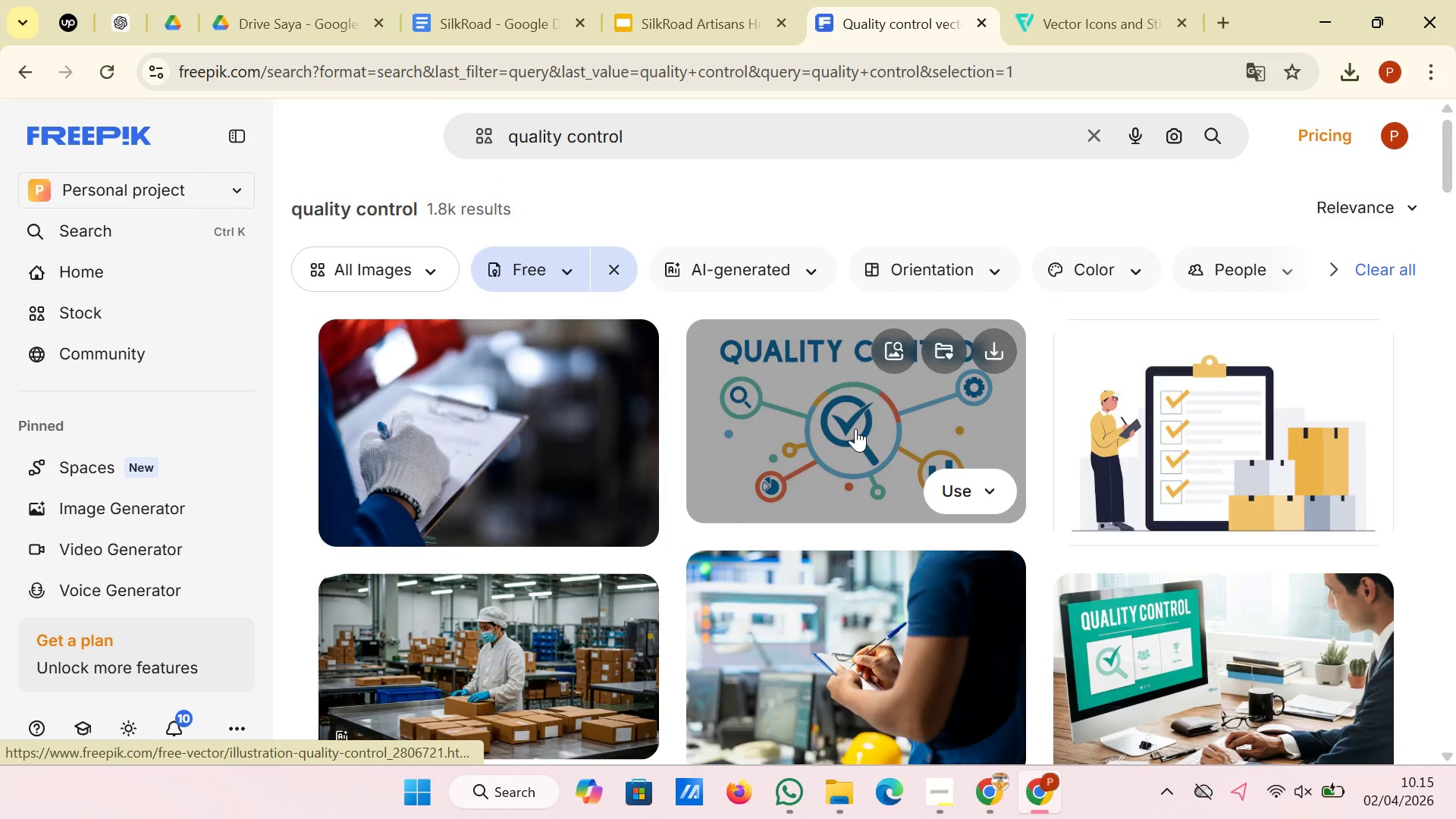 
scroll: coordinate [855, 428], scroll_direction: down, amount: 1.0
 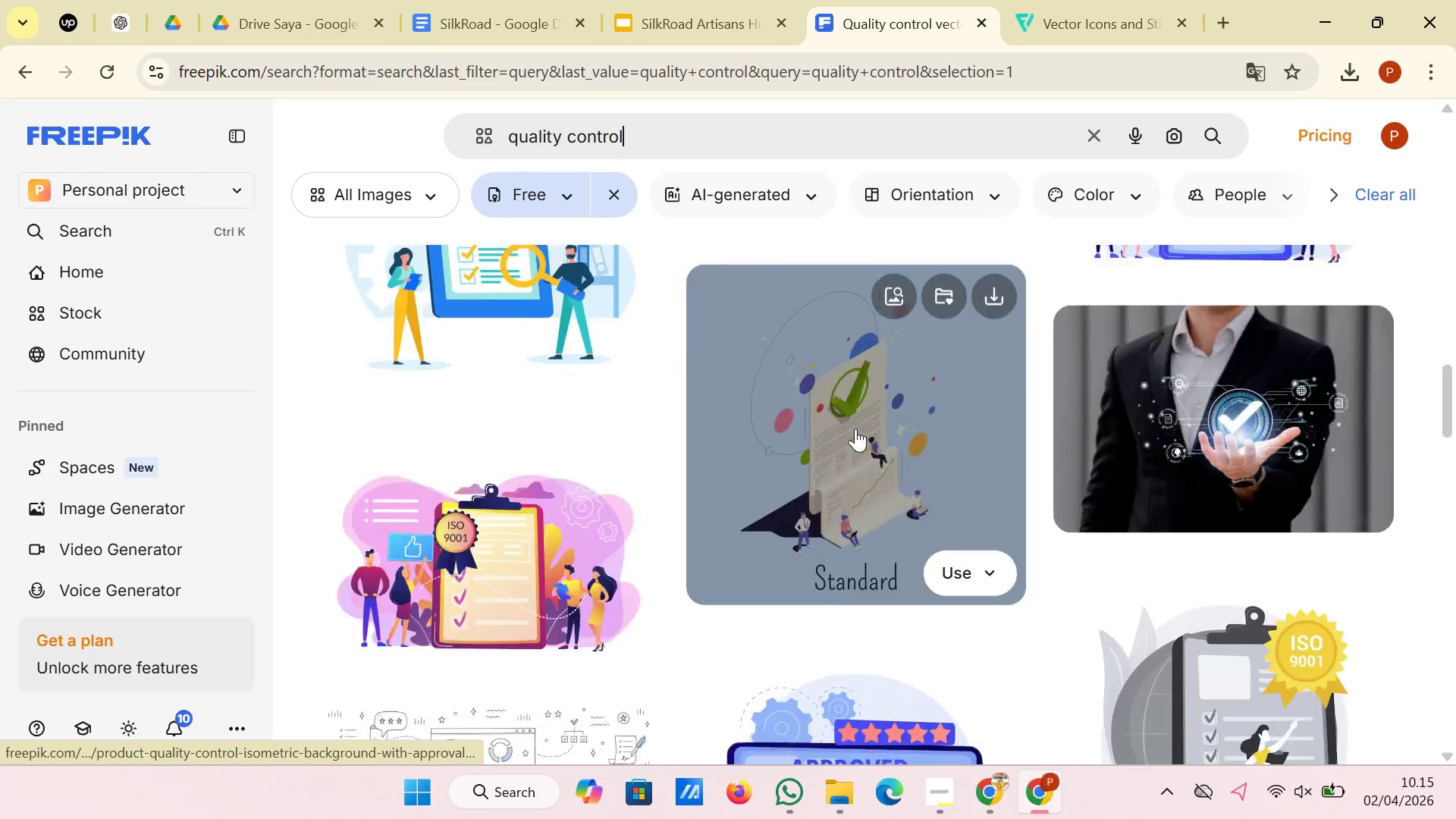 
type( textile)
 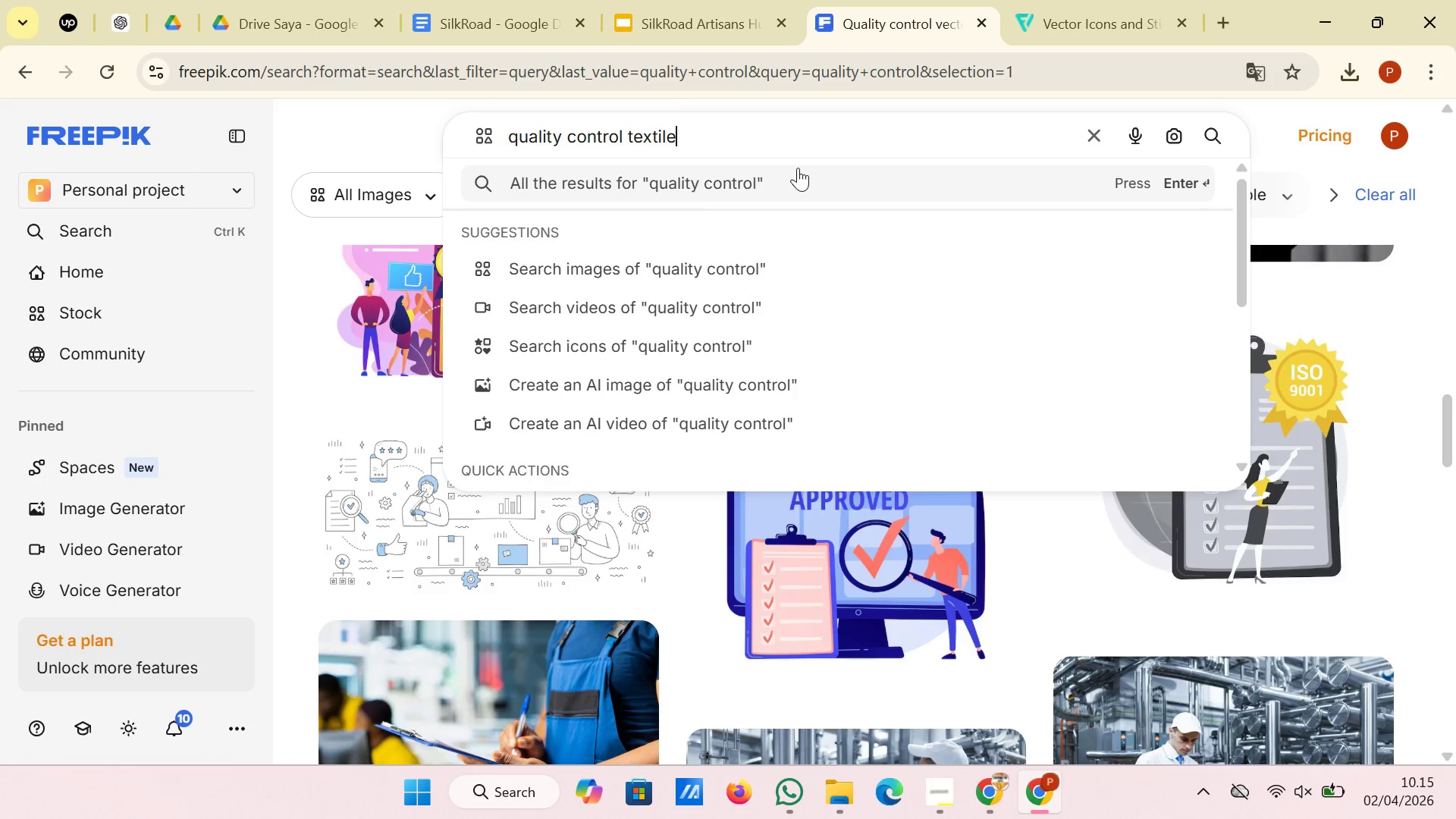 
key(Enter)
 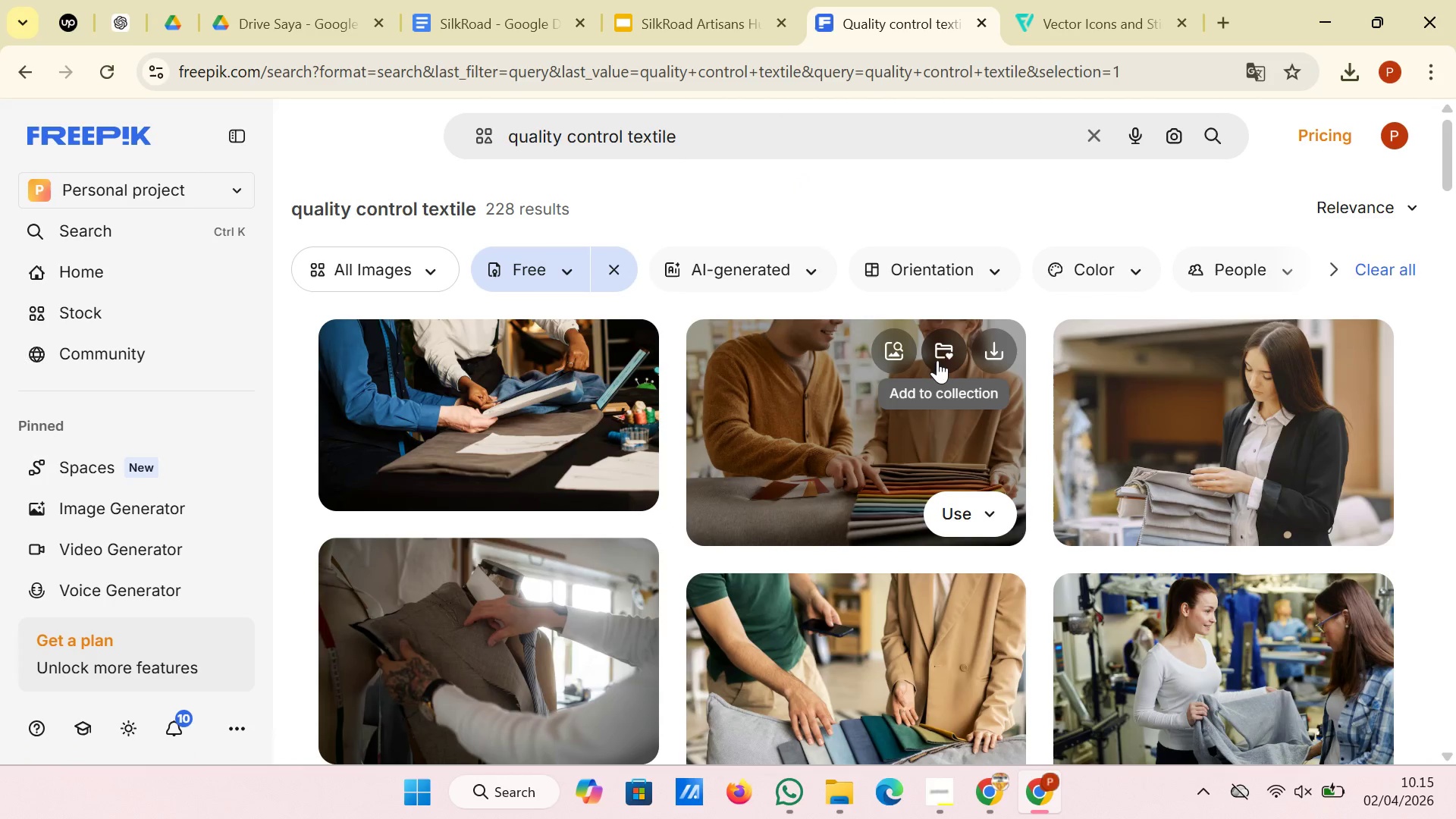 
scroll: coordinate [1050, 548], scroll_direction: down, amount: 9.0
 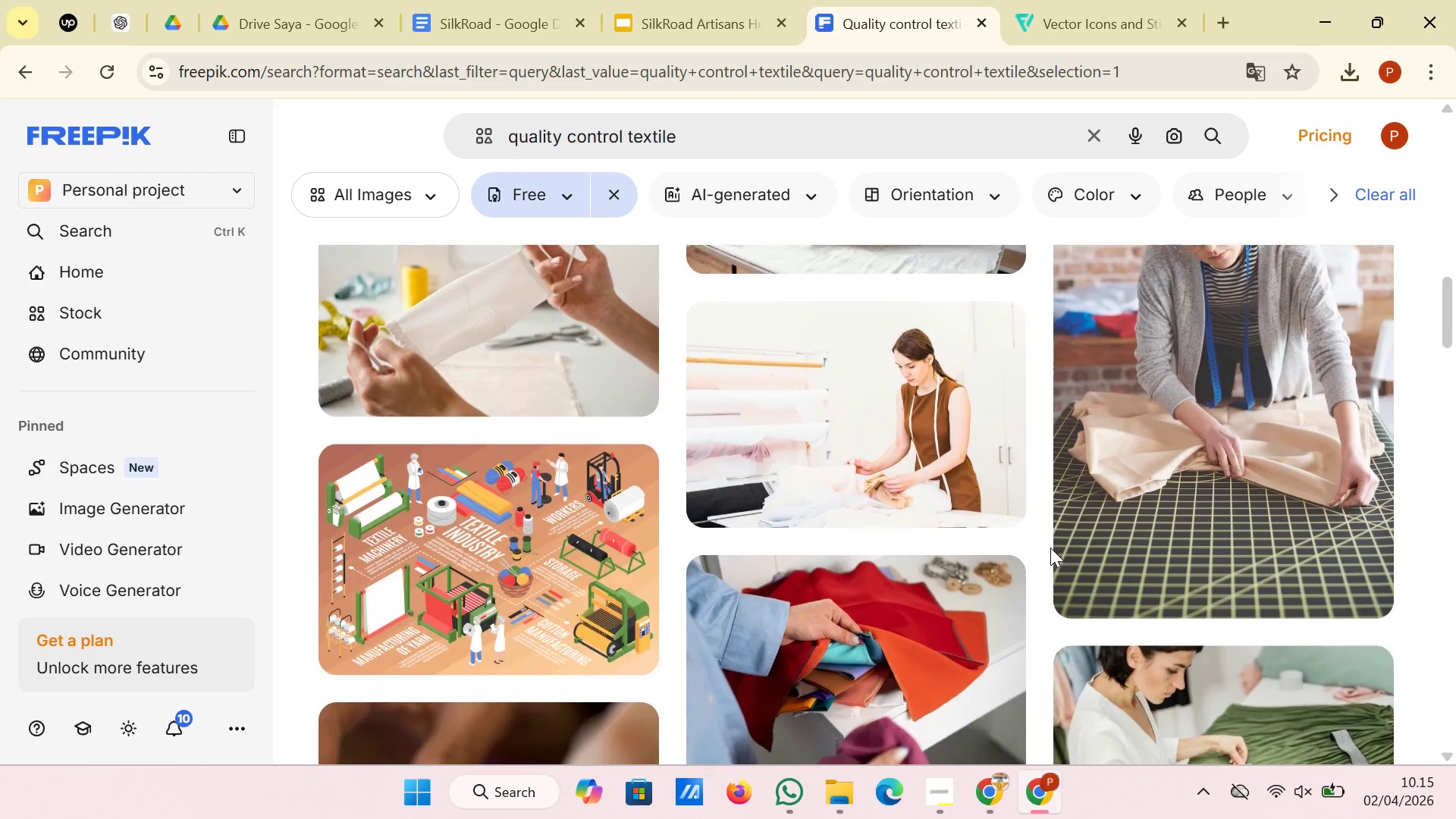 
scroll: coordinate [1032, 600], scroll_direction: down, amount: 12.0
 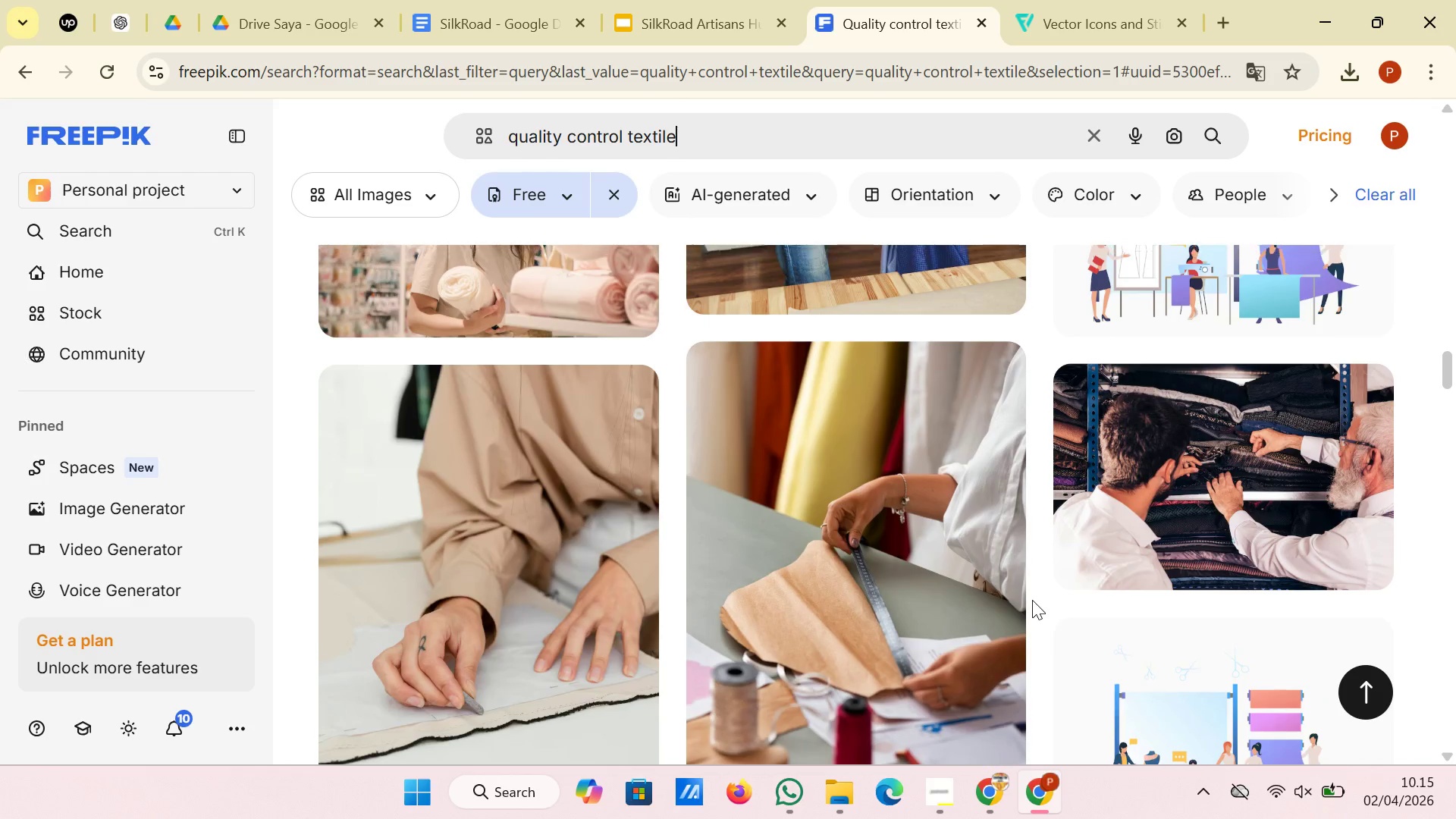 
scroll: coordinate [971, 591], scroll_direction: up, amount: 37.0
 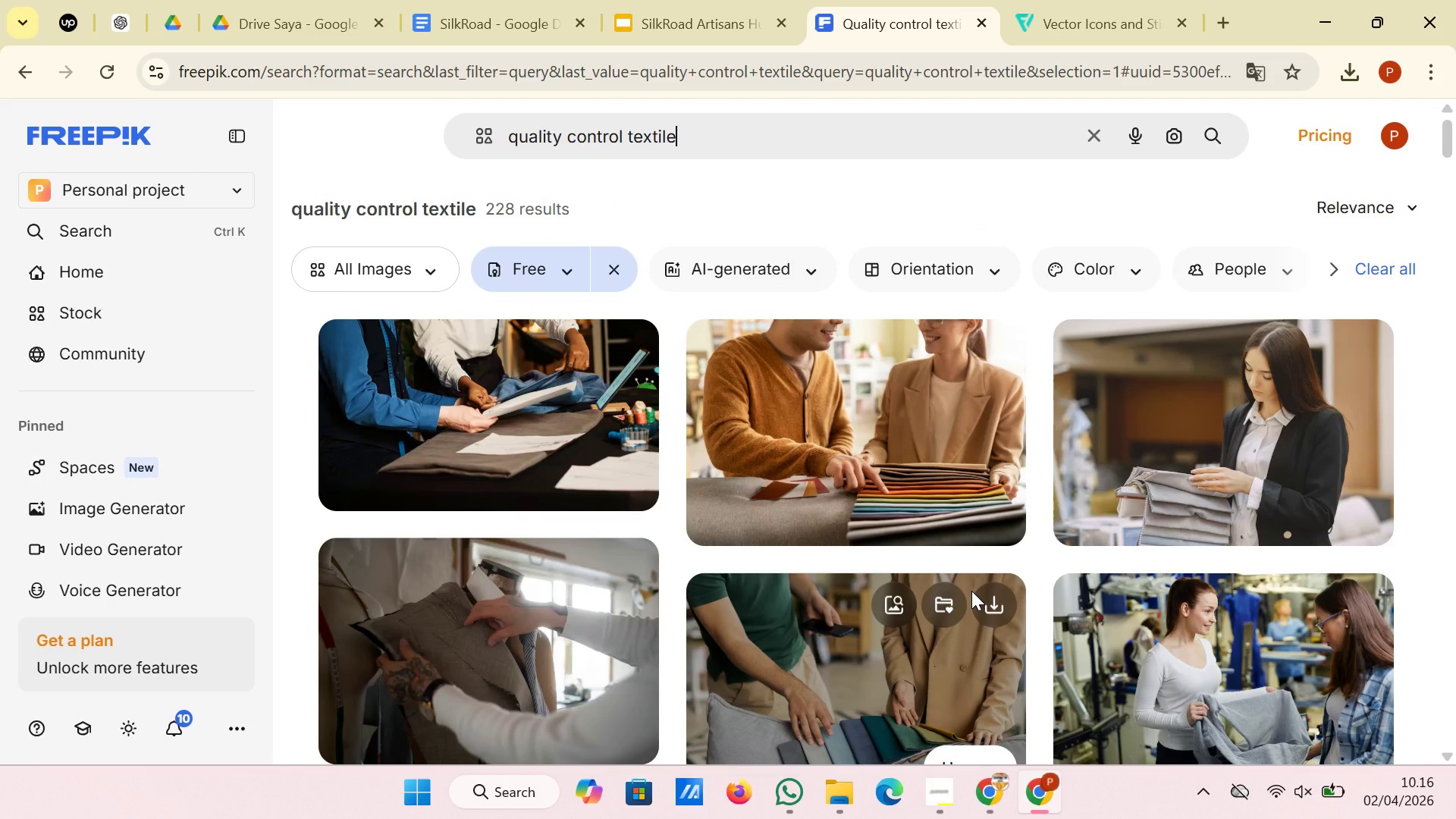 
scroll: coordinate [971, 591], scroll_direction: down, amount: 1.0
 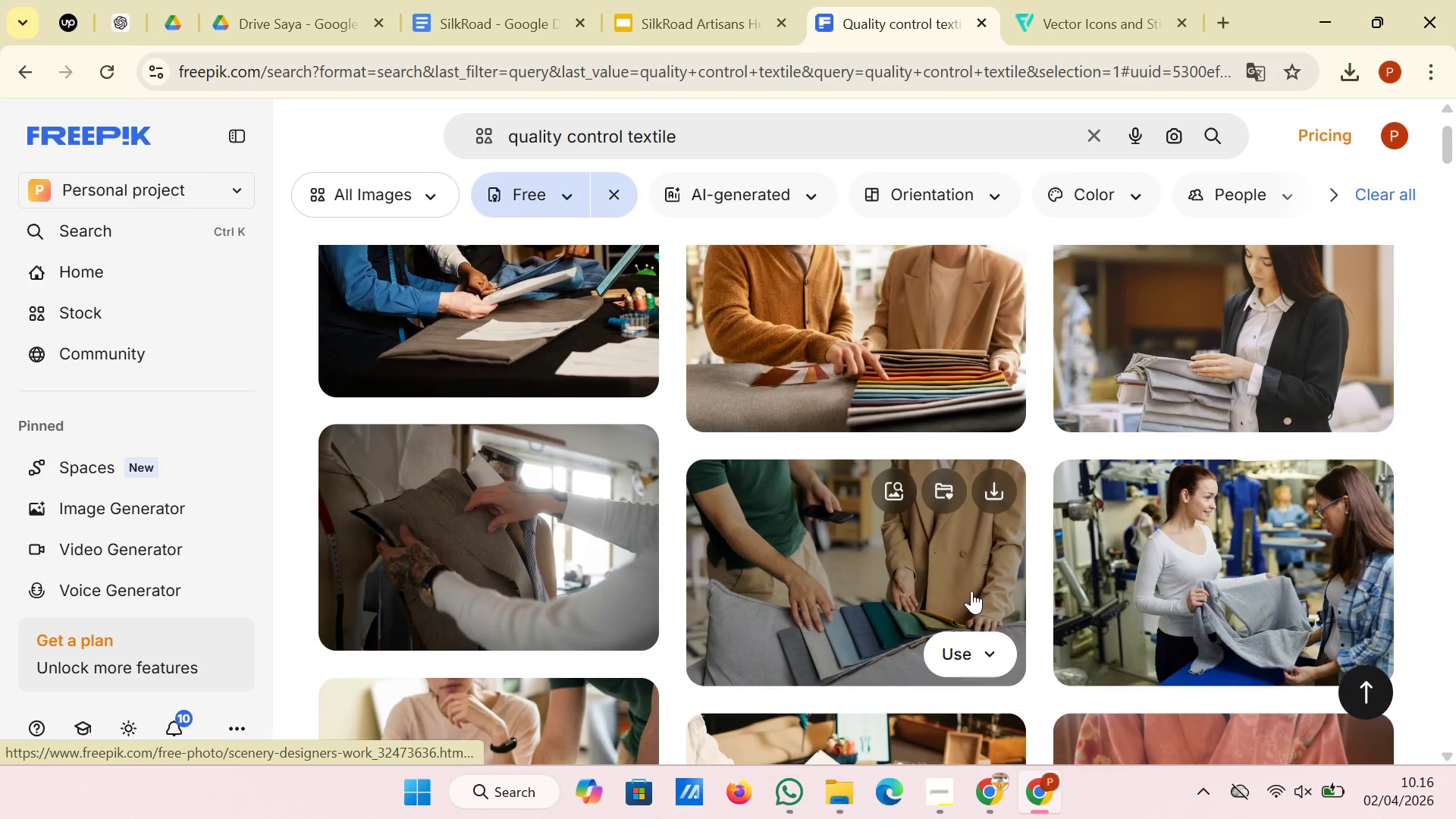 
scroll: coordinate [971, 591], scroll_direction: up, amount: 1.0
 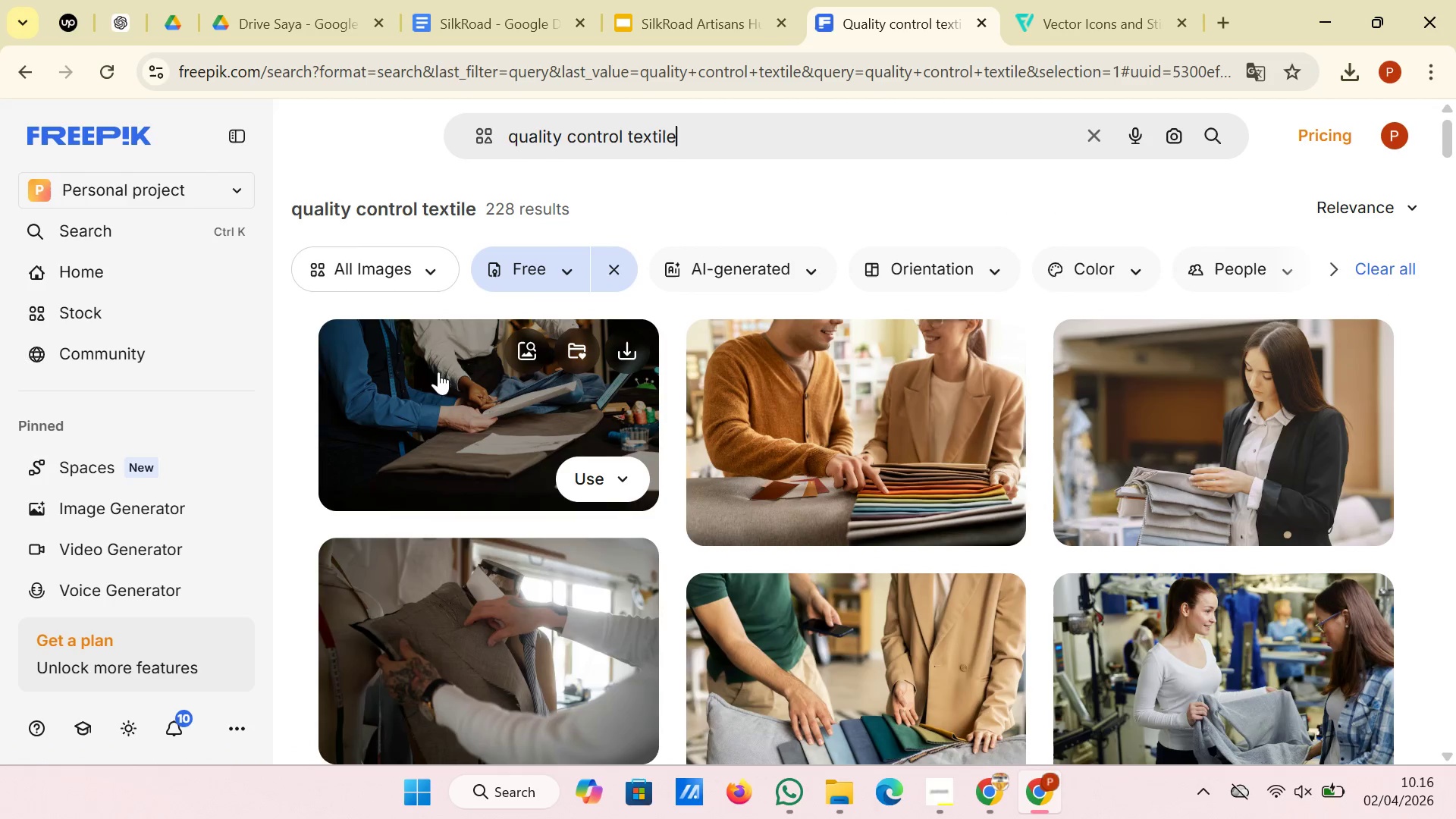 
left_click([634, 354])
 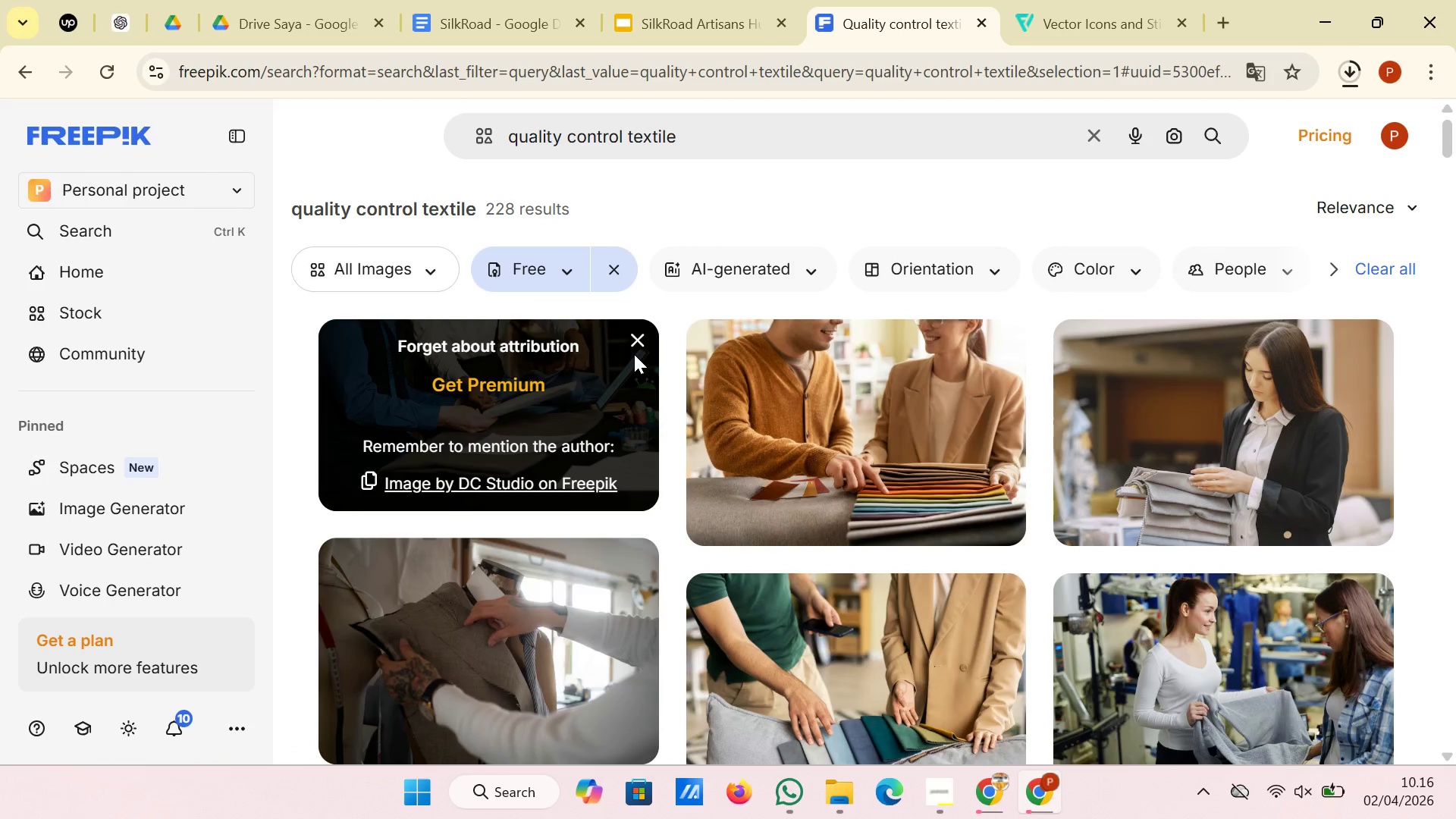 
left_click([704, 0])
 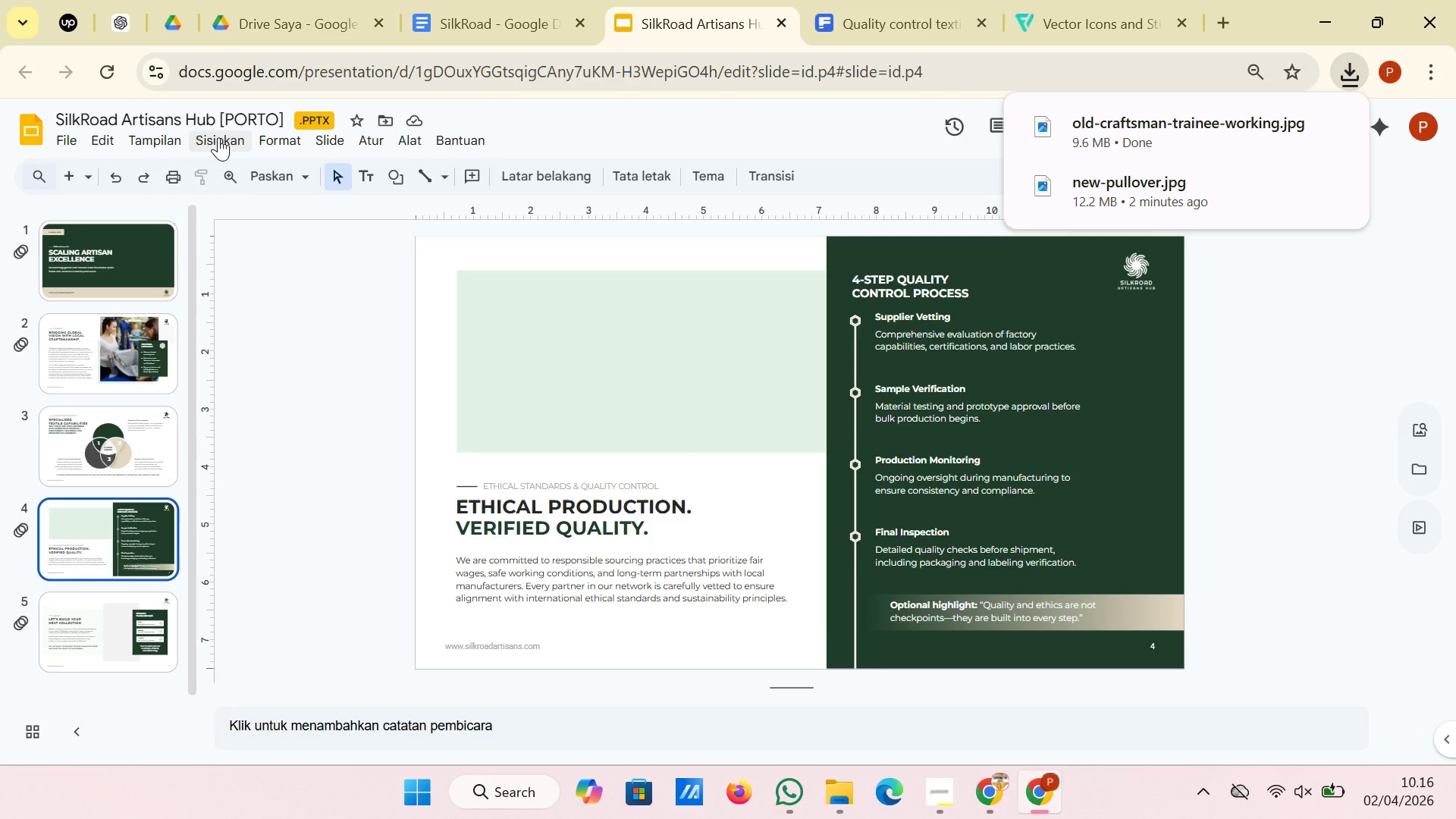 
wait(5.08)
 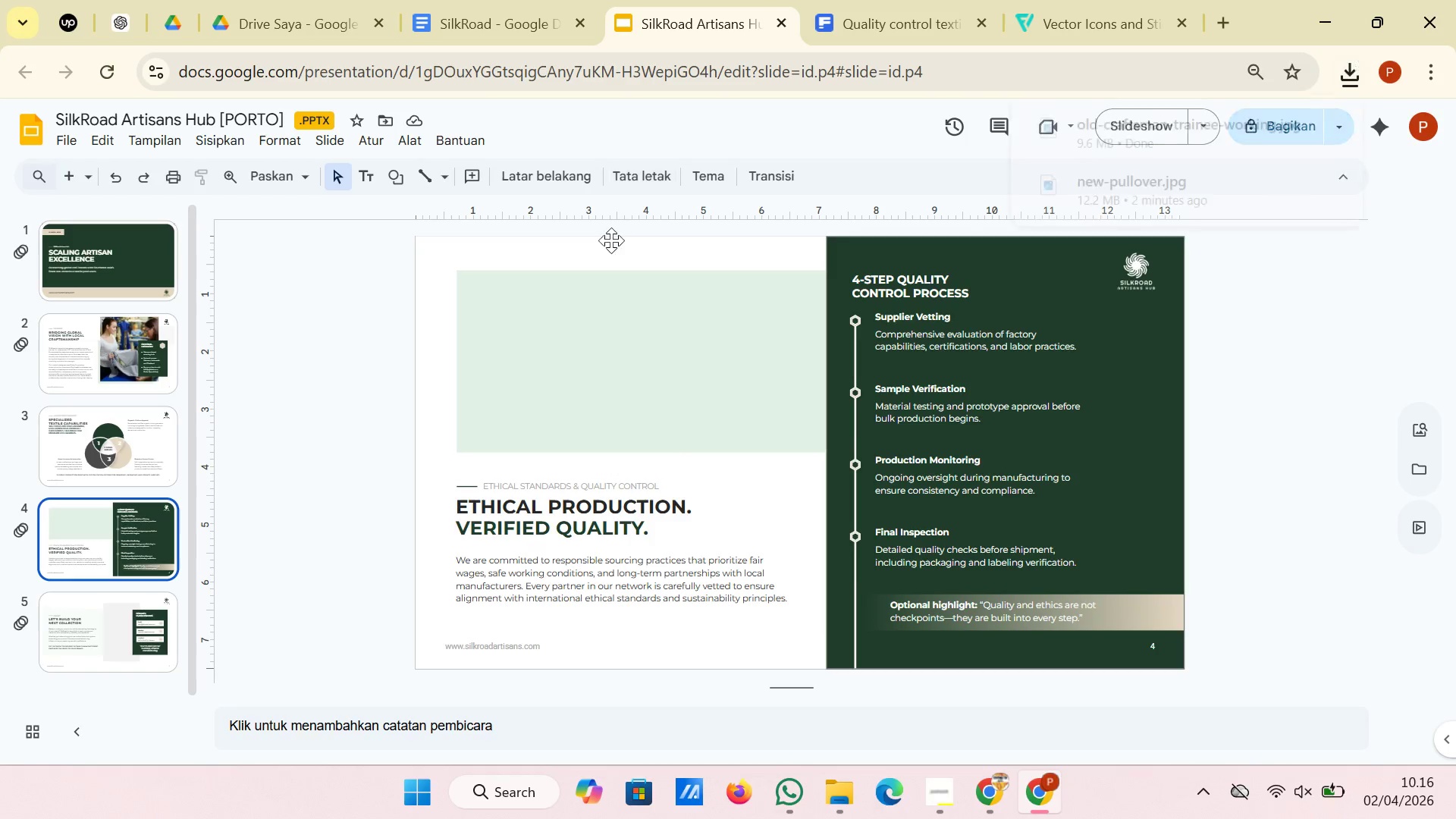 
left_click([218, 137])
 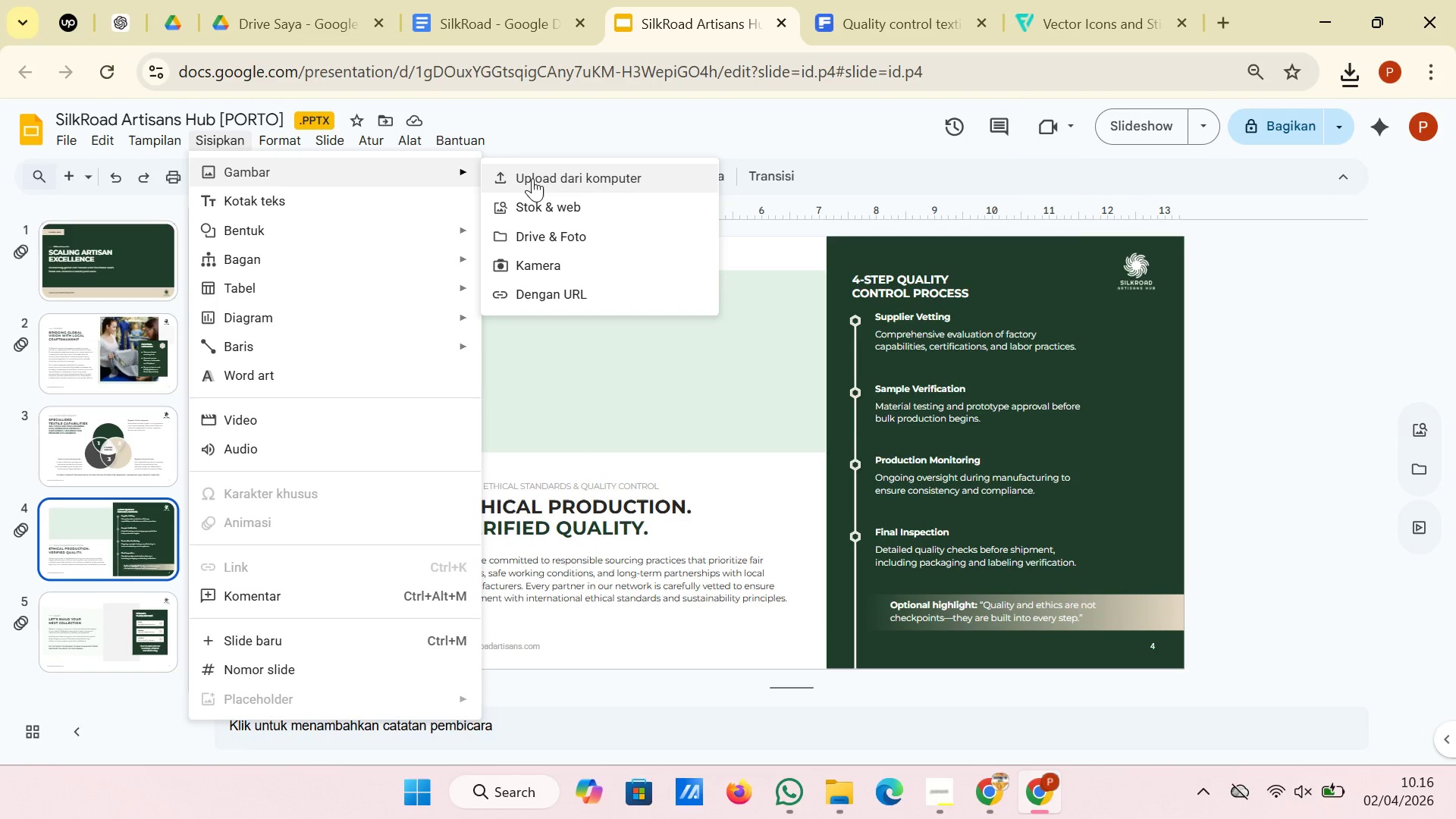 
left_click([539, 178])
 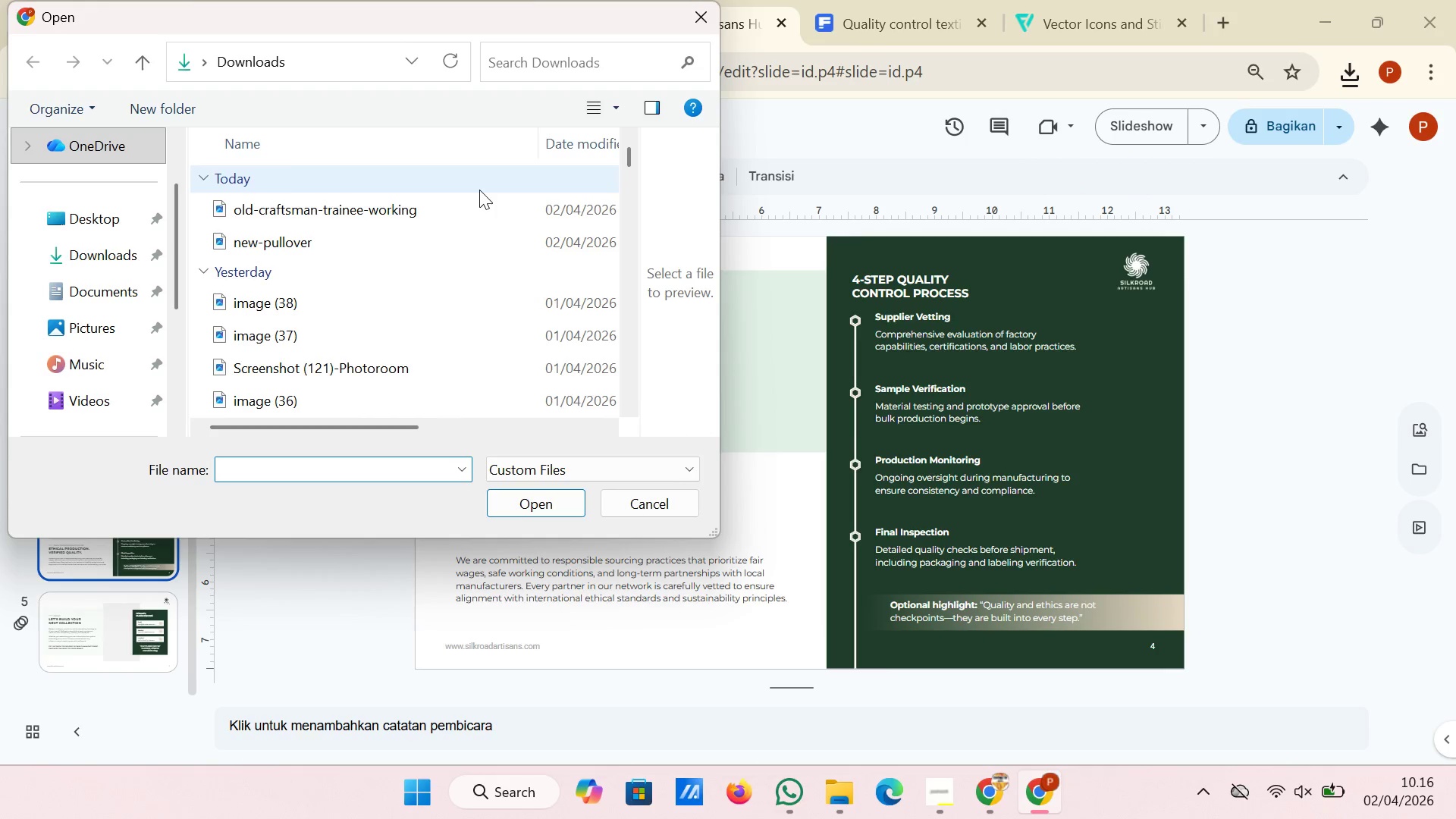 
left_click([475, 206])
 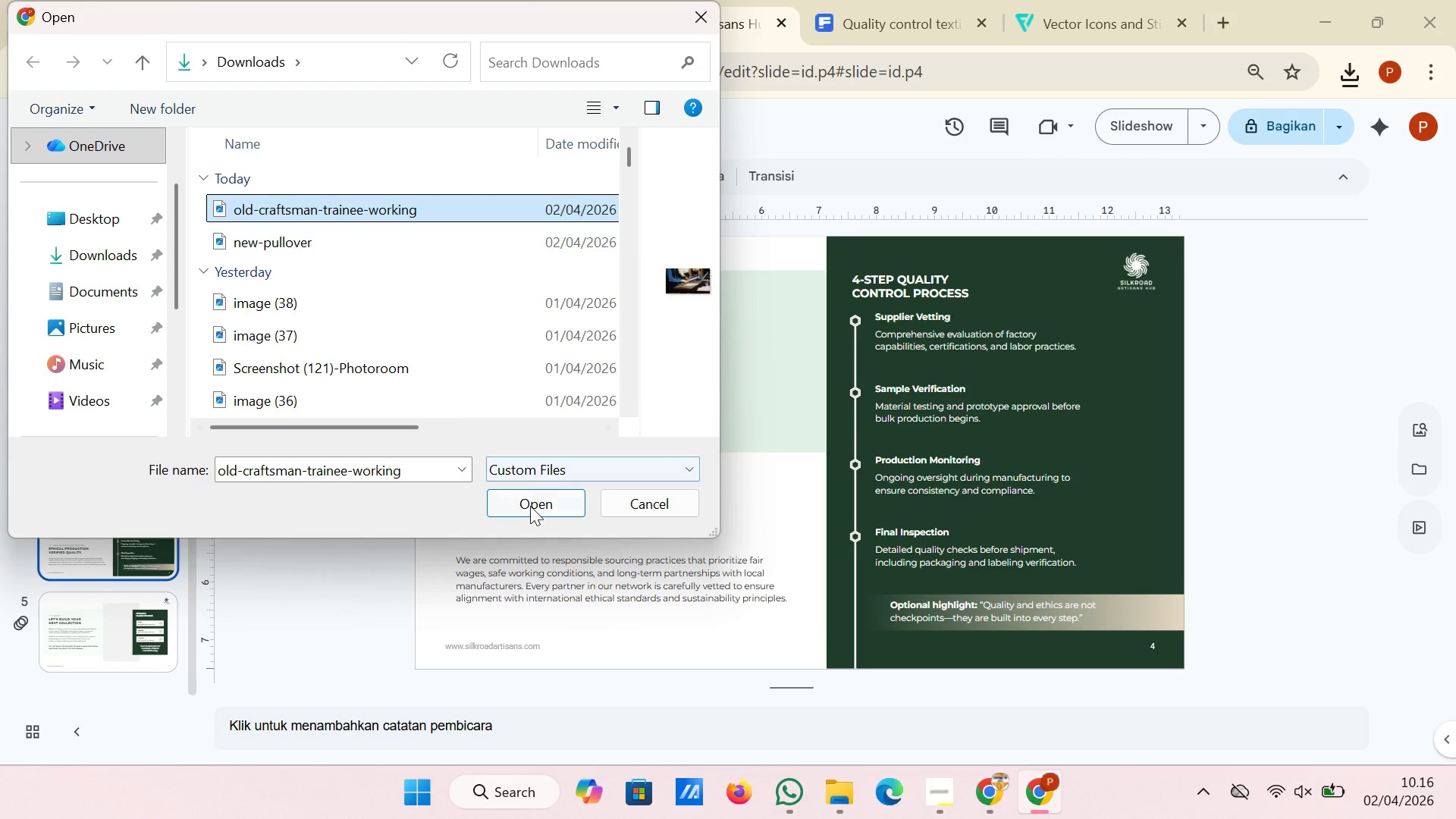 
left_click([530, 506])
 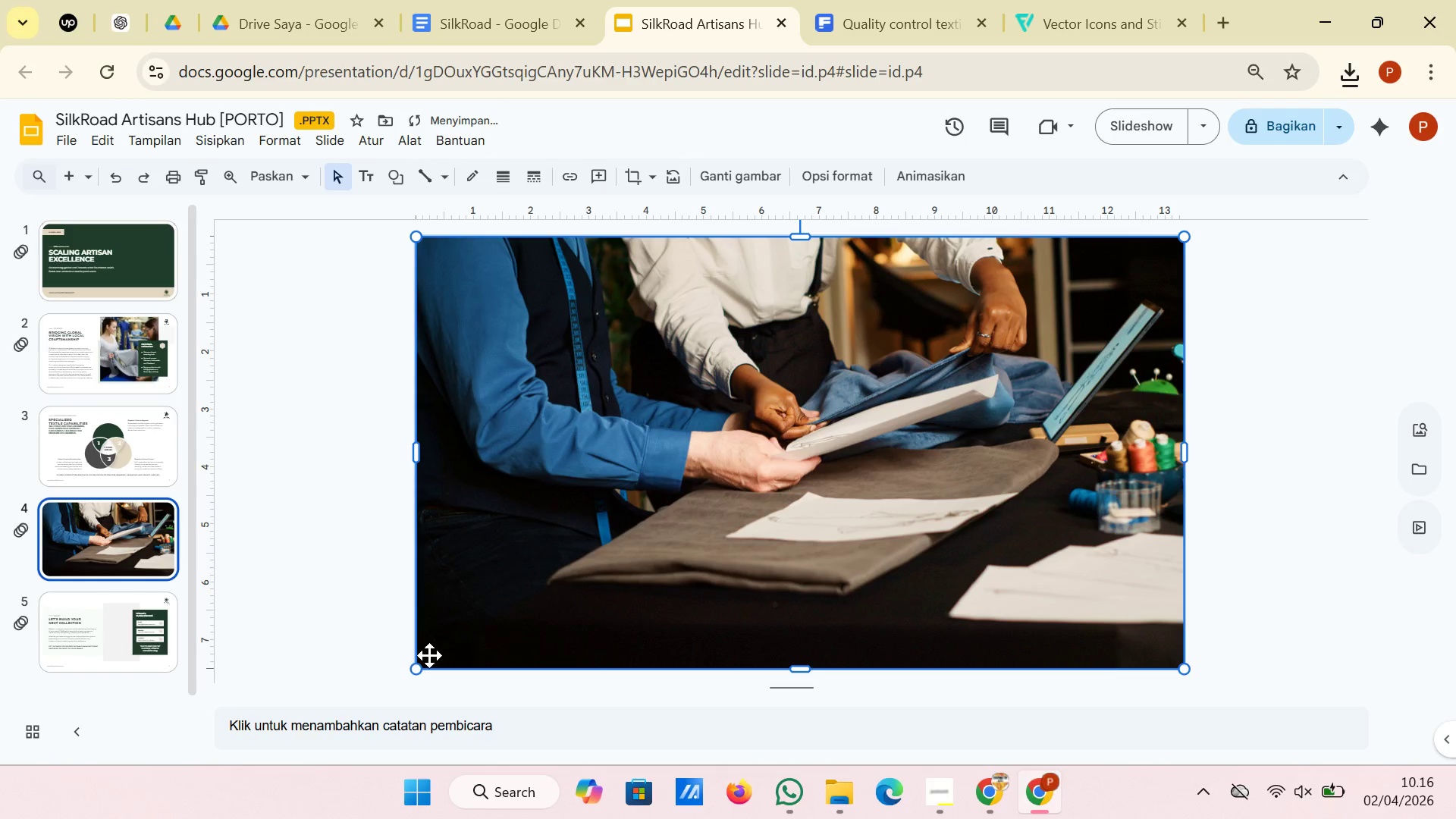 
left_click_drag(start_coordinate=[417, 668], to_coordinate=[886, 367])
 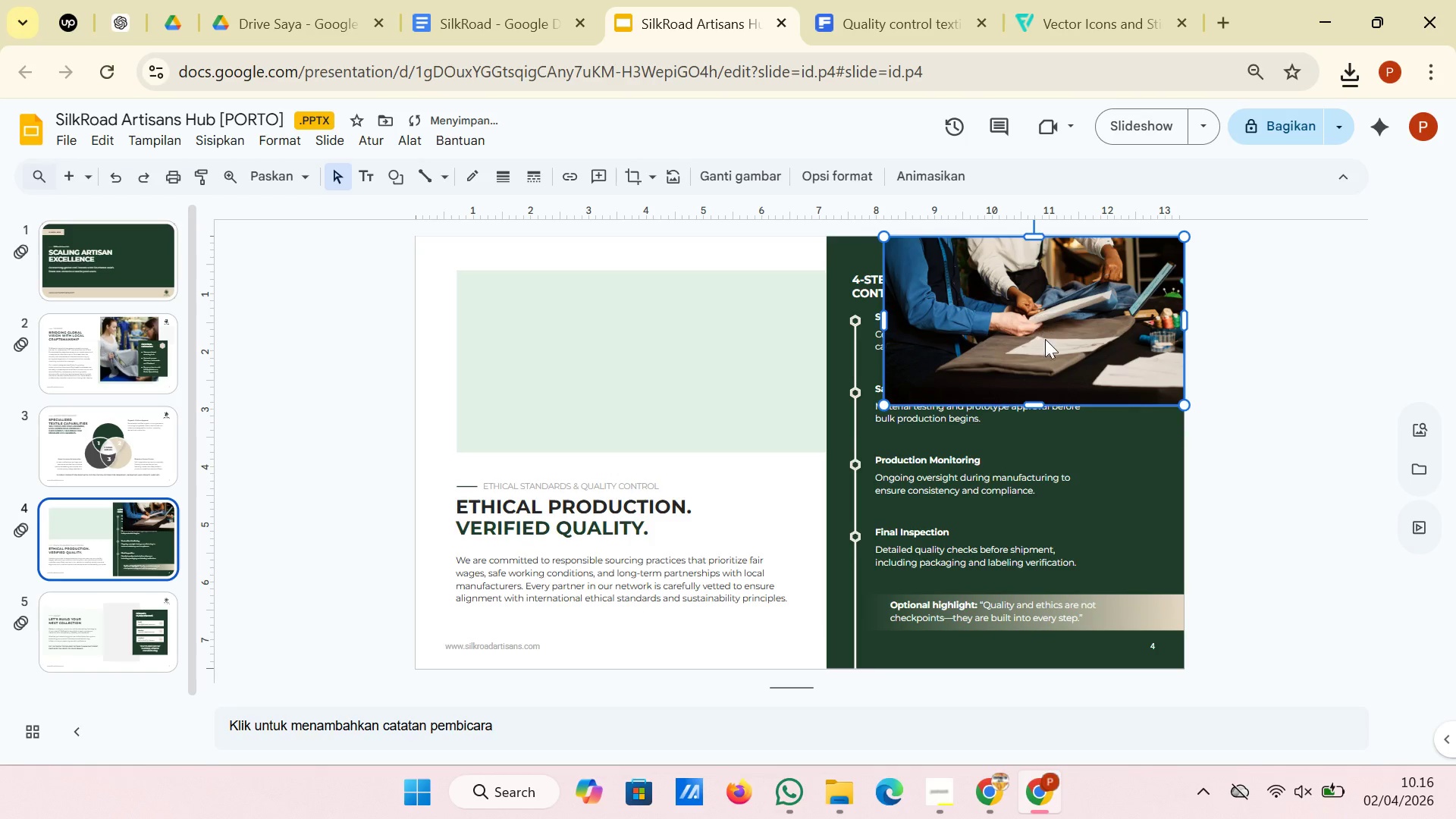 
left_click_drag(start_coordinate=[1053, 333], to_coordinate=[626, 366])
 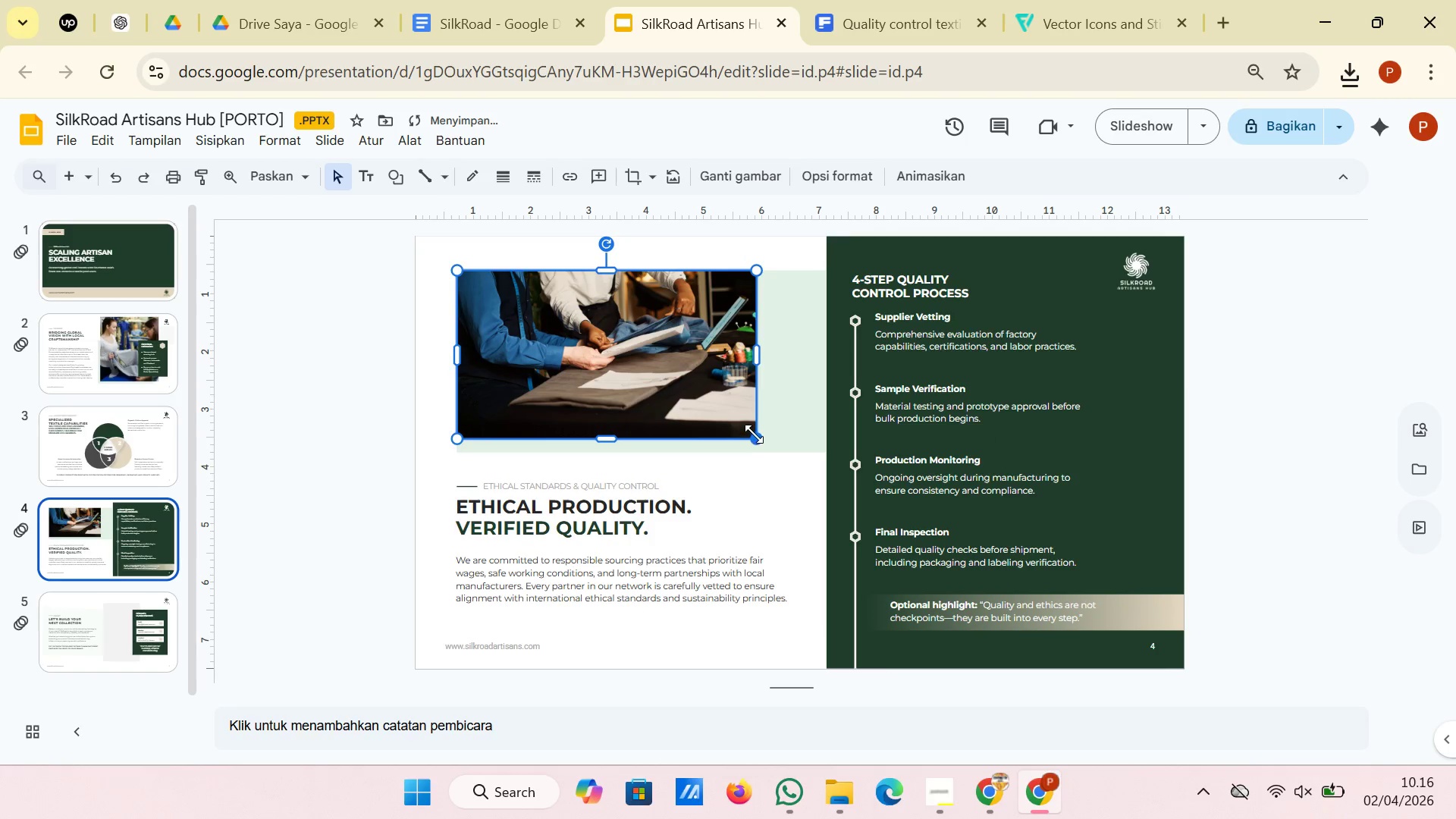 
left_click_drag(start_coordinate=[754, 434], to_coordinate=[832, 475])
 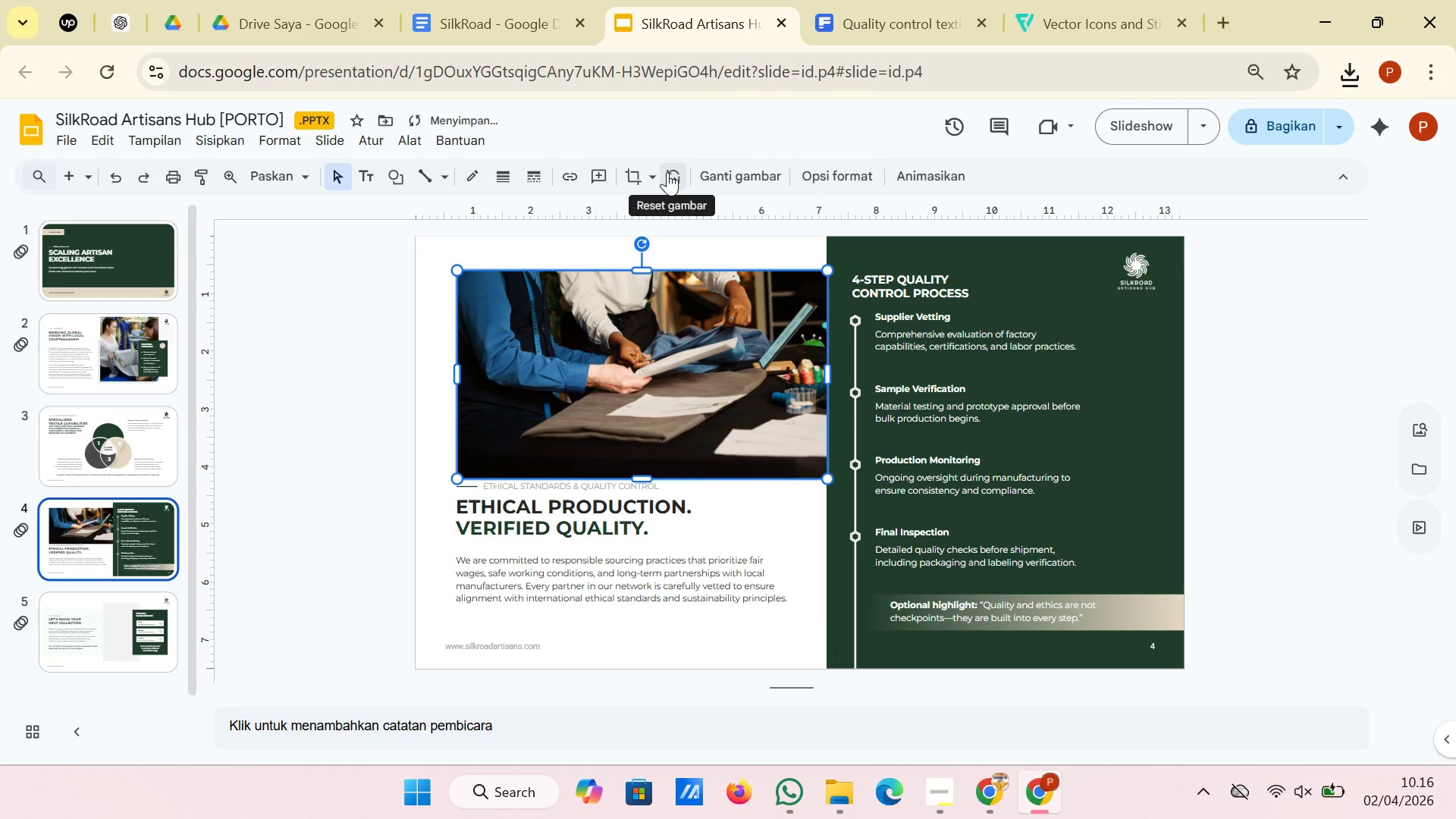 
left_click([636, 171])
 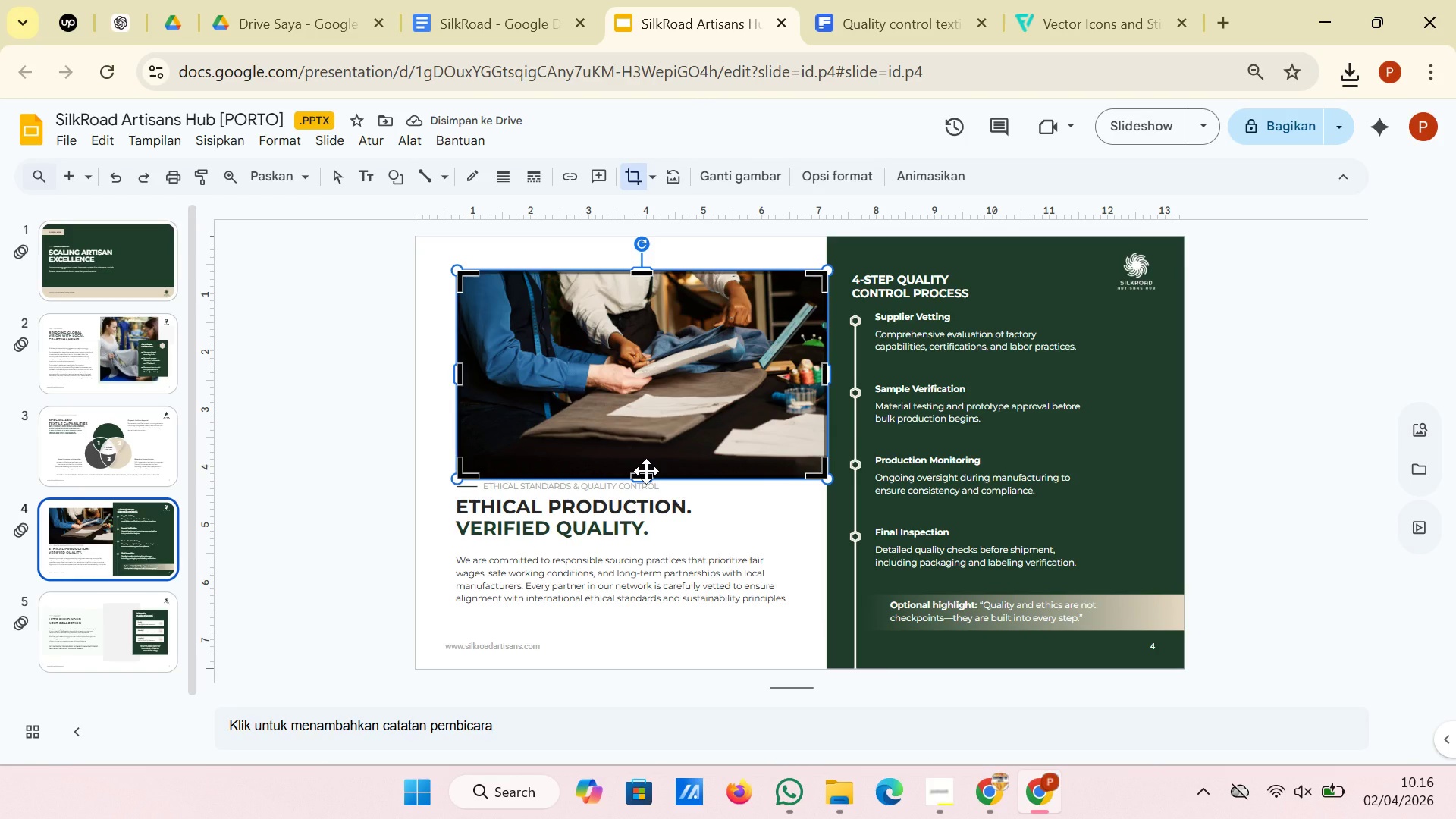 
left_click([646, 471])
 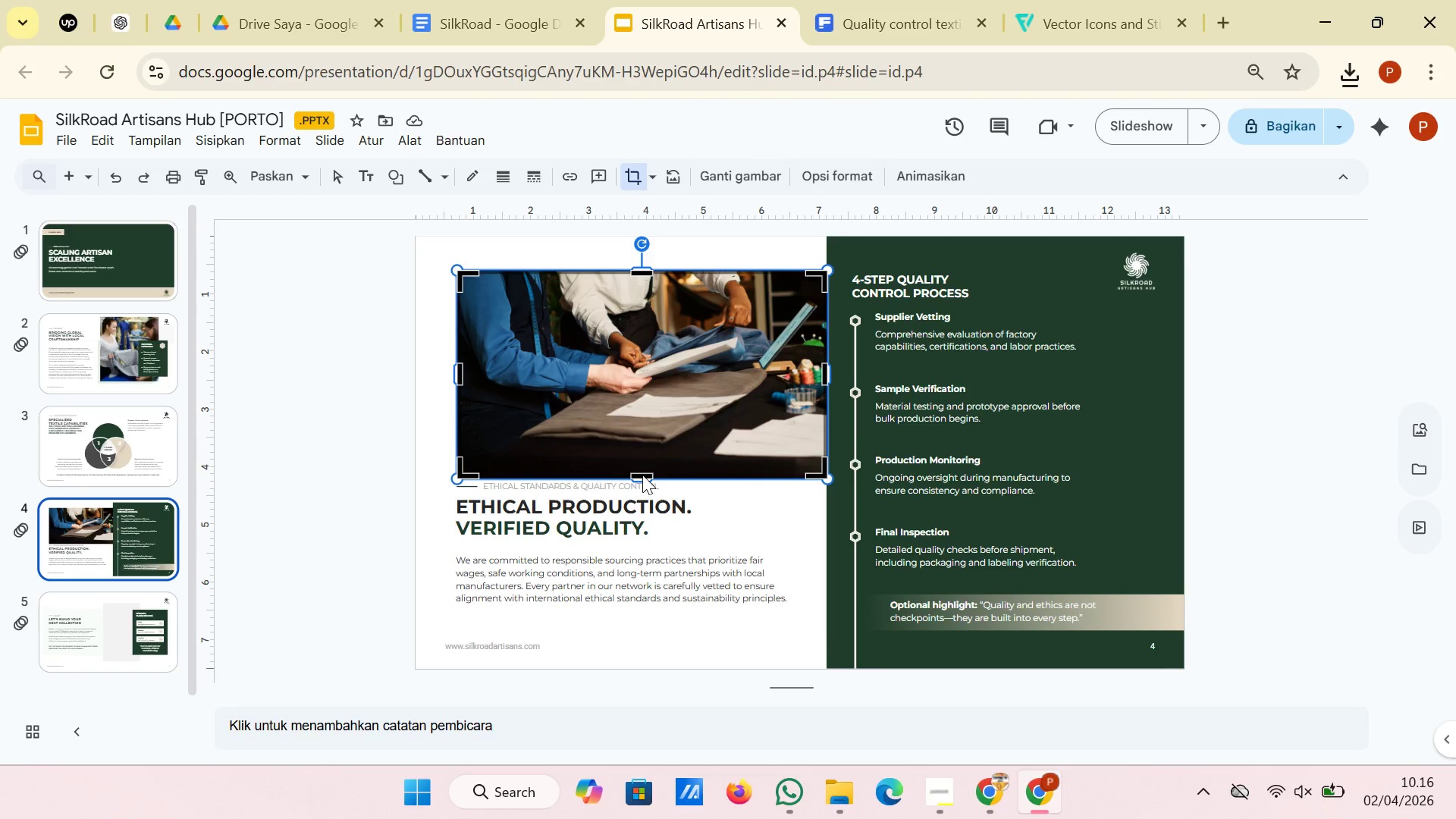 
left_click_drag(start_coordinate=[642, 475], to_coordinate=[643, 460])
 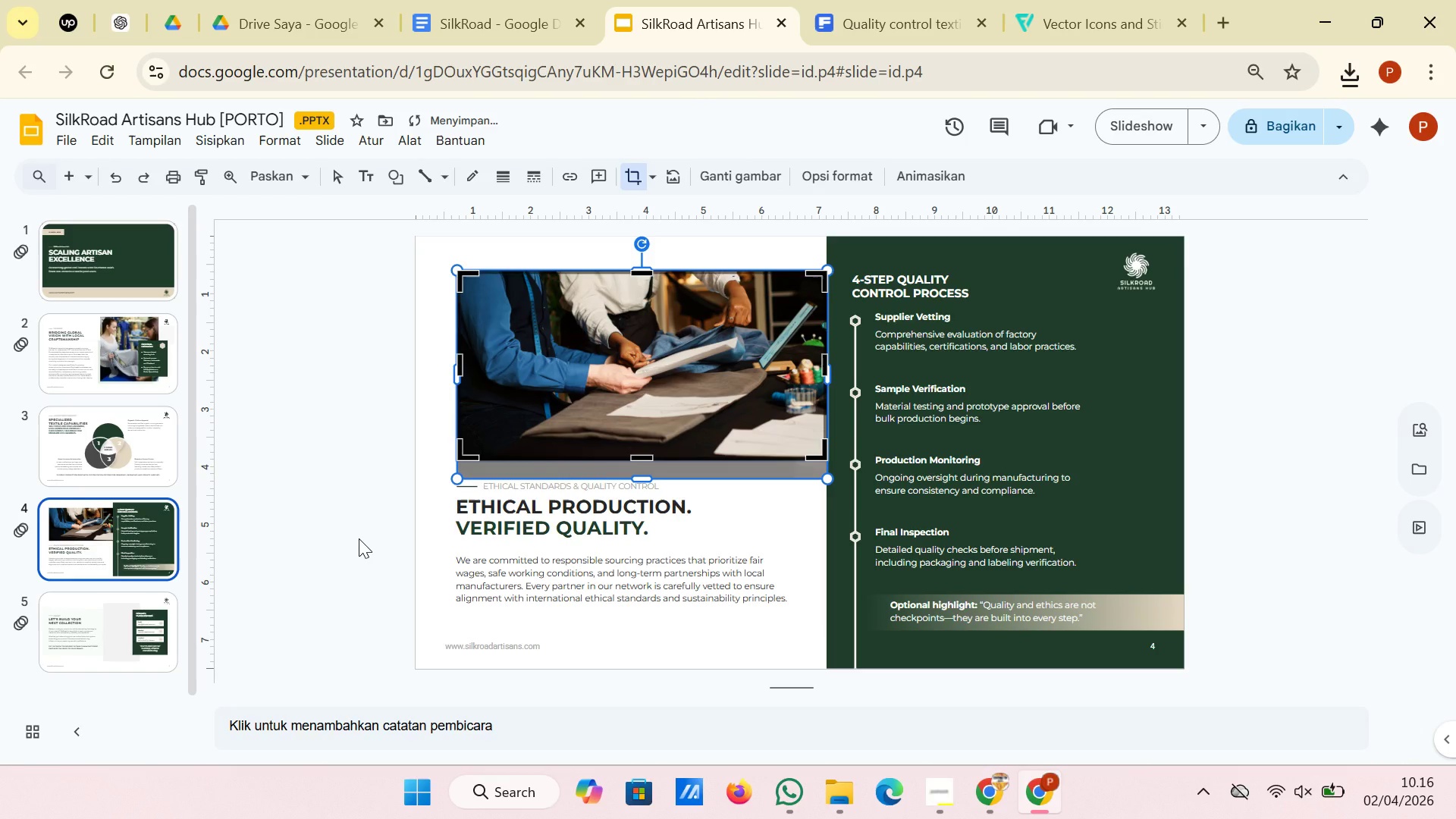 
left_click([359, 538])
 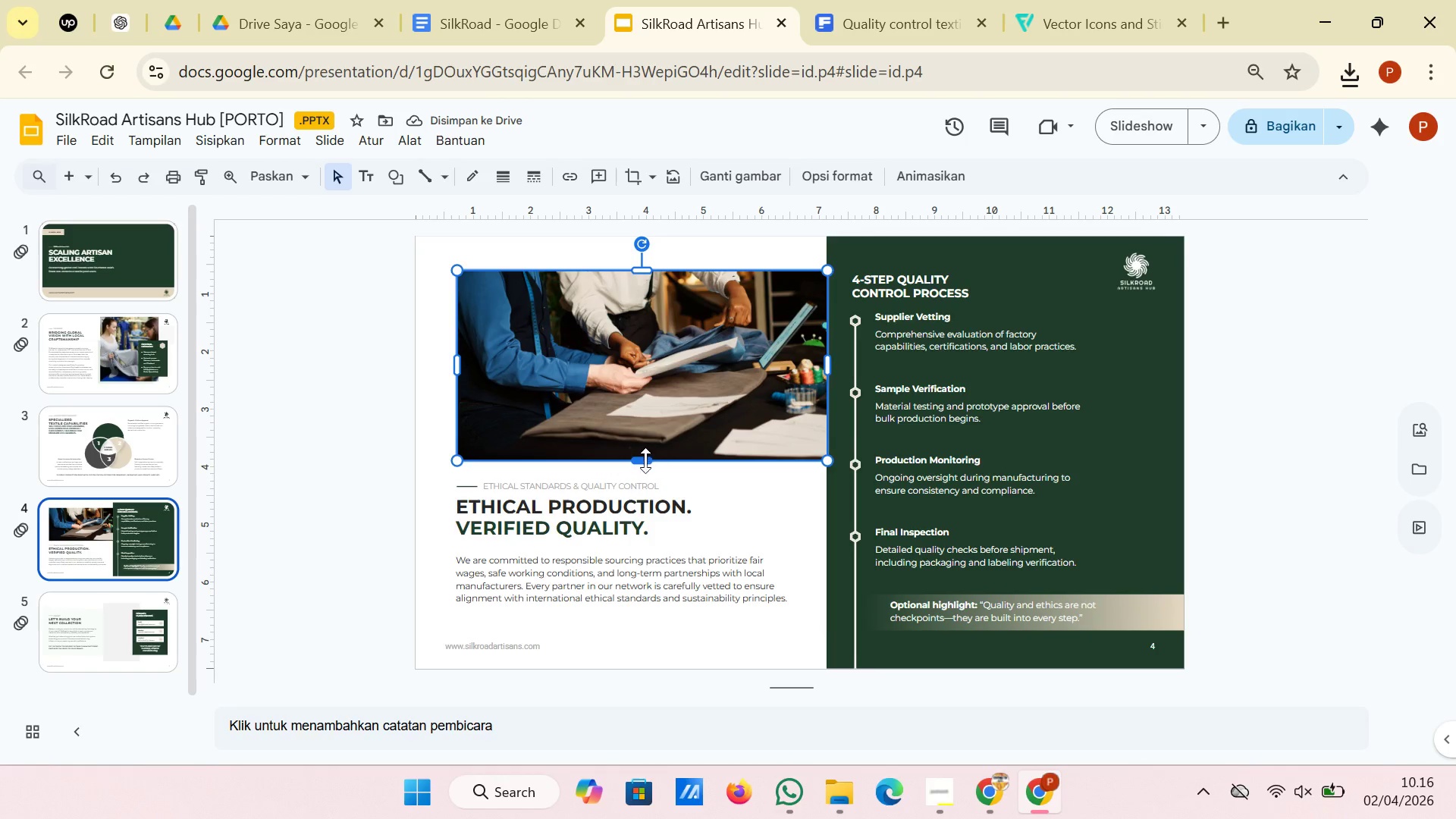 
left_click_drag(start_coordinate=[644, 461], to_coordinate=[640, 453])
 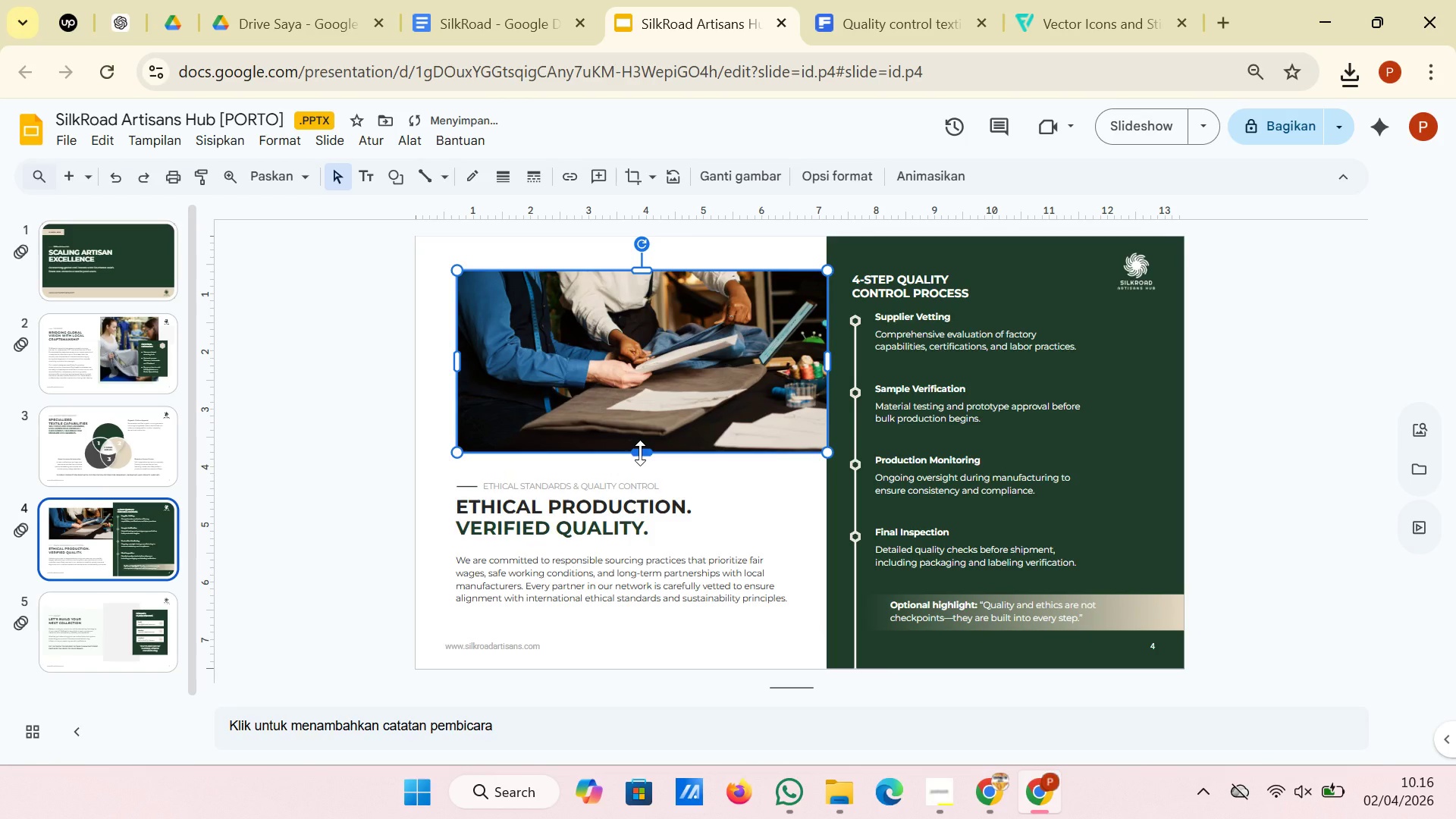 
key(Control+Z)
 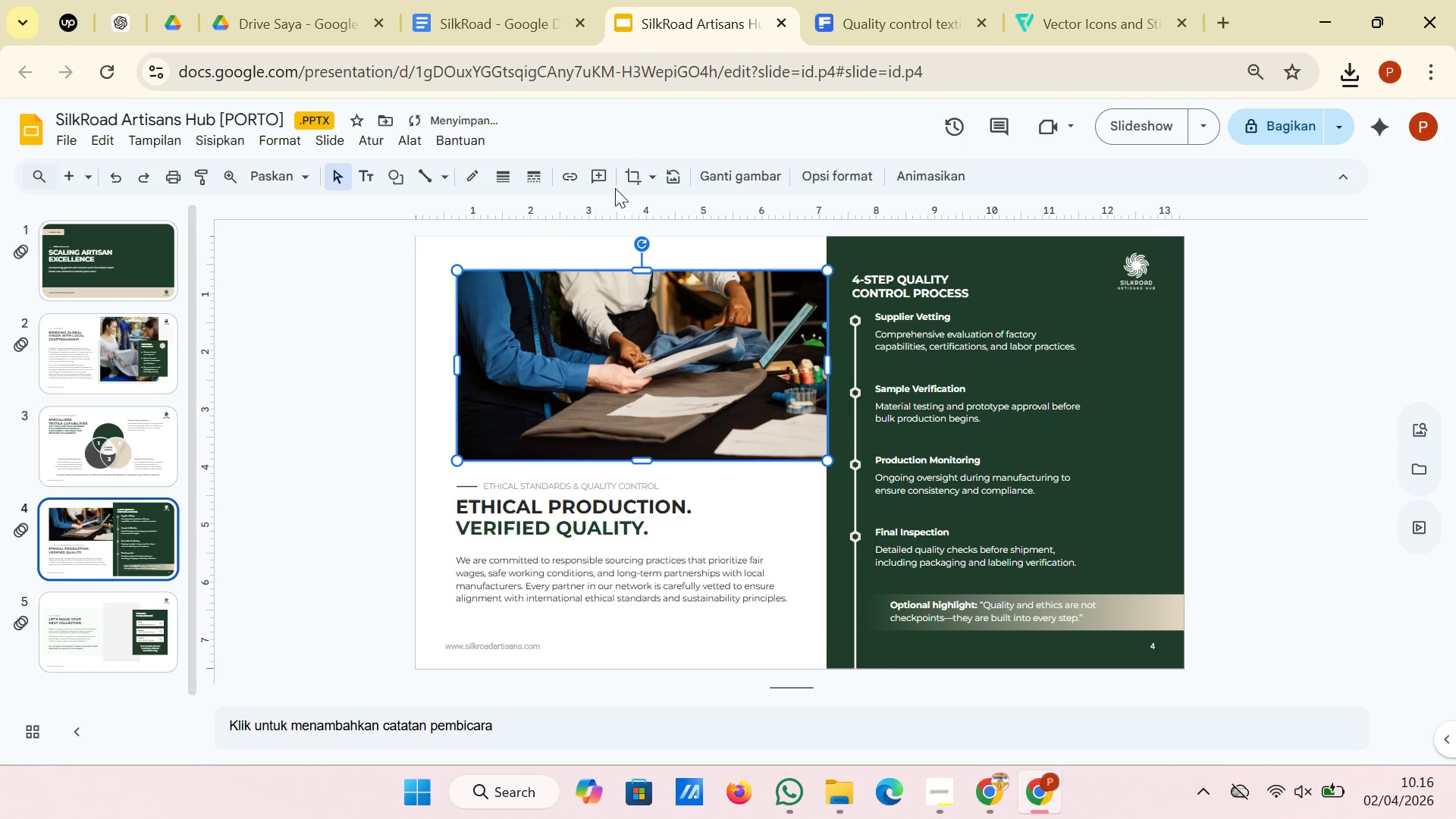 
left_click([633, 177])
 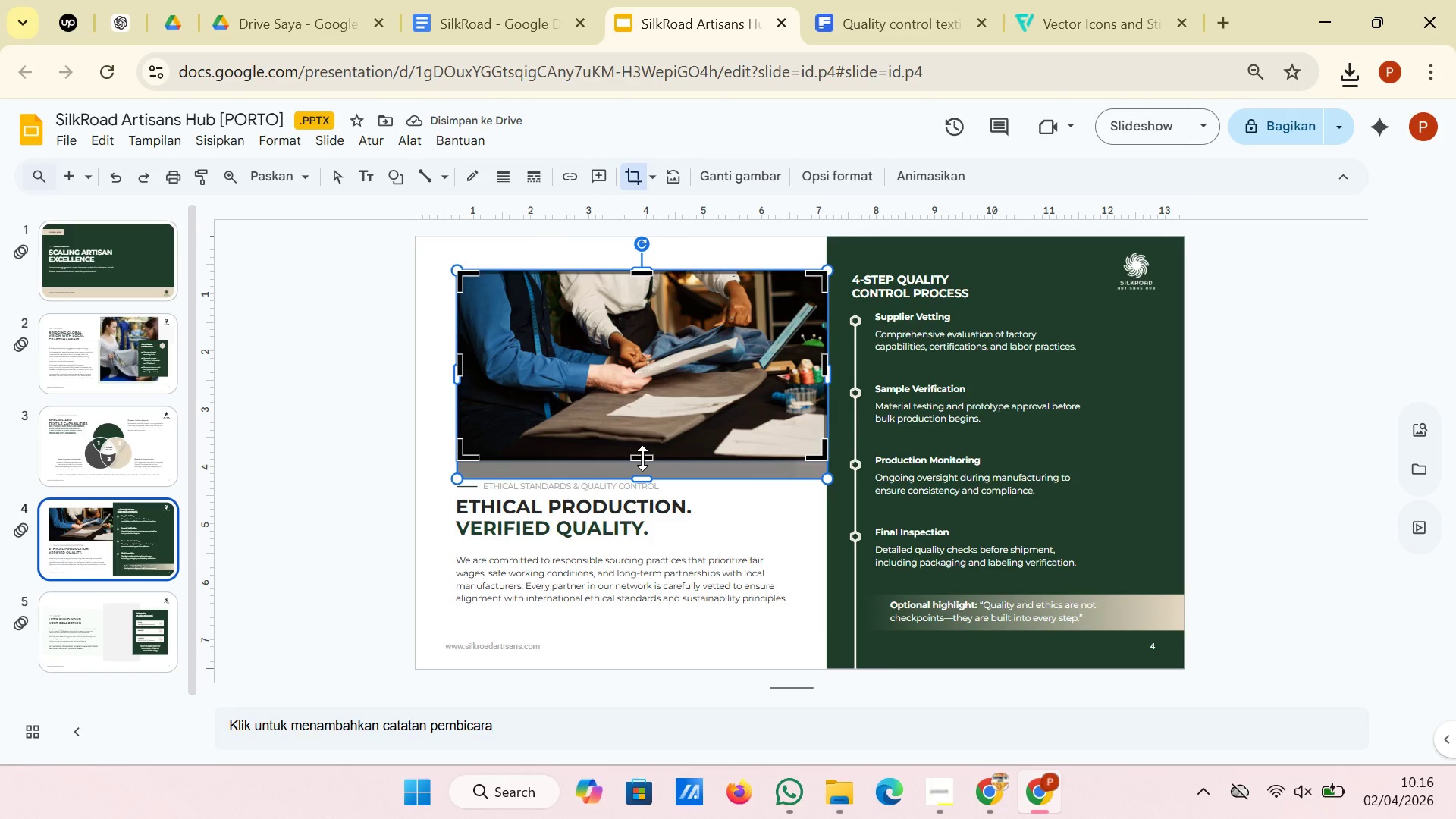 
left_click_drag(start_coordinate=[642, 458], to_coordinate=[639, 449])
 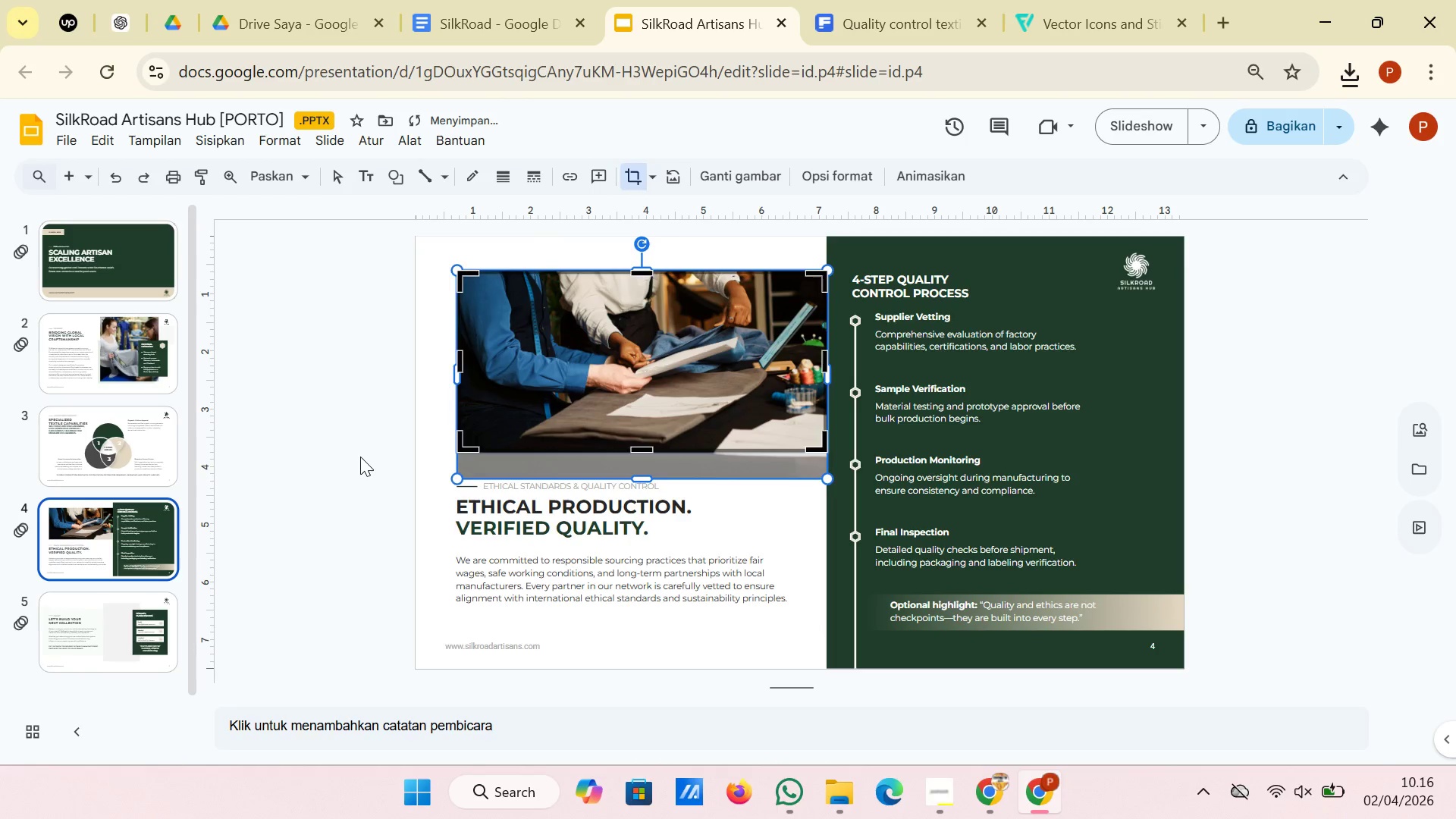 
left_click([360, 457])
 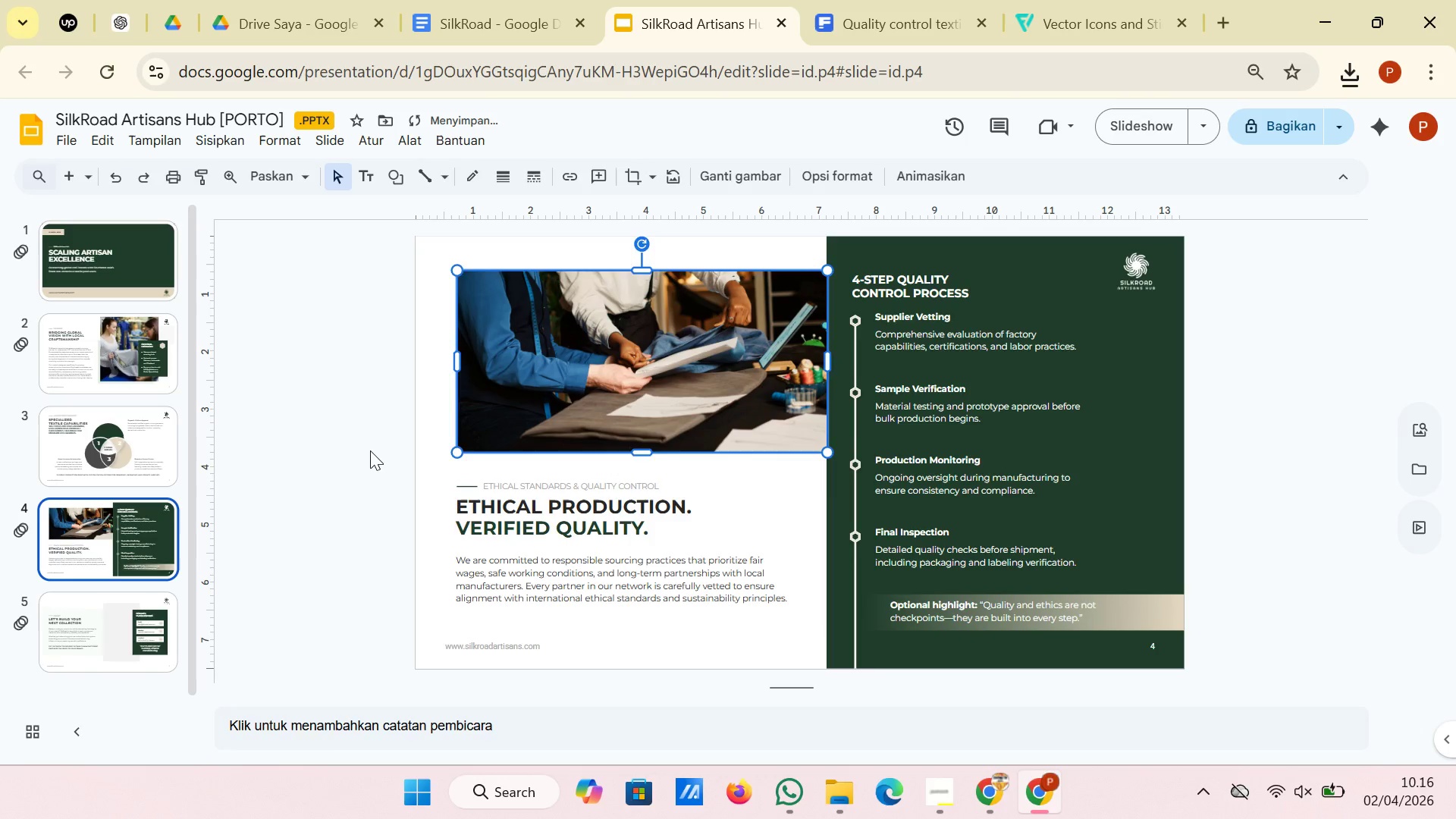 
left_click([370, 450])
 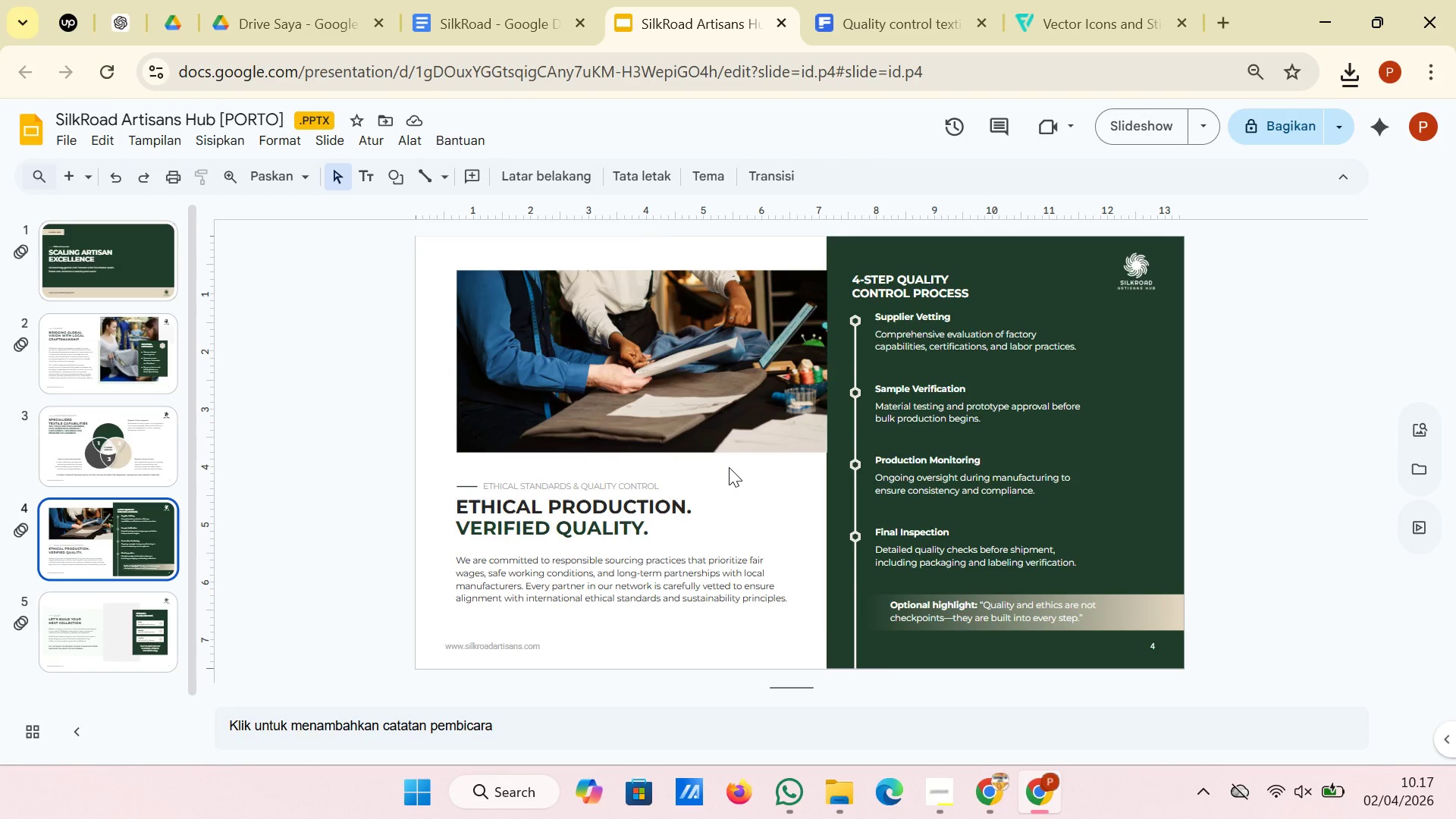 
wait(7.81)
 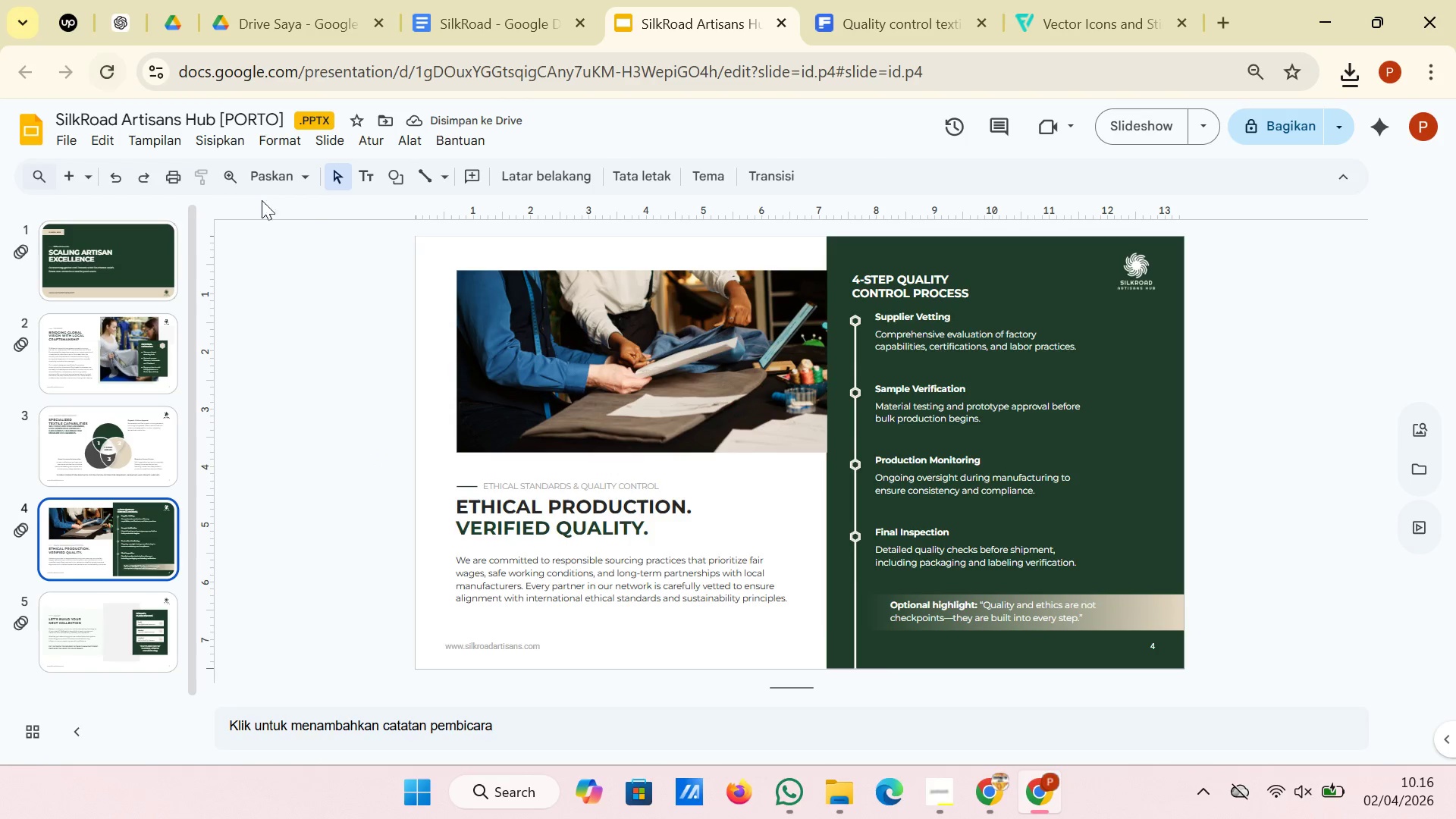 
left_click([124, 627])
 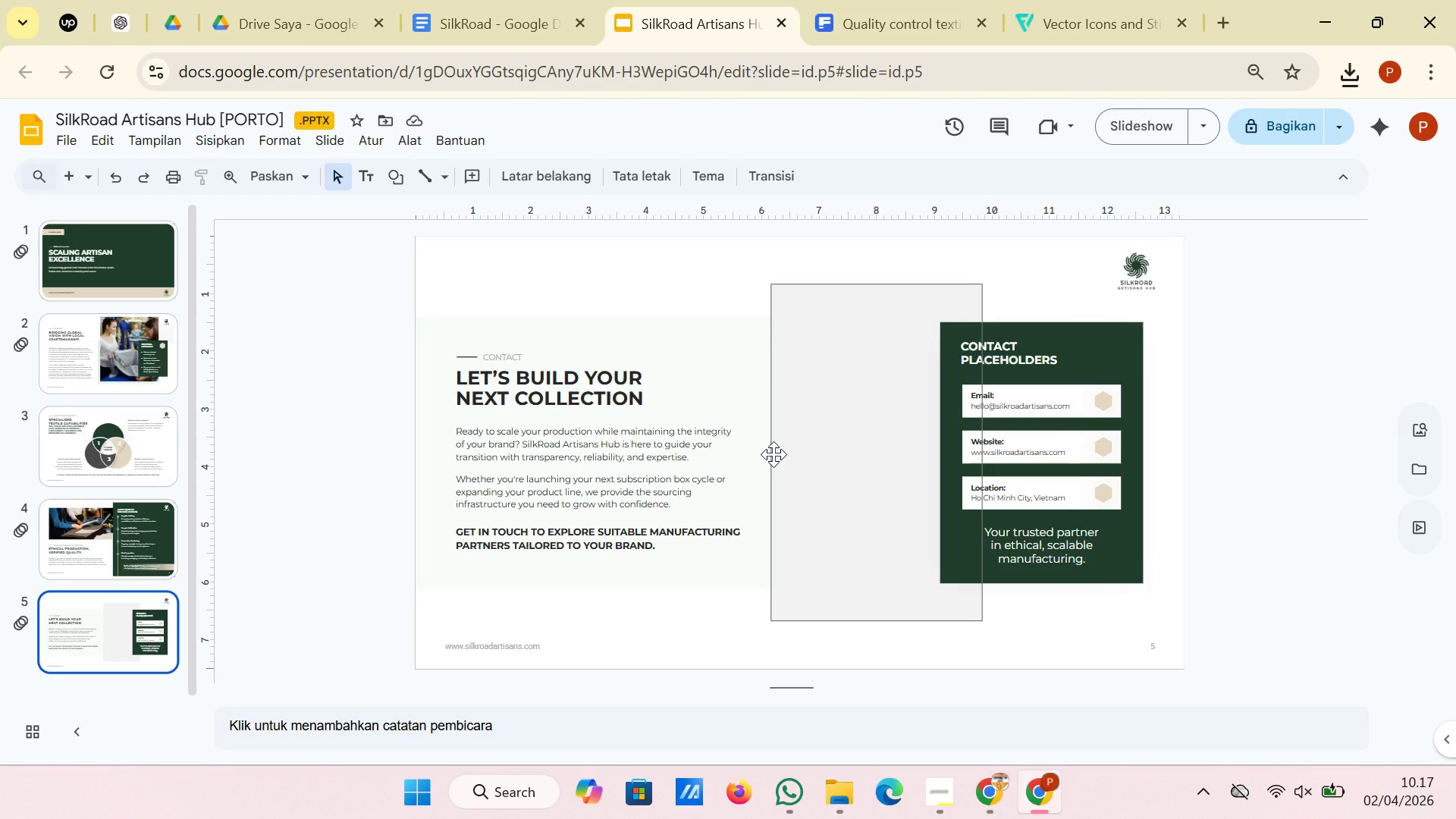 
wait(8.77)
 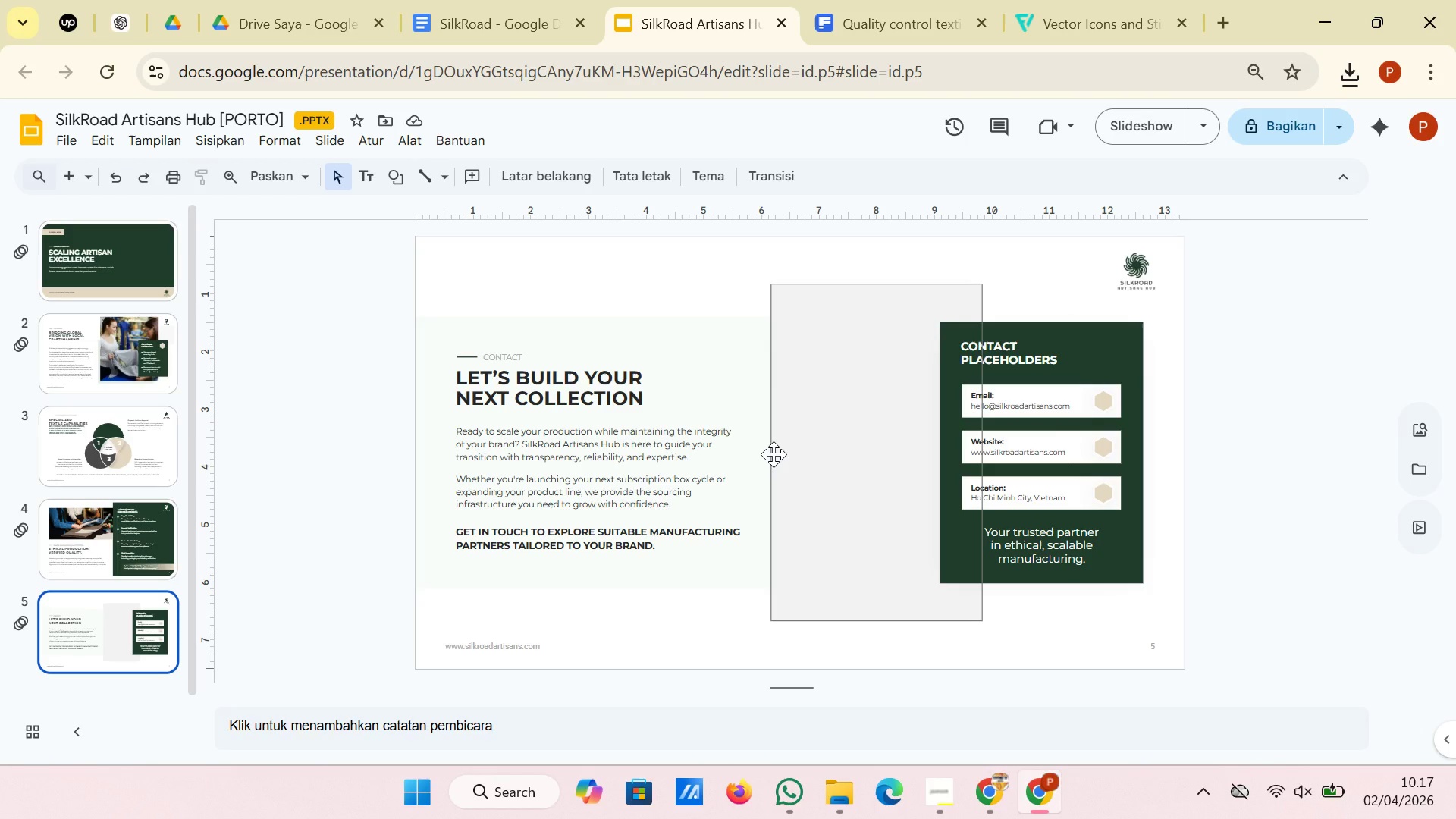 
mouse_move([1057, 6])
 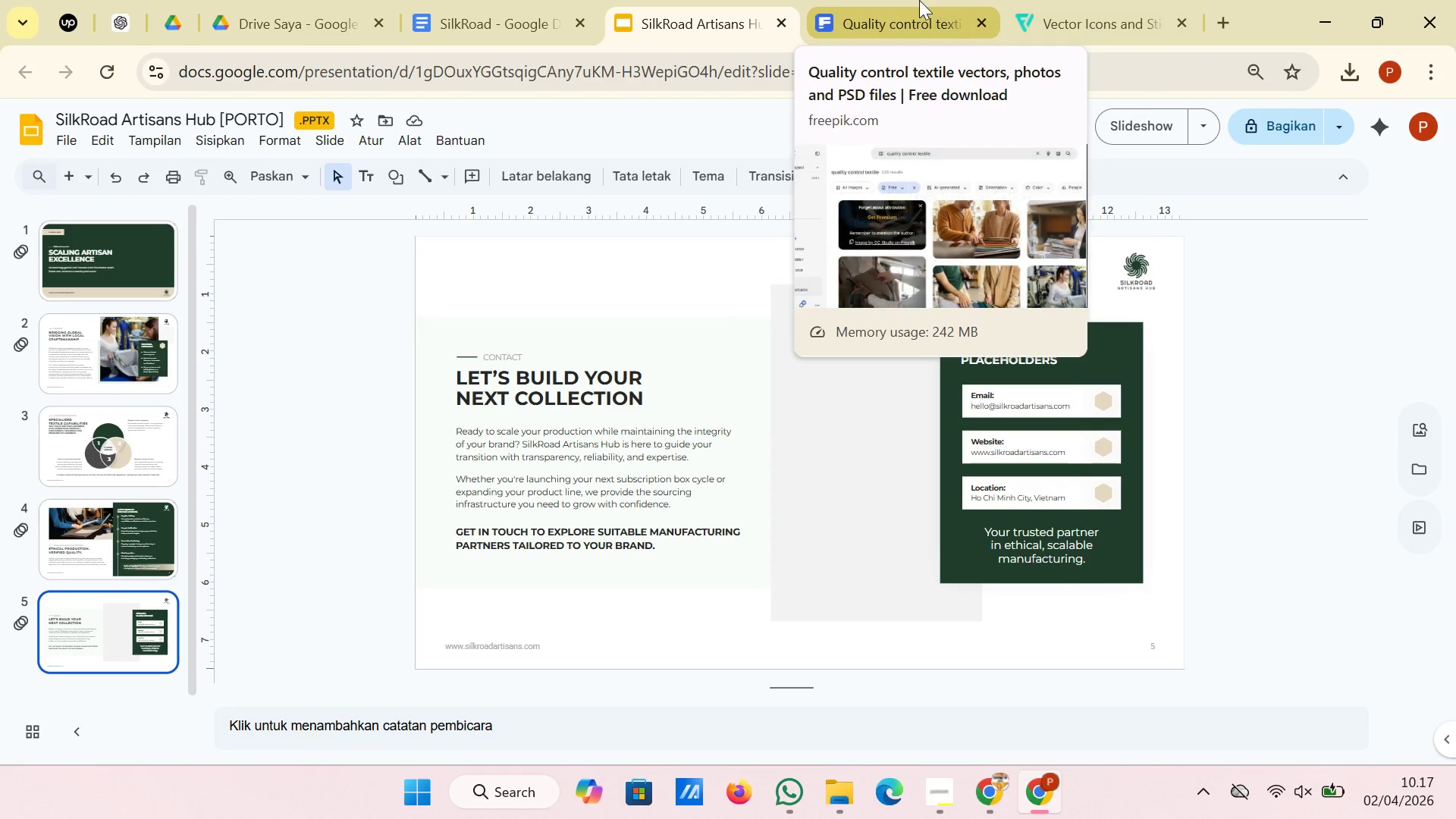 
left_click([919, 0])
 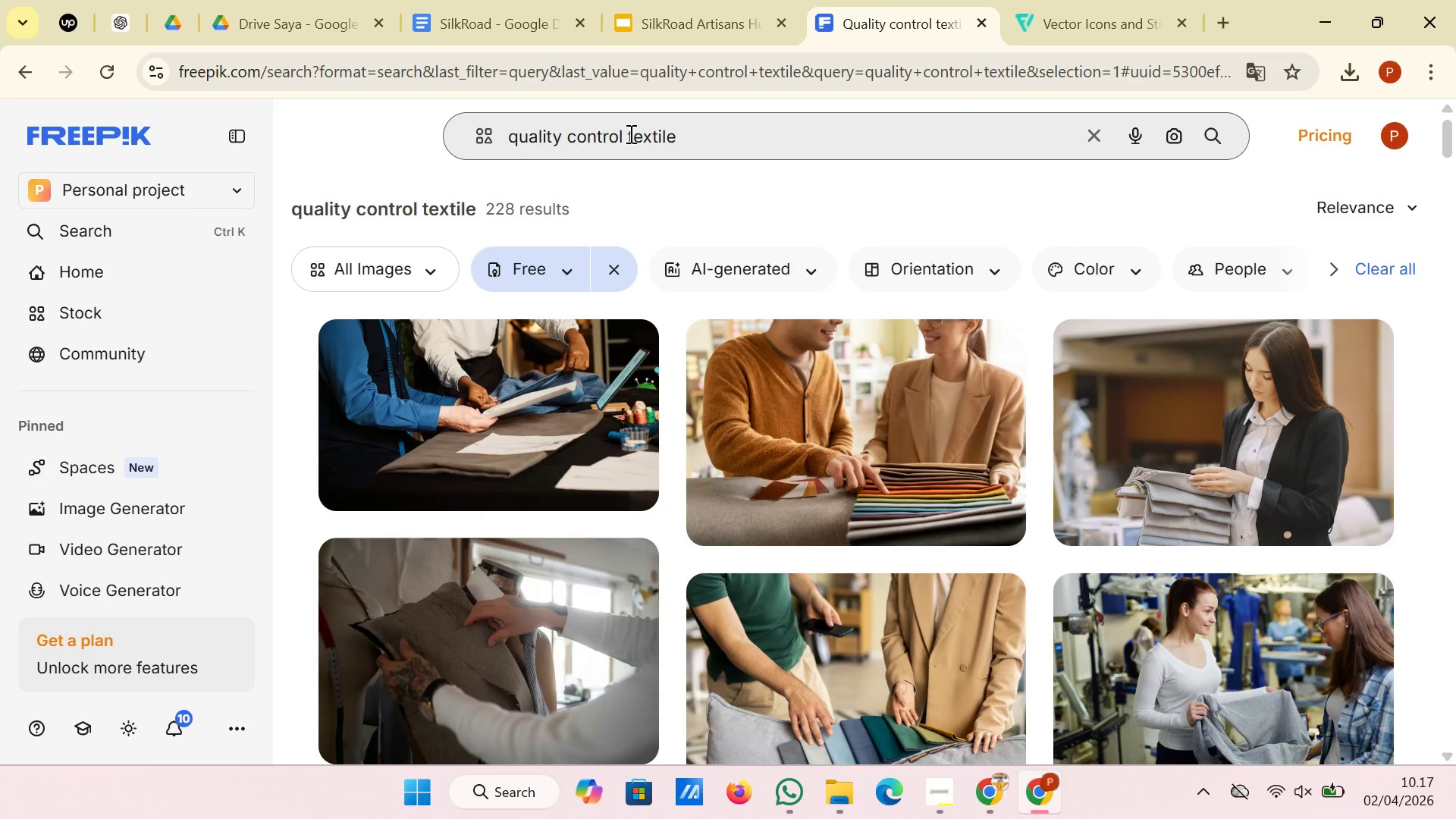 
left_click_drag(start_coordinate=[627, 133], to_coordinate=[450, 158])
 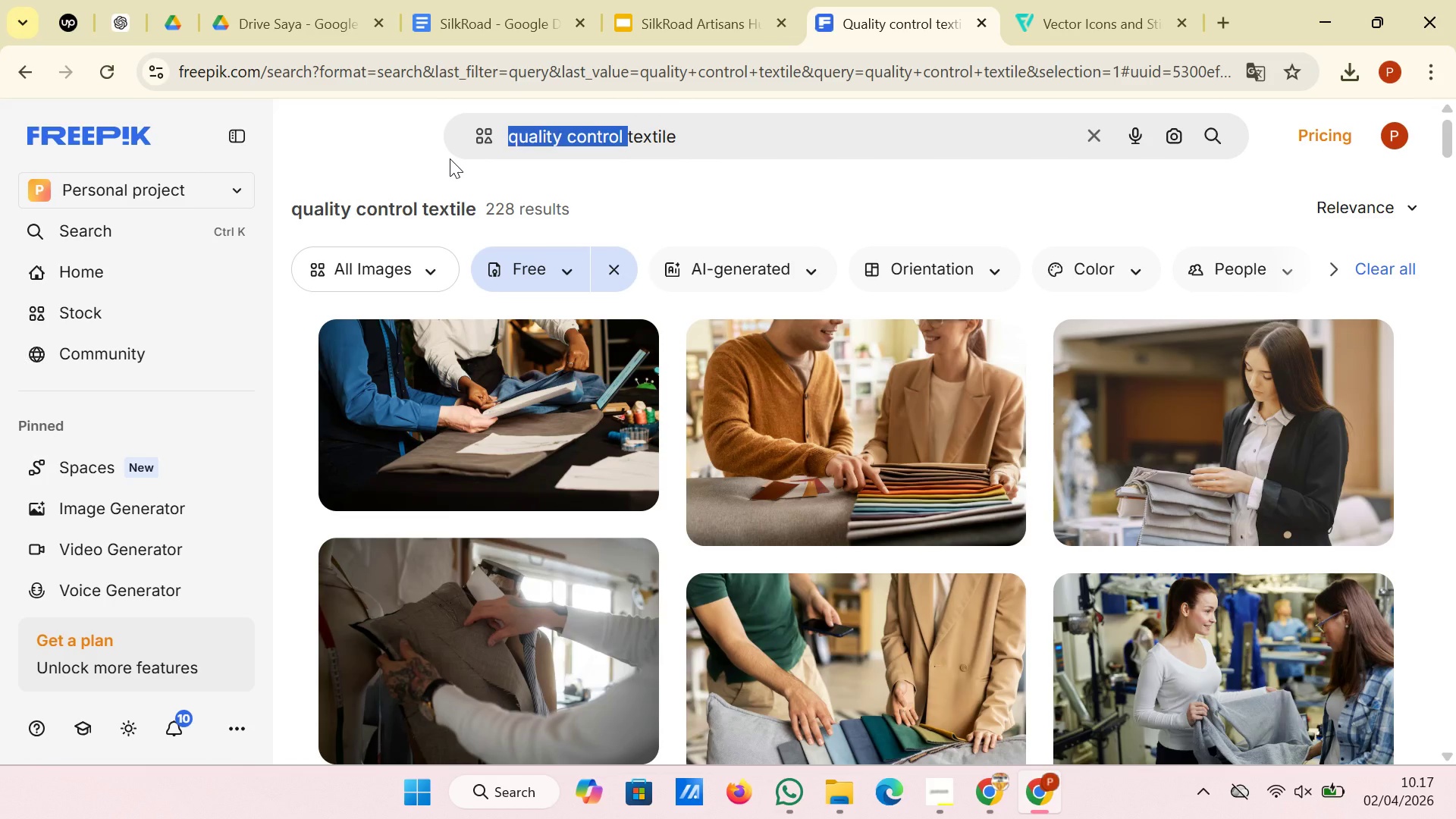 
key(Backspace)
 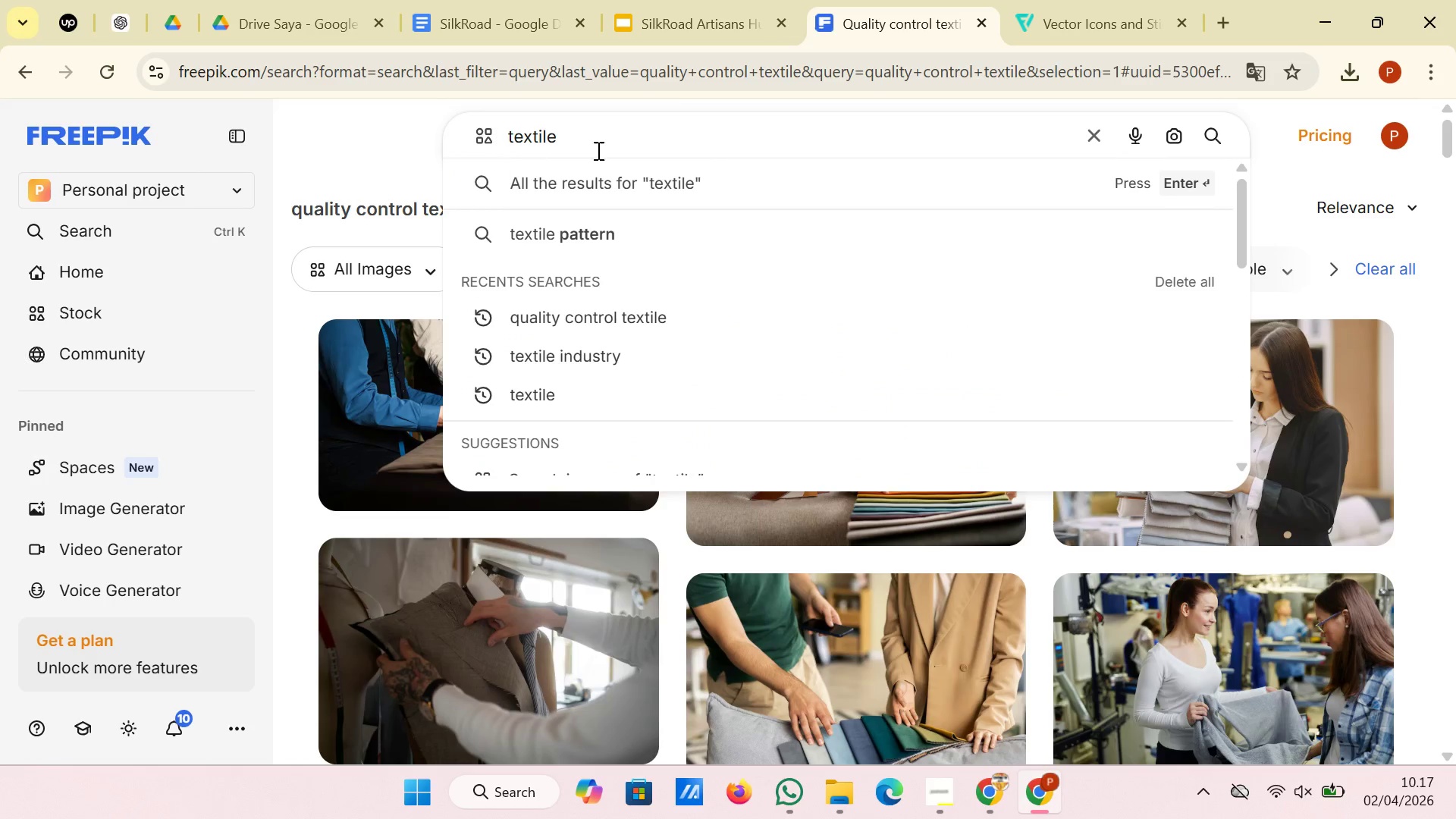 
left_click([598, 149])
 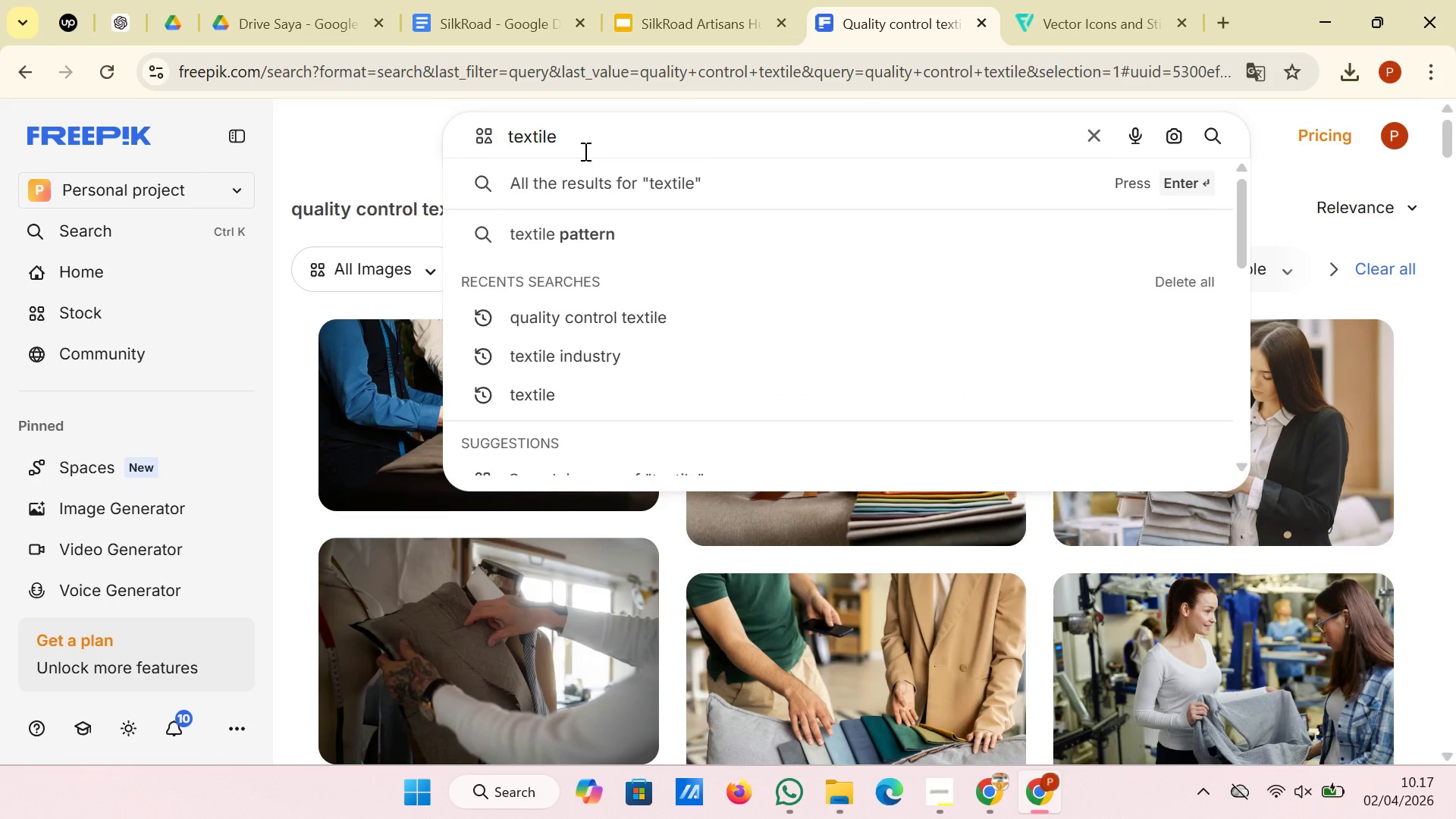 
type( manufactur4)
key(Backspace)
type(e)
 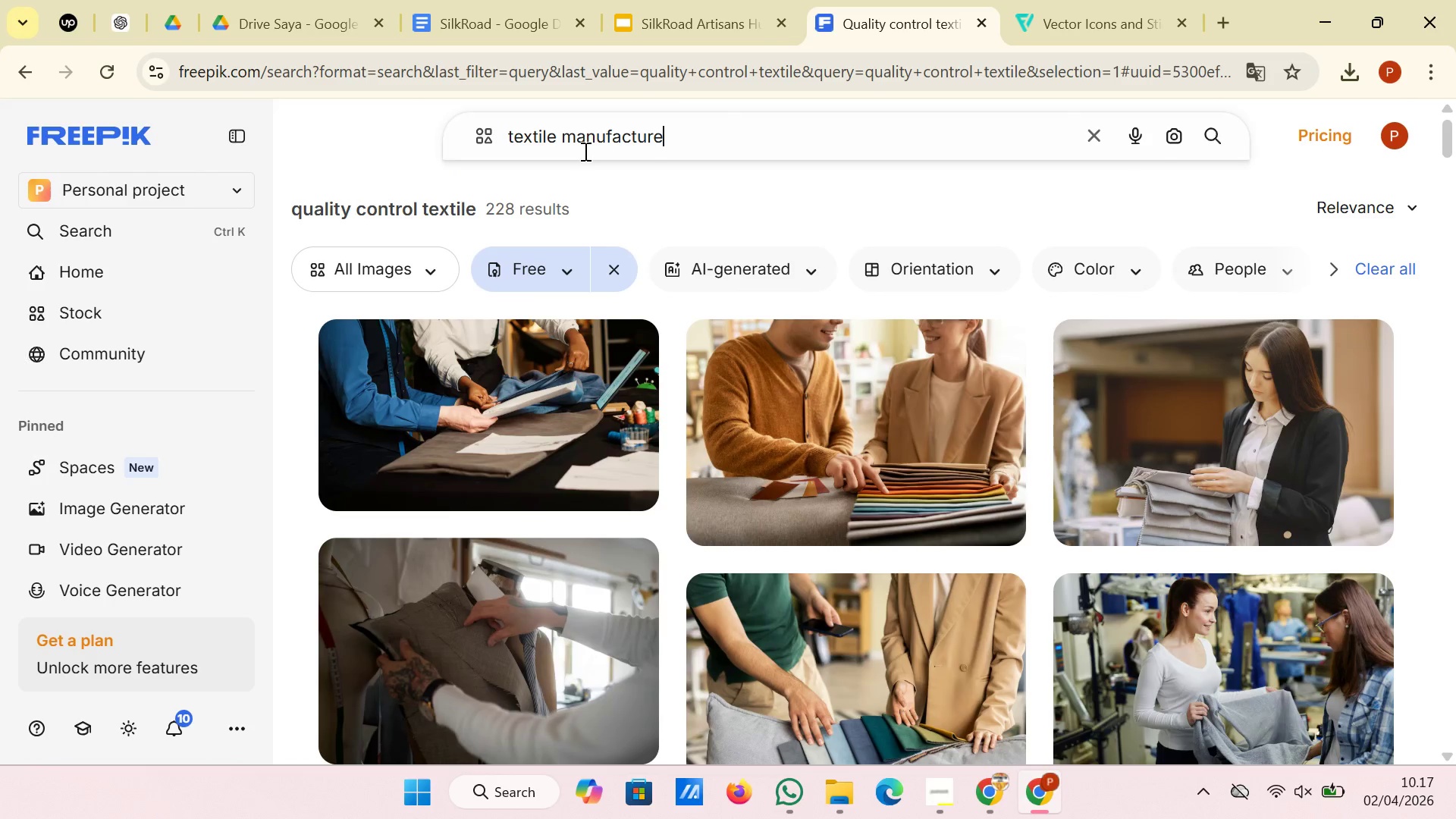 
key(Enter)
 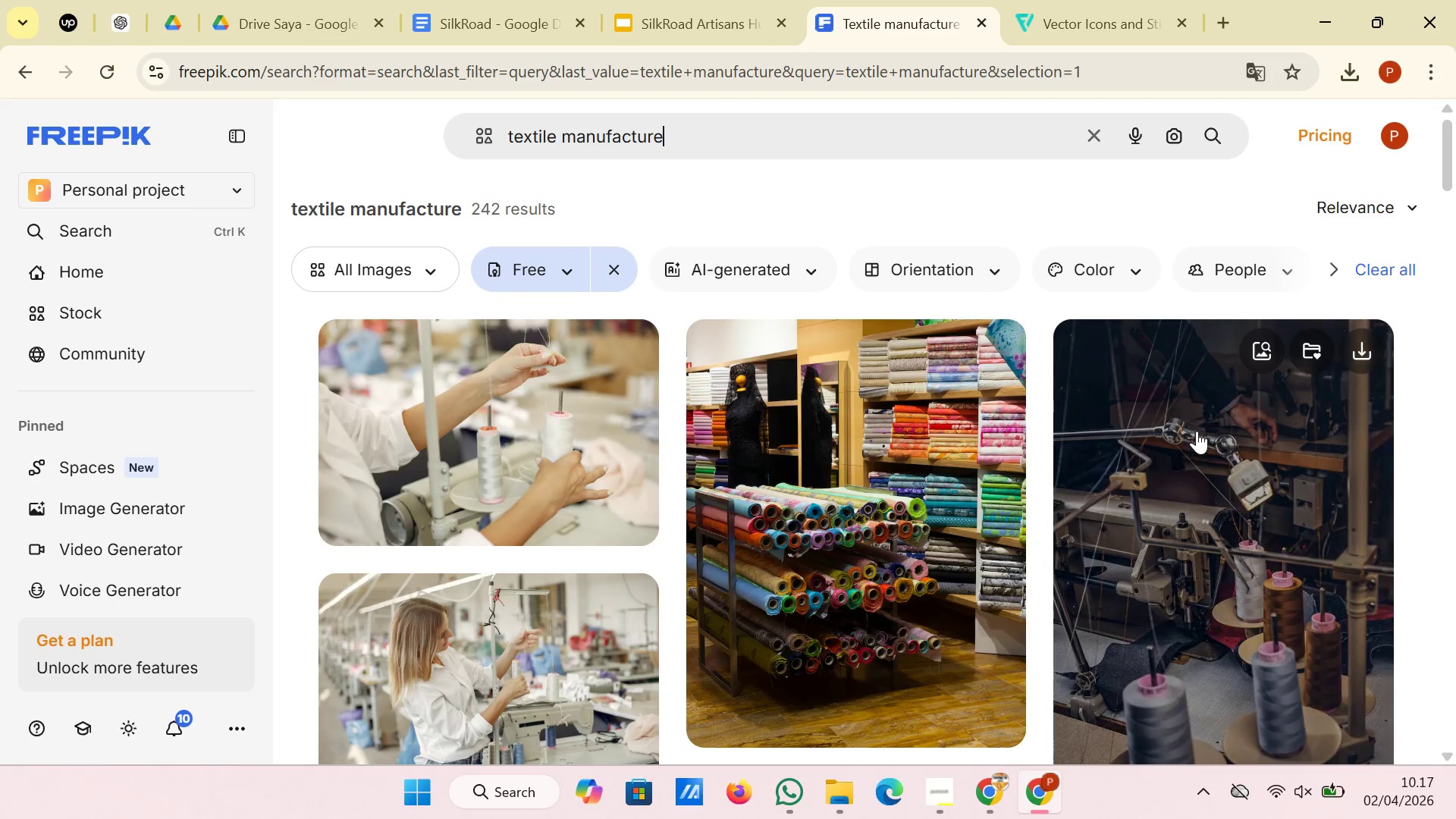 
scroll: coordinate [1185, 431], scroll_direction: down, amount: 4.0
 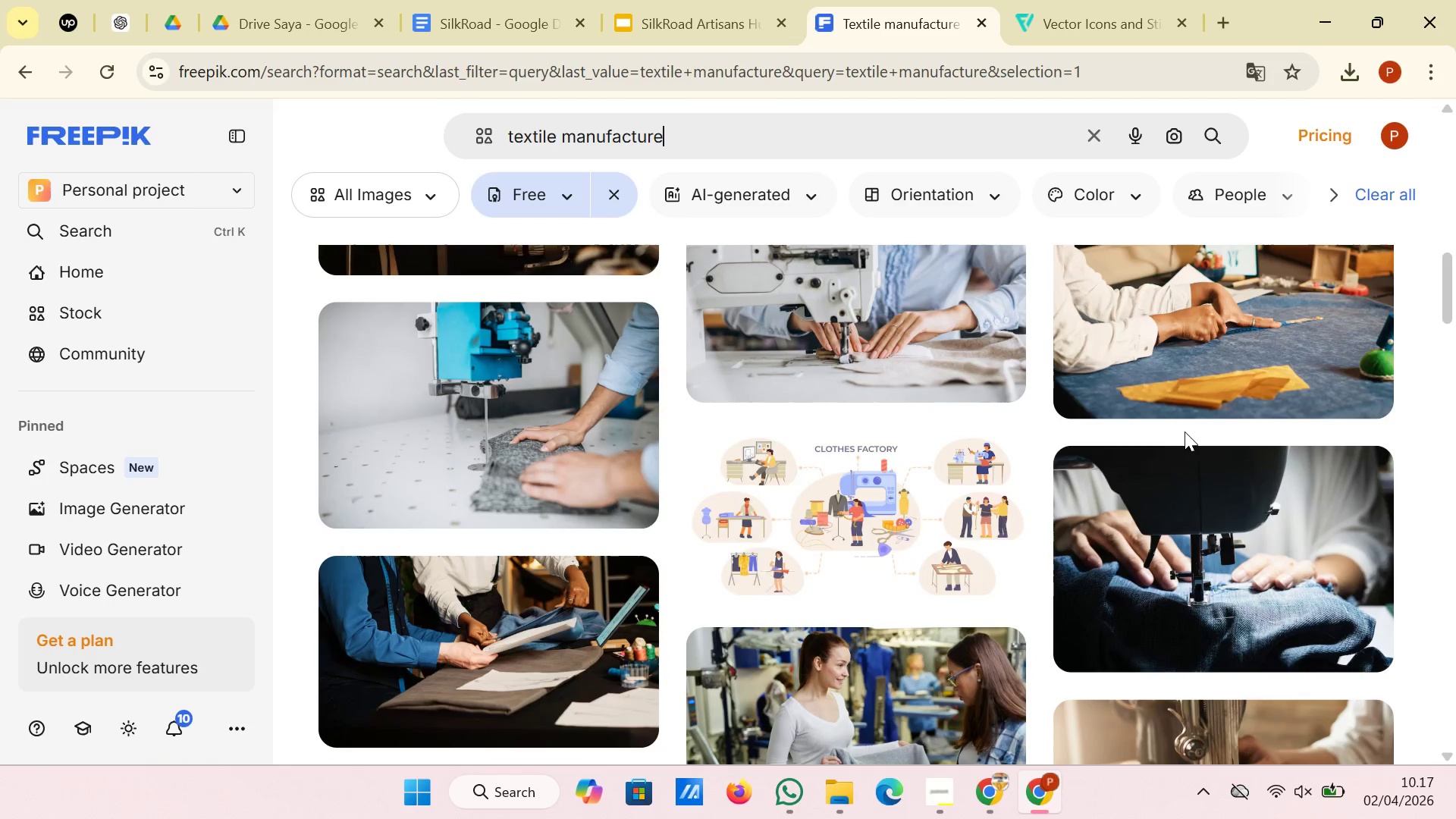 
scroll: coordinate [1117, 431], scroll_direction: up, amount: 2.0
 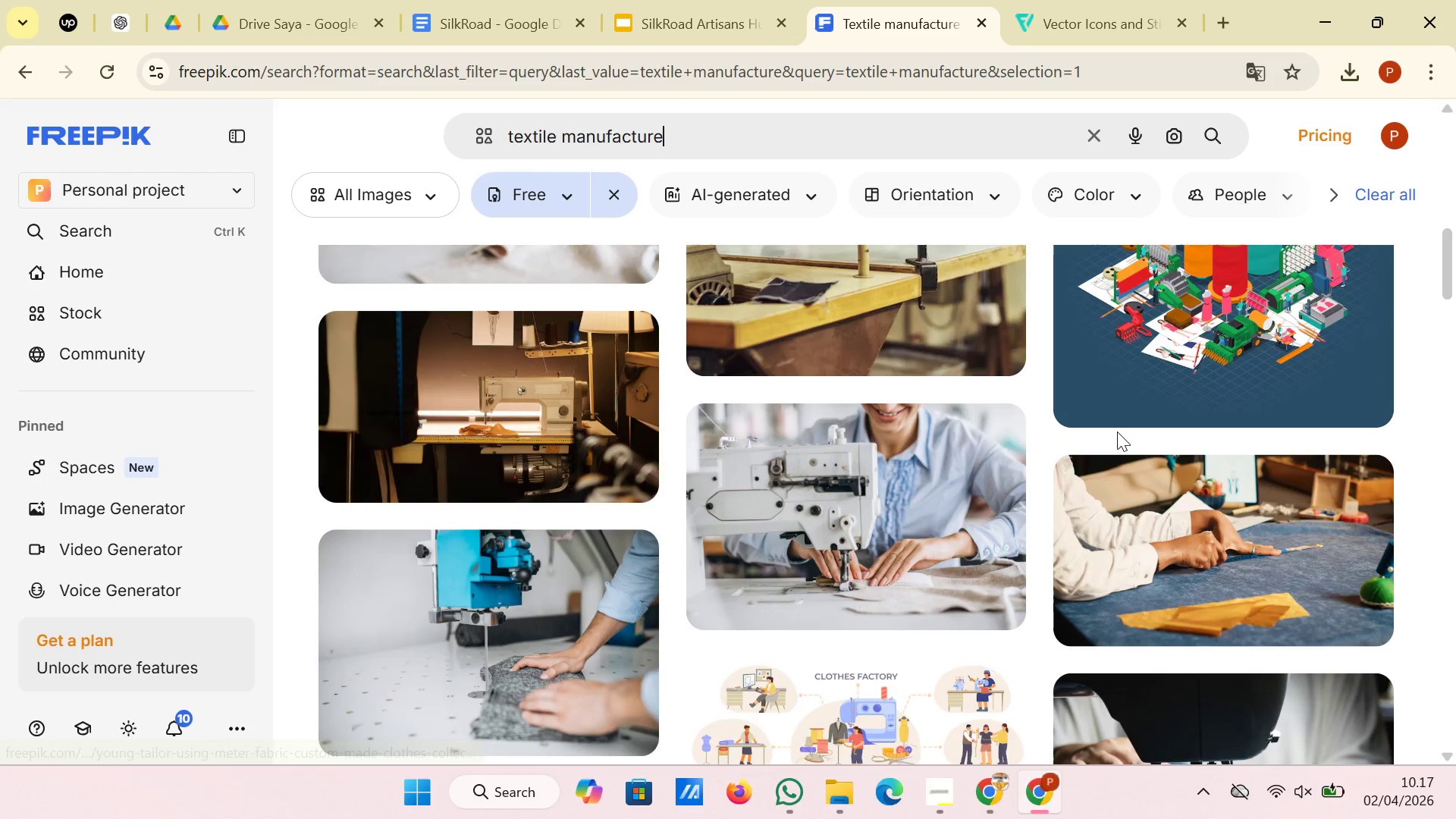 
scroll: coordinate [1117, 431], scroll_direction: down, amount: 2.0
 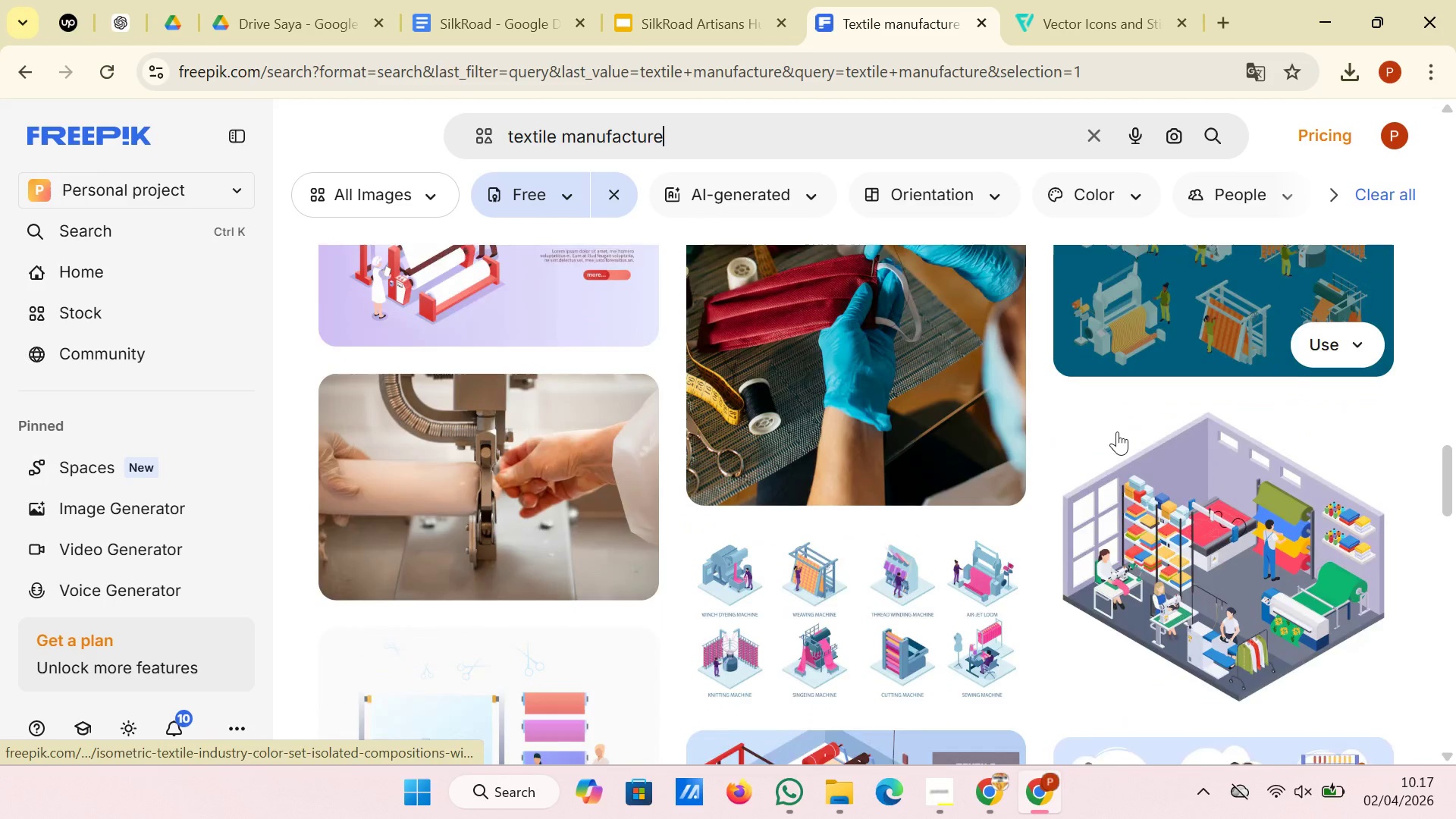 
left_click_drag(start_coordinate=[687, 128], to_coordinate=[554, 128])
 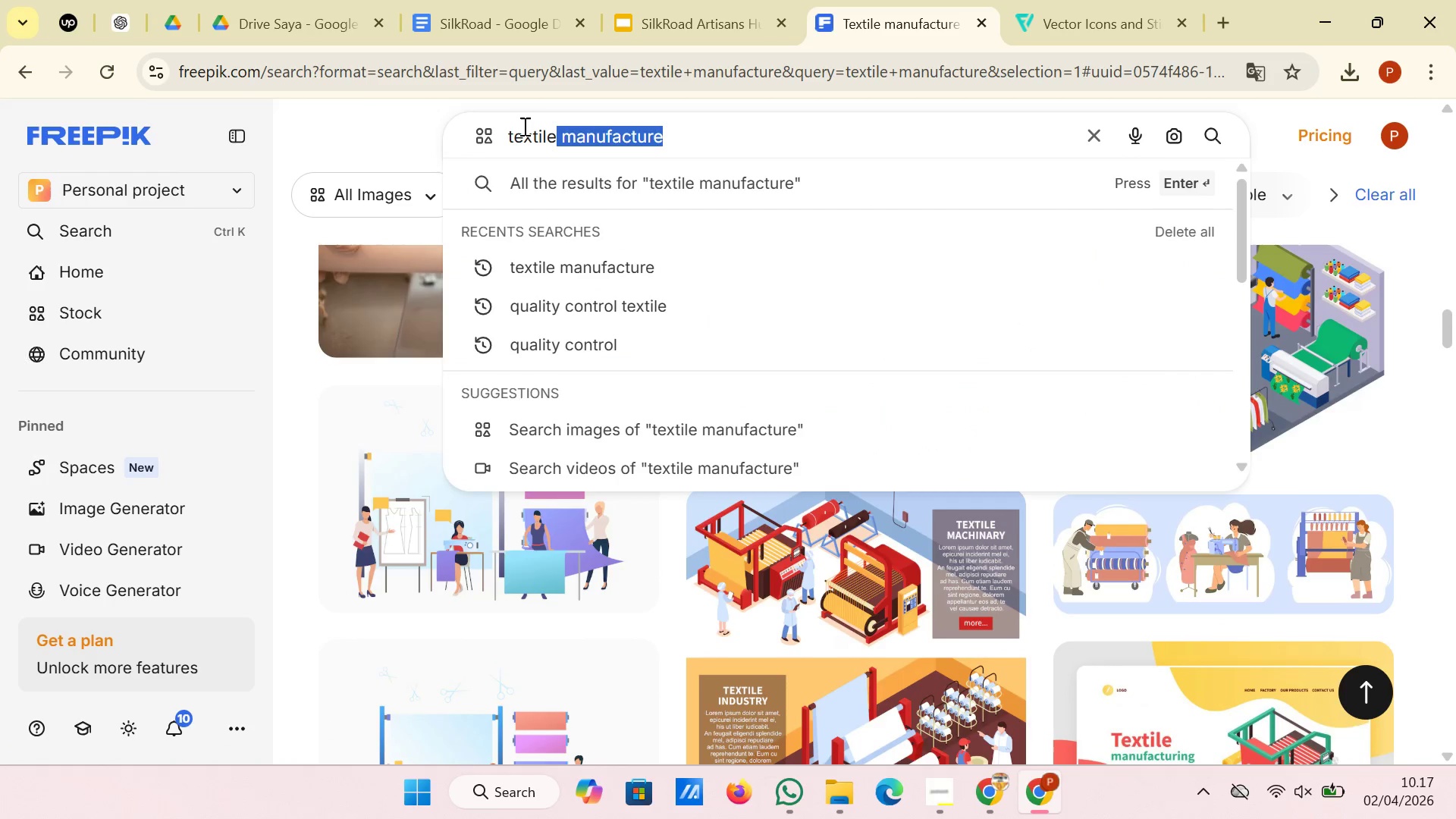 
key(Backspace)
 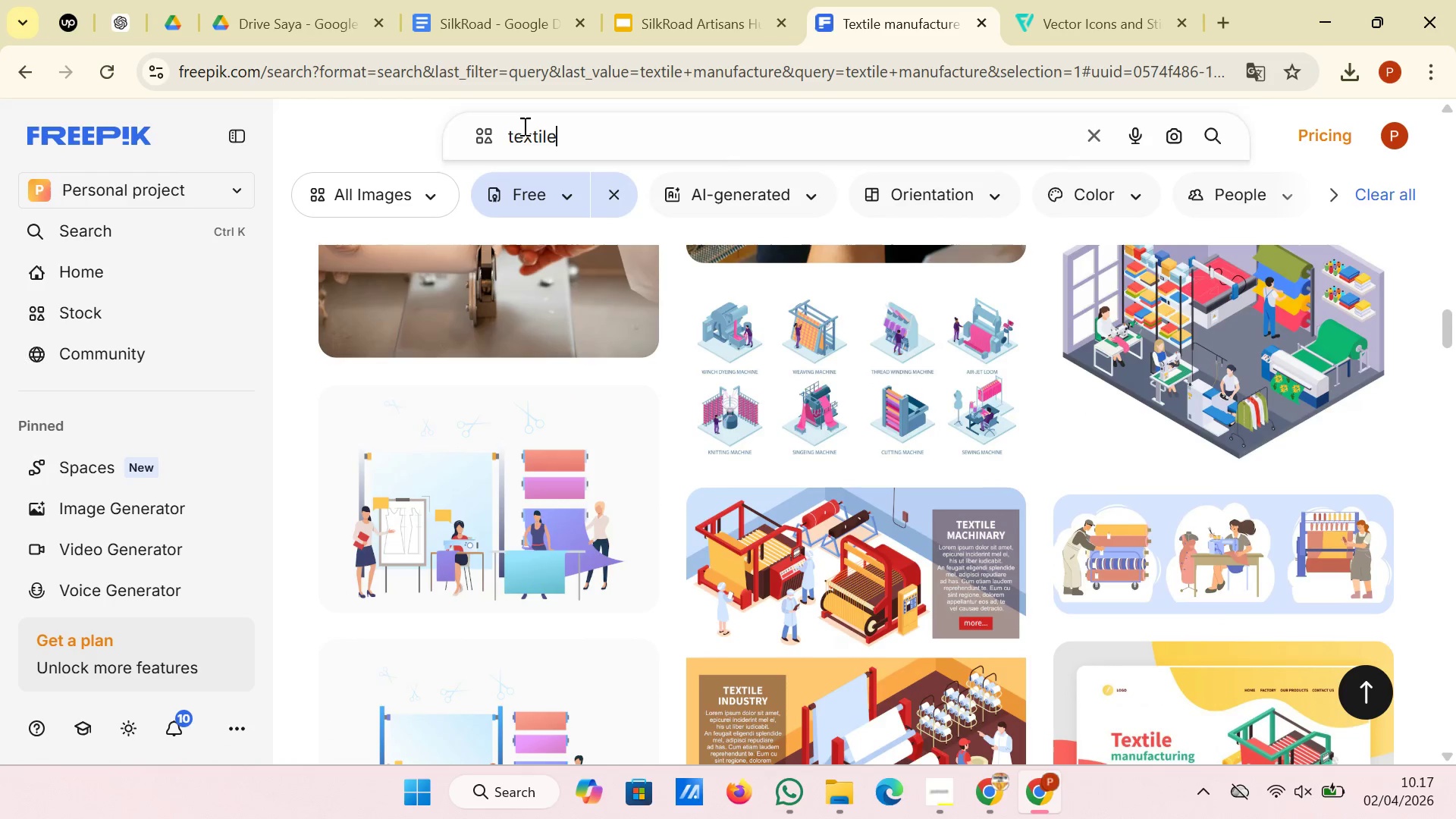 
key(Enter)
 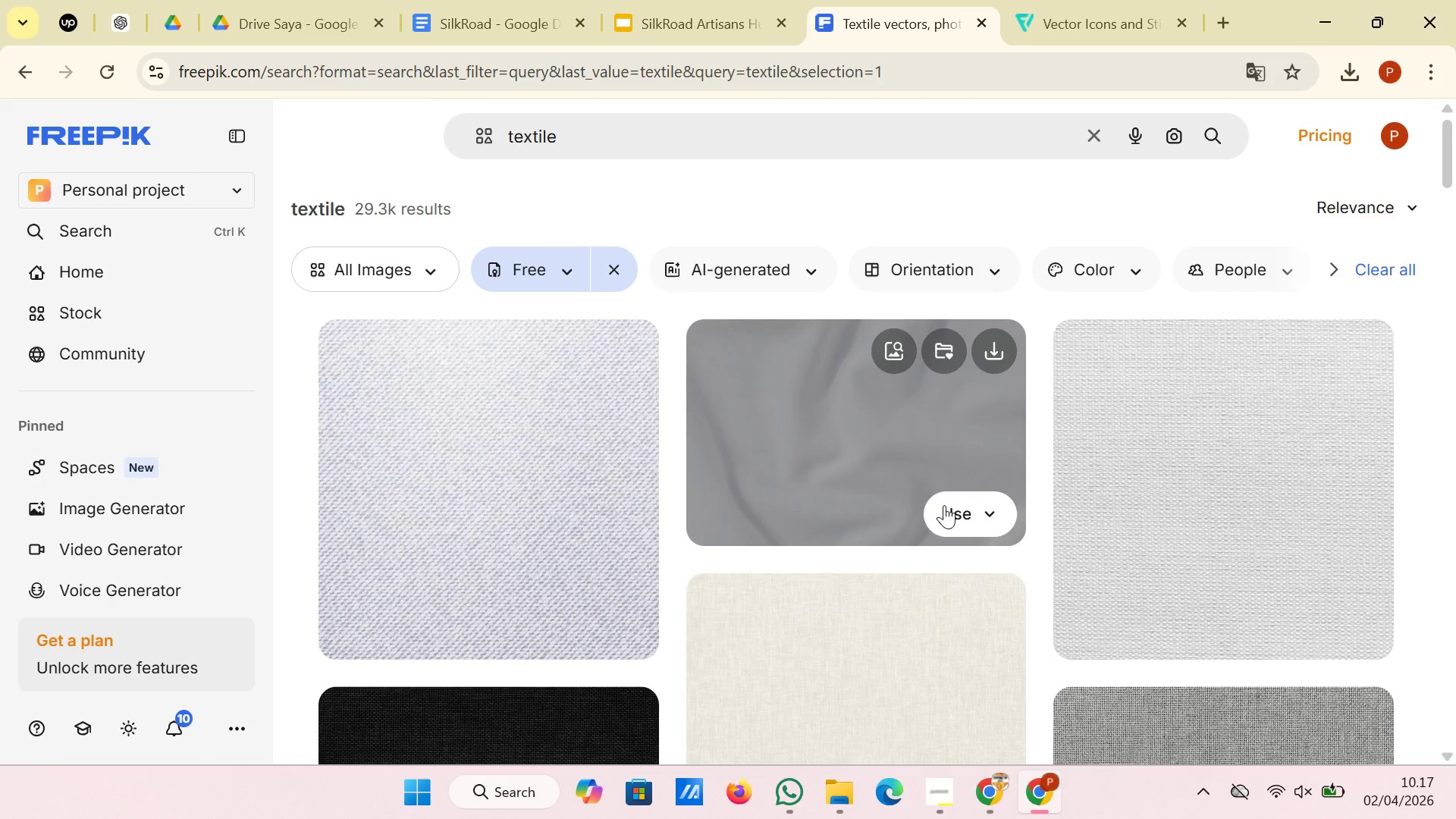 
scroll: coordinate [835, 579], scroll_direction: down, amount: 5.0
 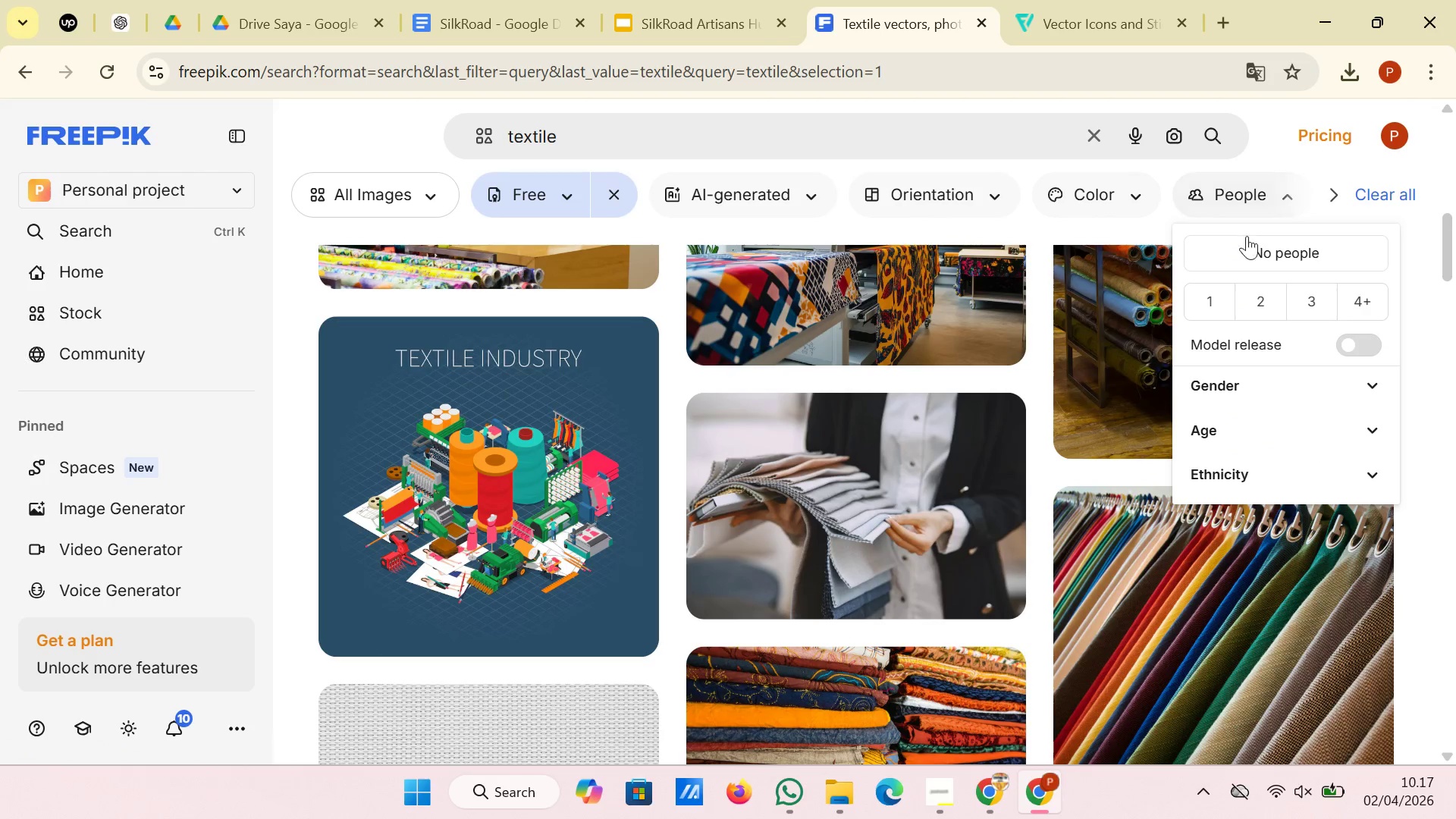 
left_click([1224, 297])
 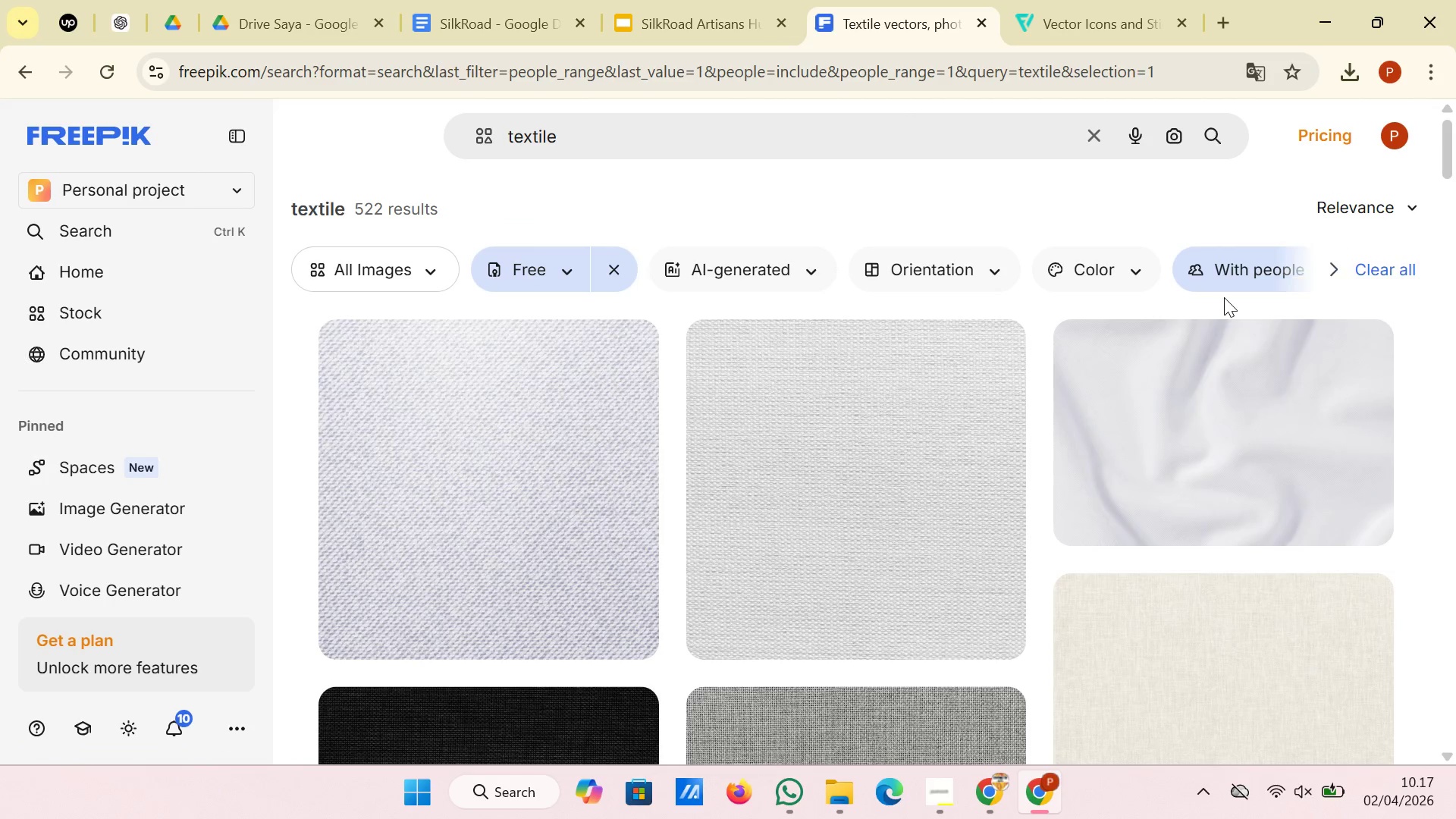 
left_click([1225, 282])
 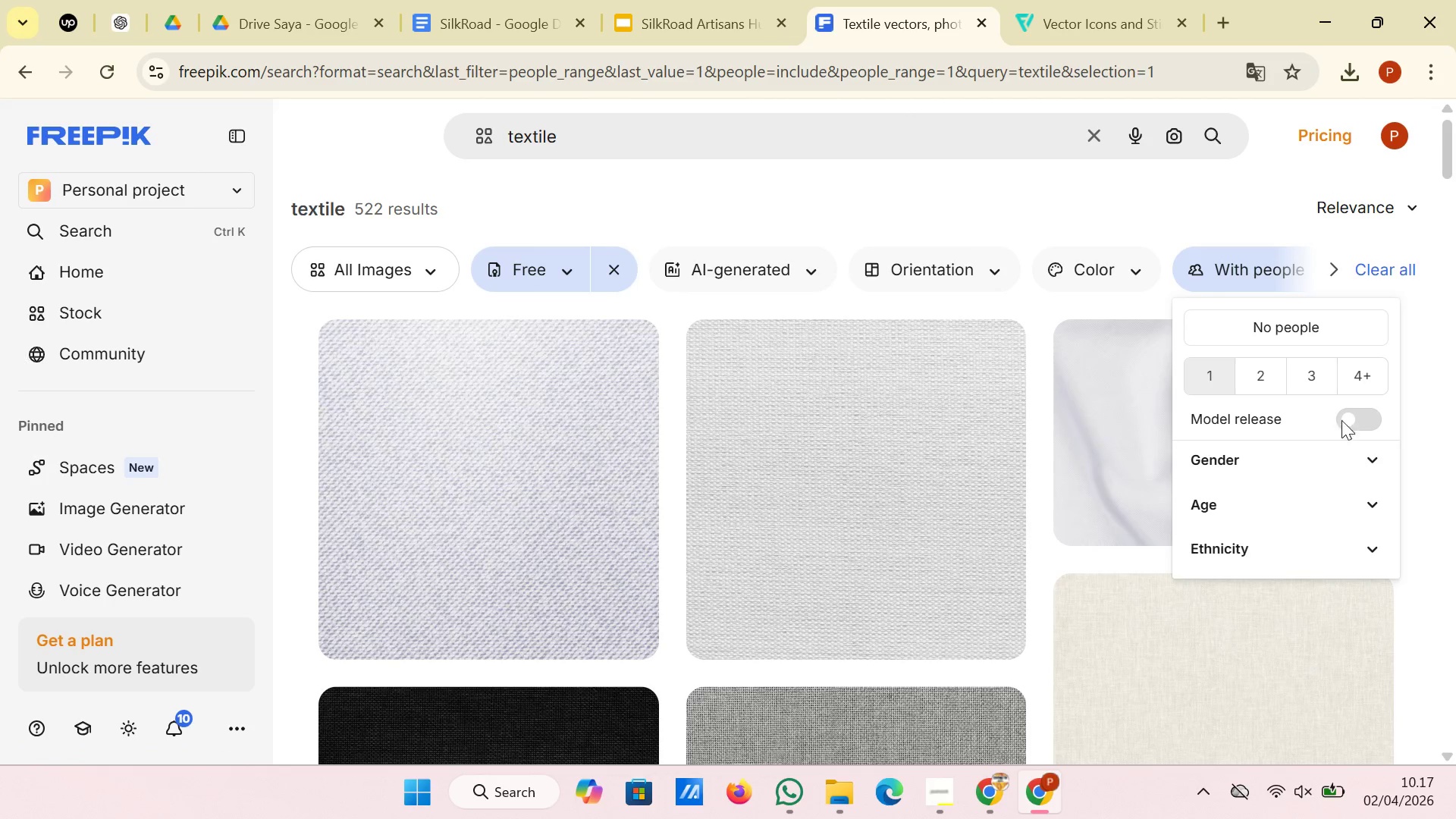 
left_click([1355, 420])
 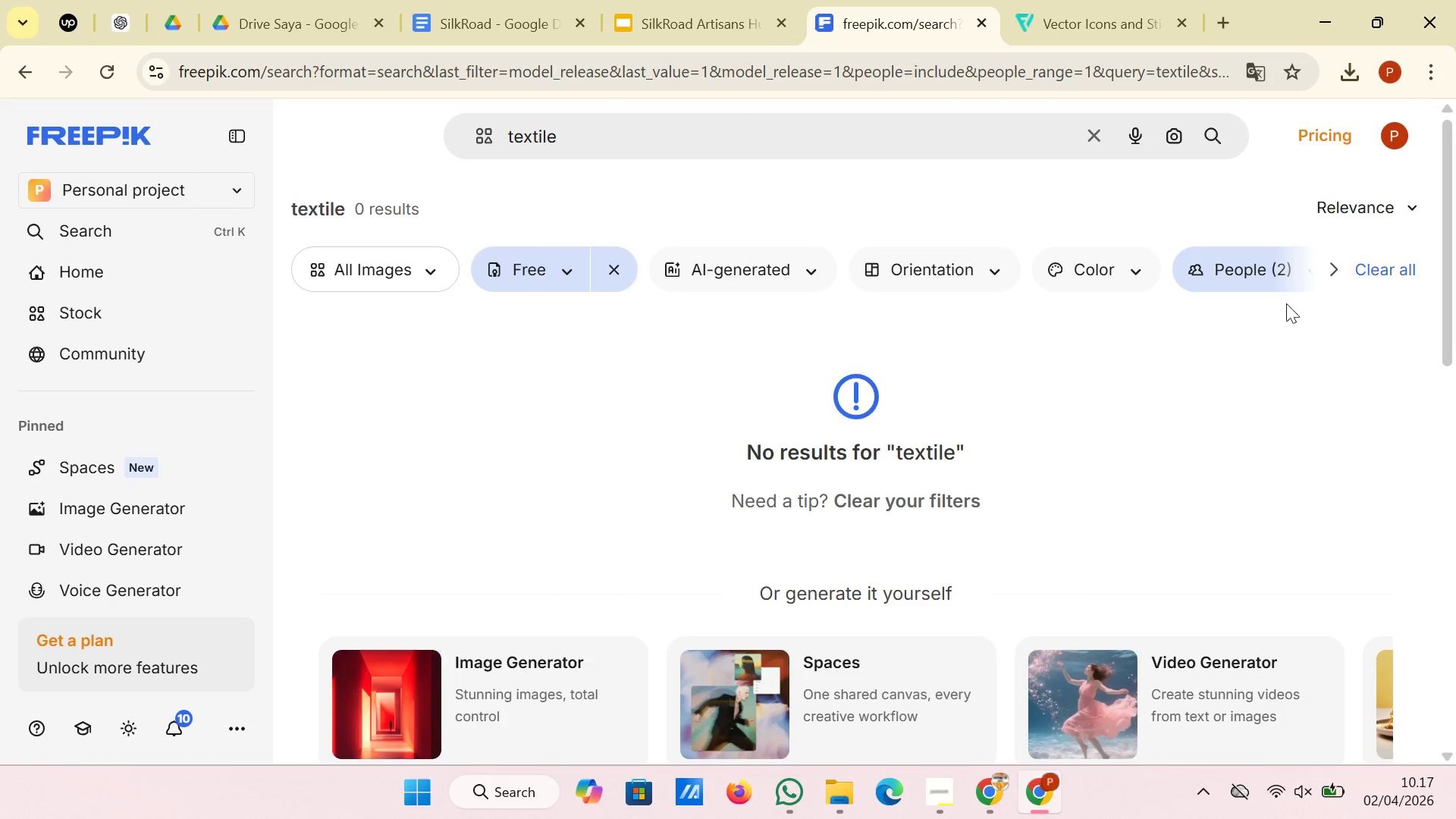 
left_click([1273, 271])
 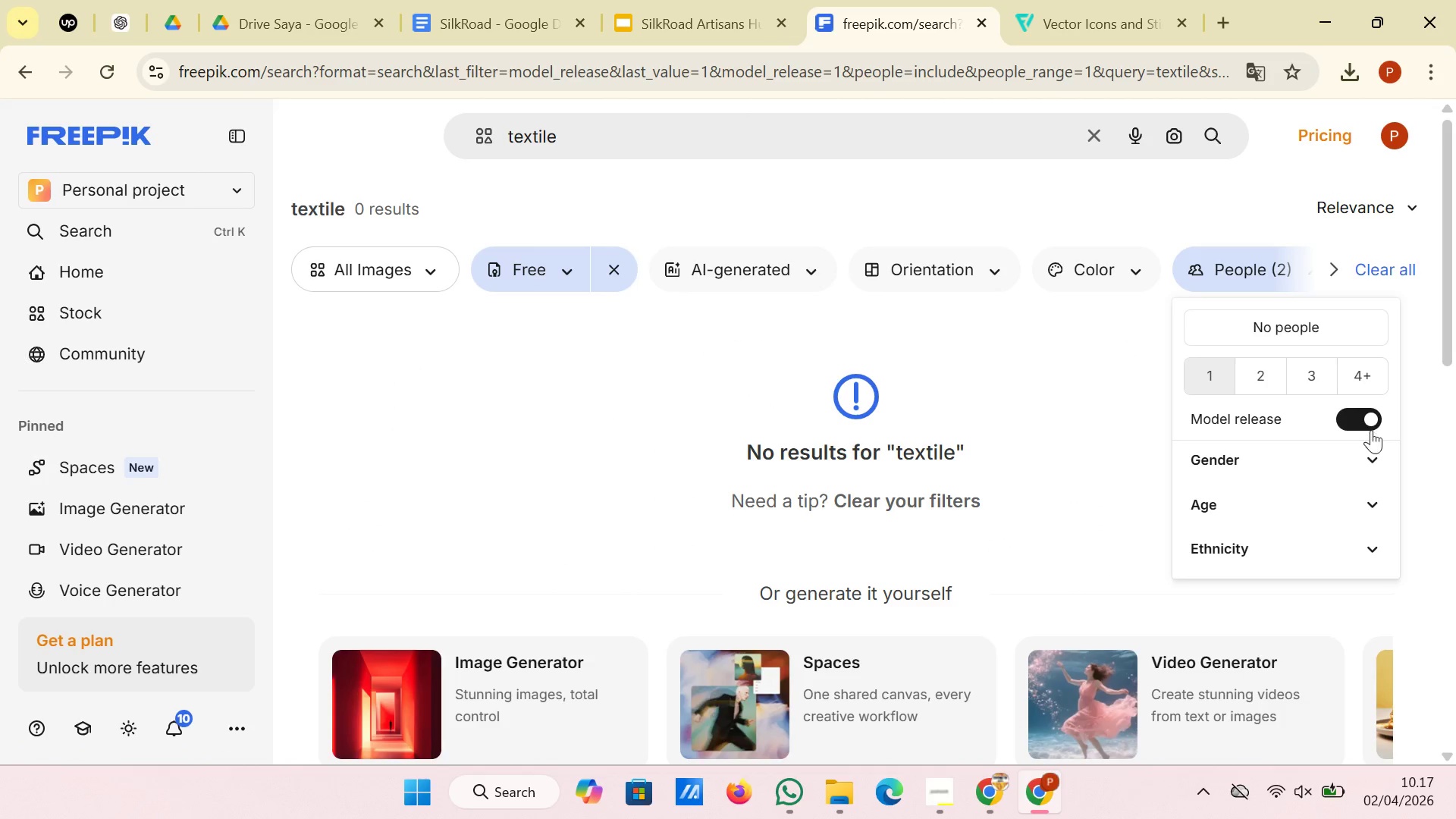 
left_click([1367, 426])
 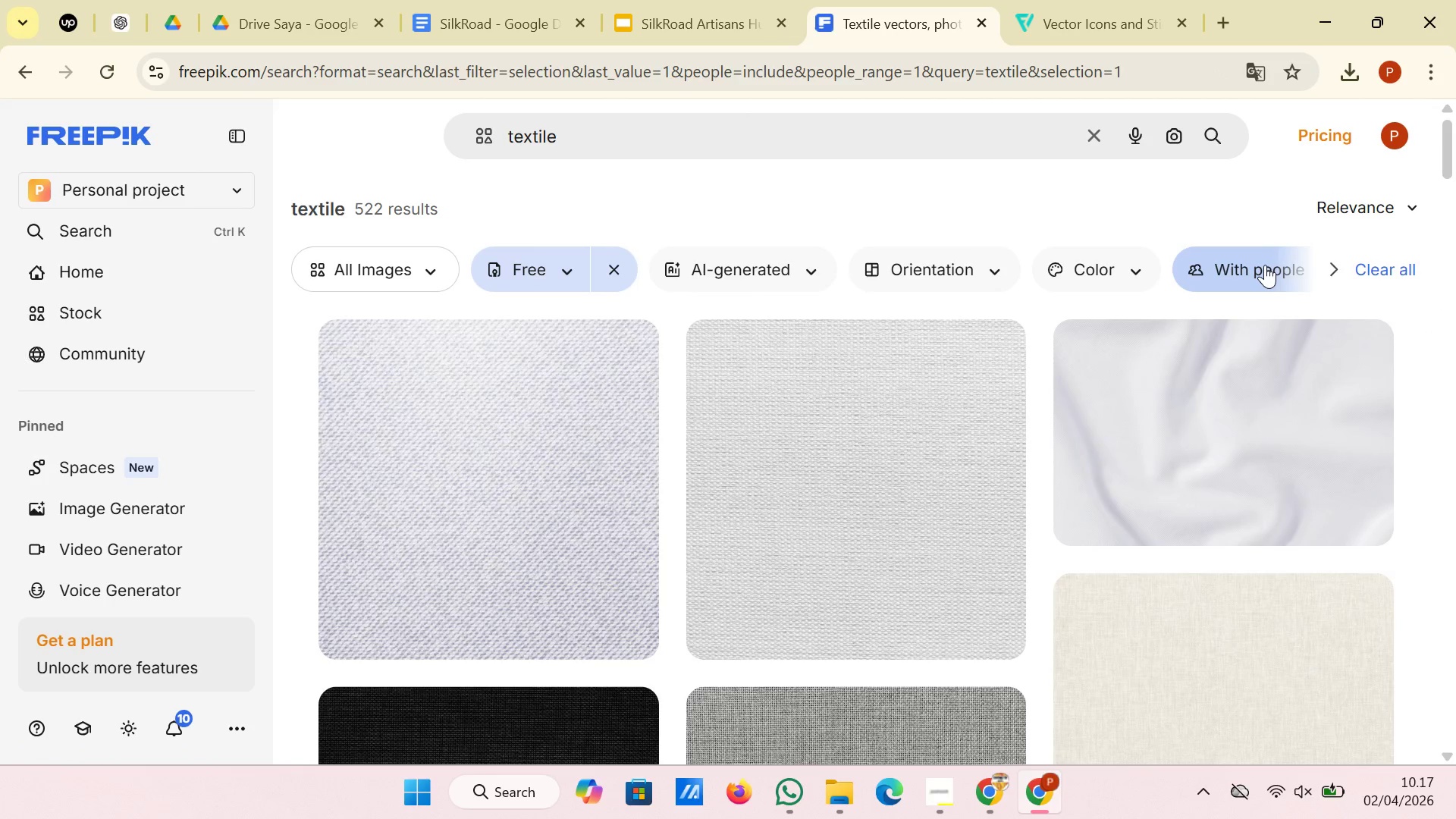 
left_click([1265, 265])
 